 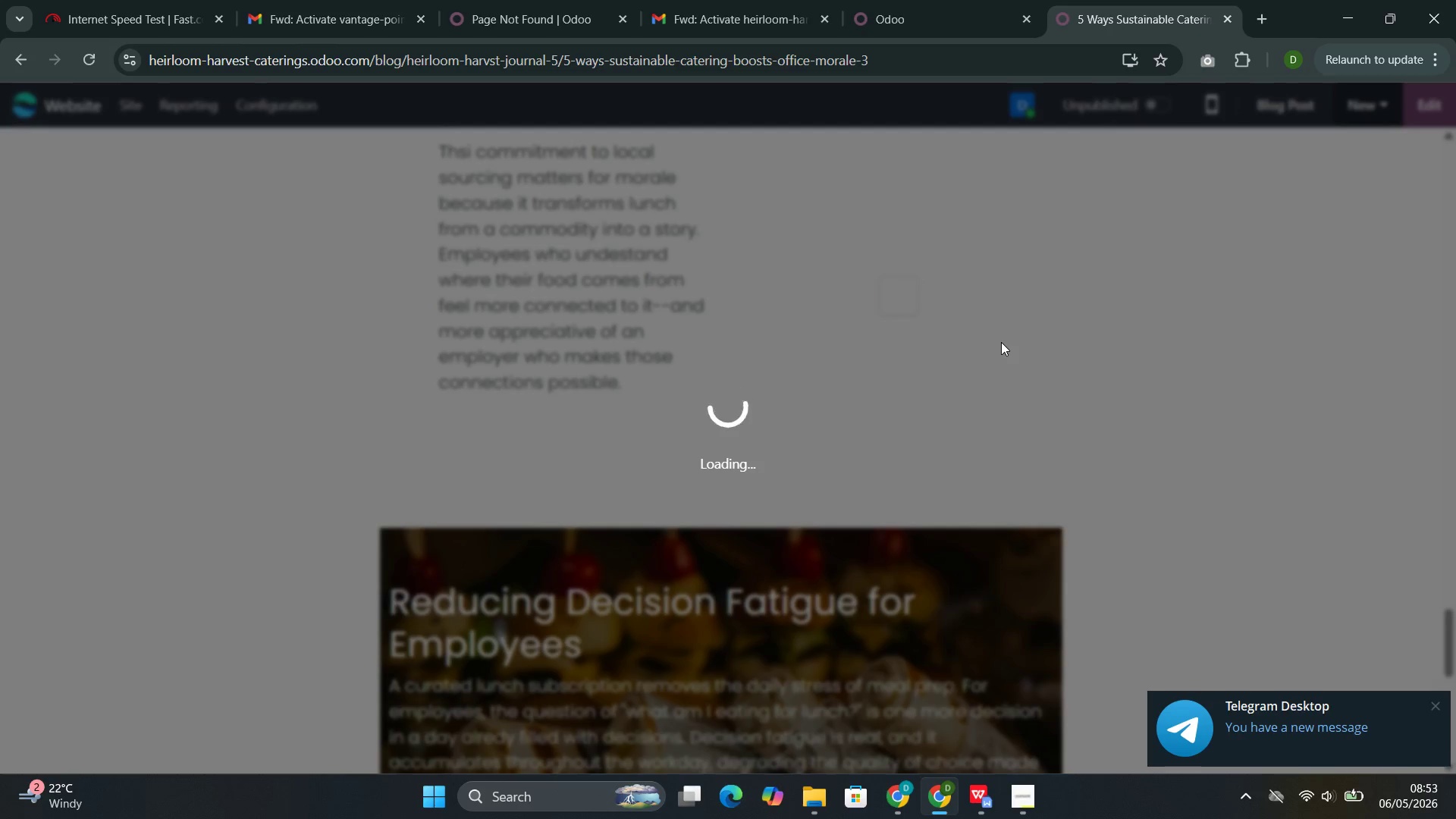 
left_click([996, 713])
 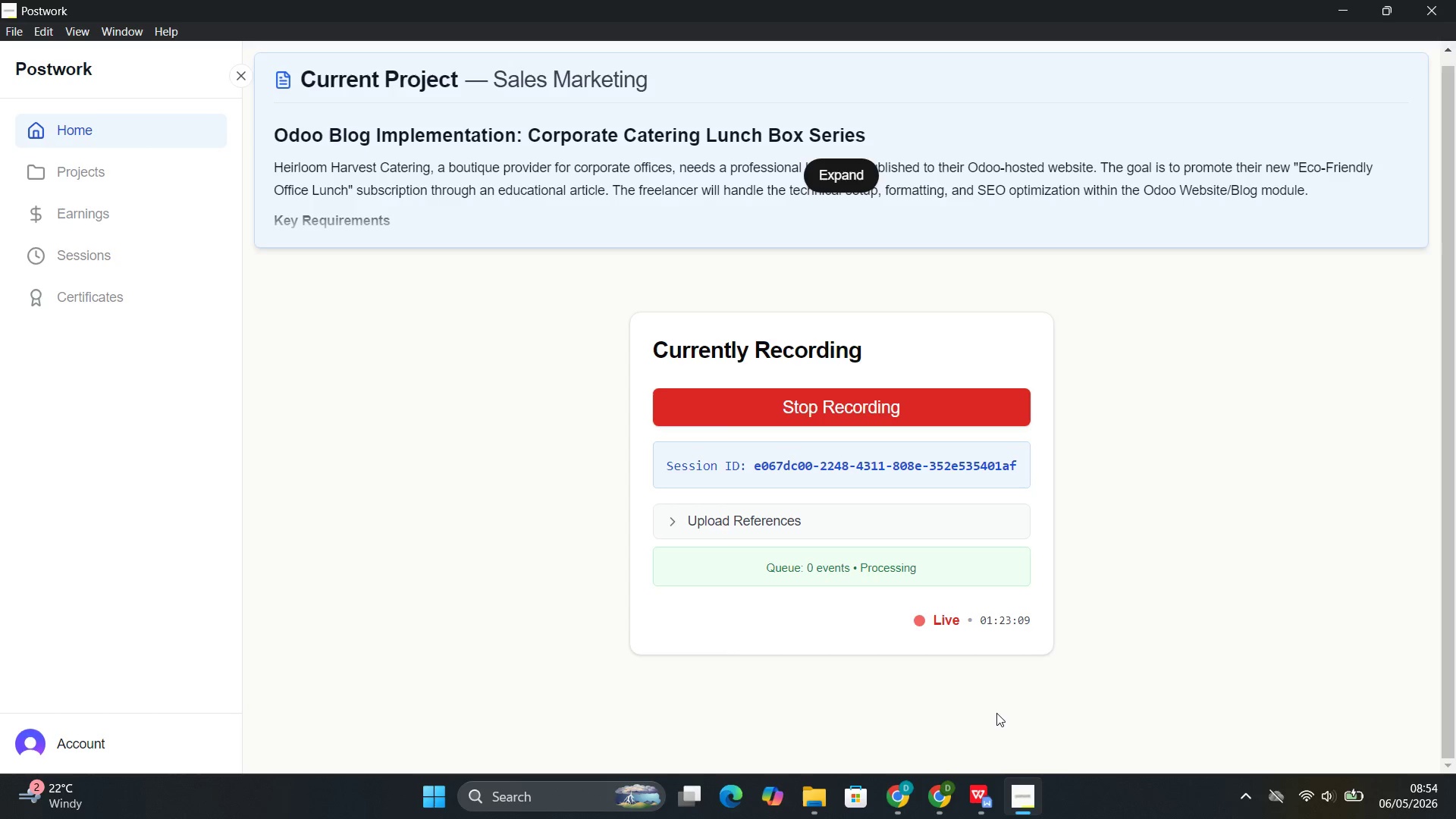 
wait(20.69)
 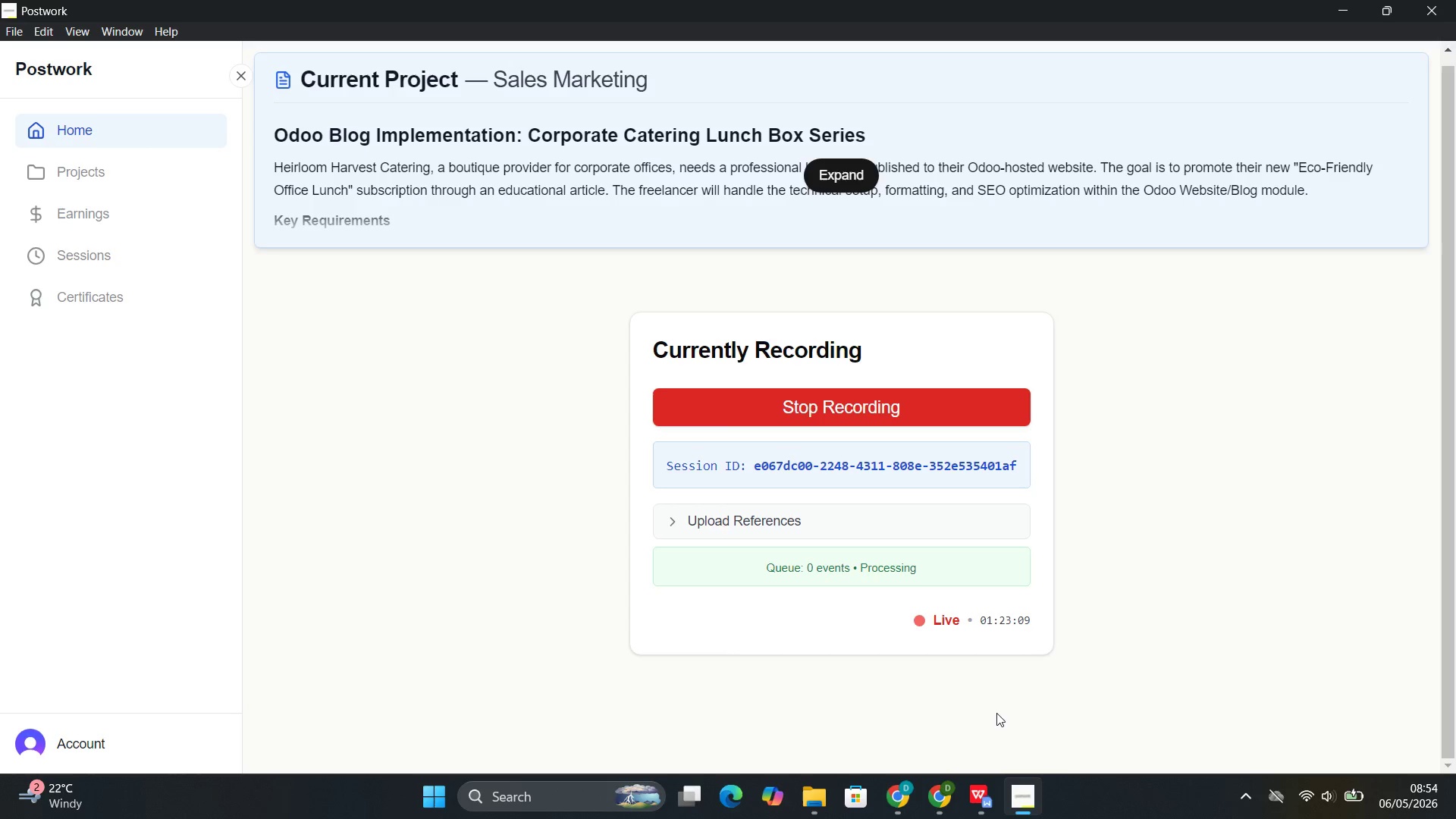 
left_click([932, 697])
 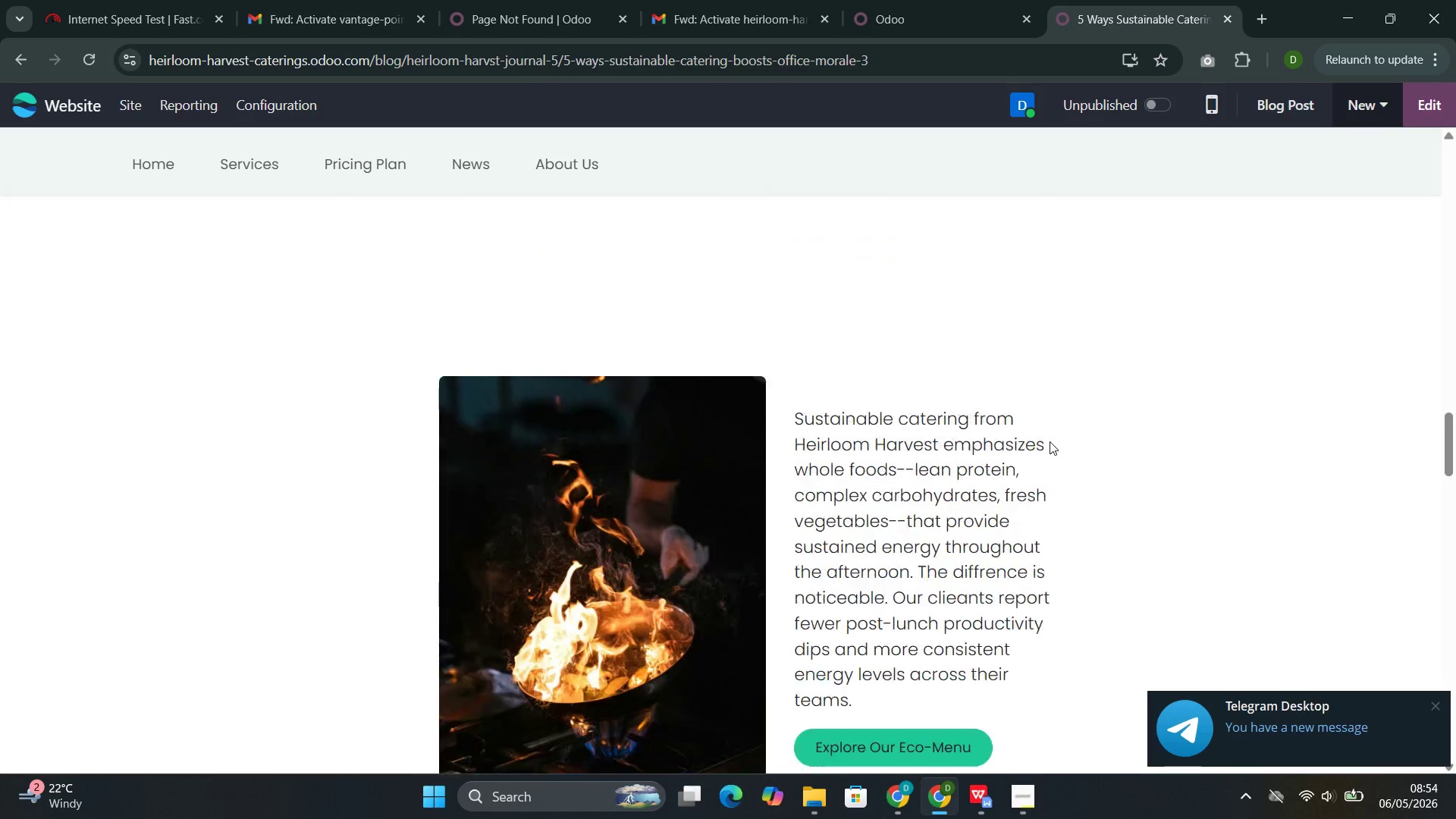 
wait(20.31)
 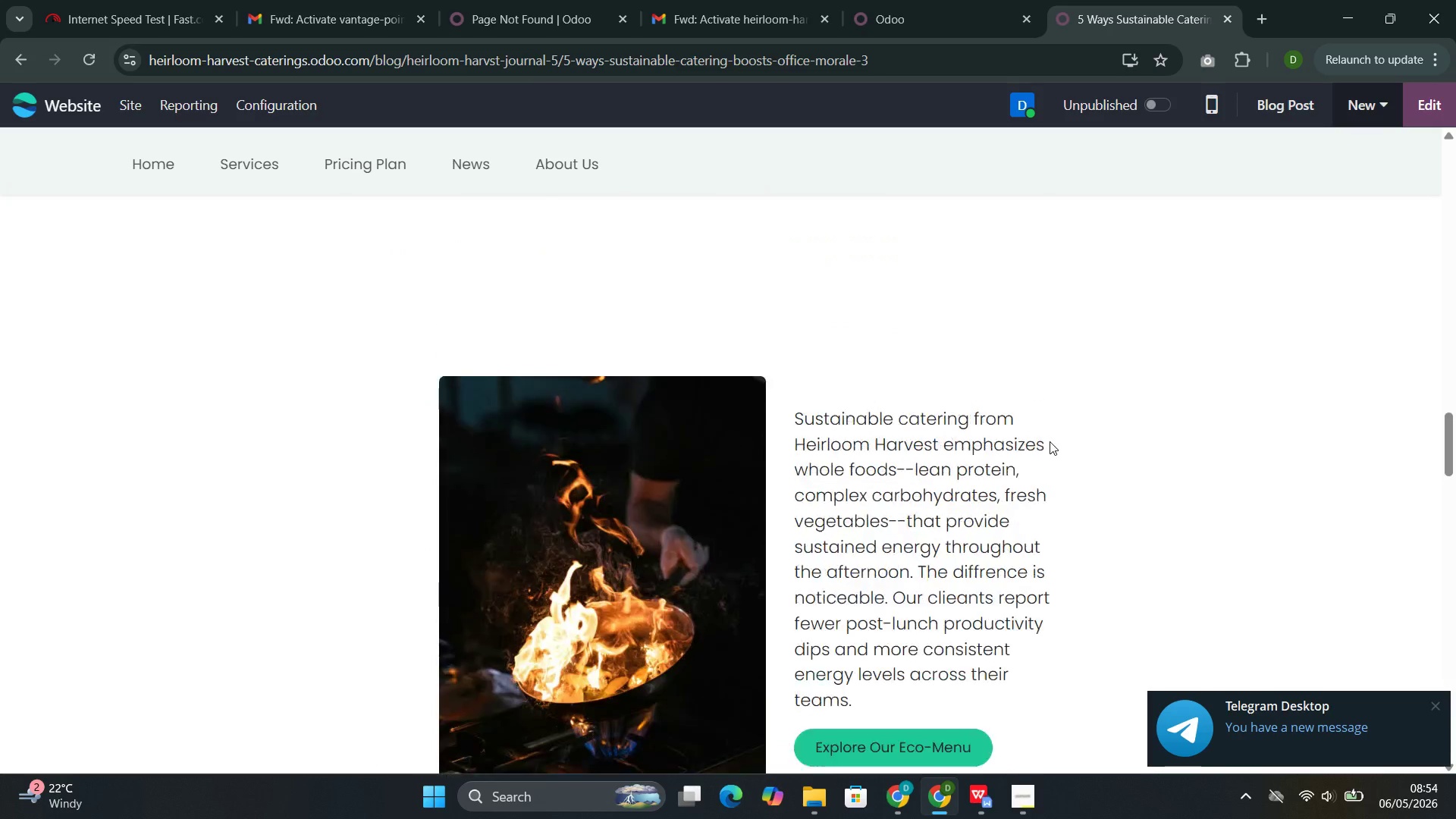 
left_click([1417, 124])
 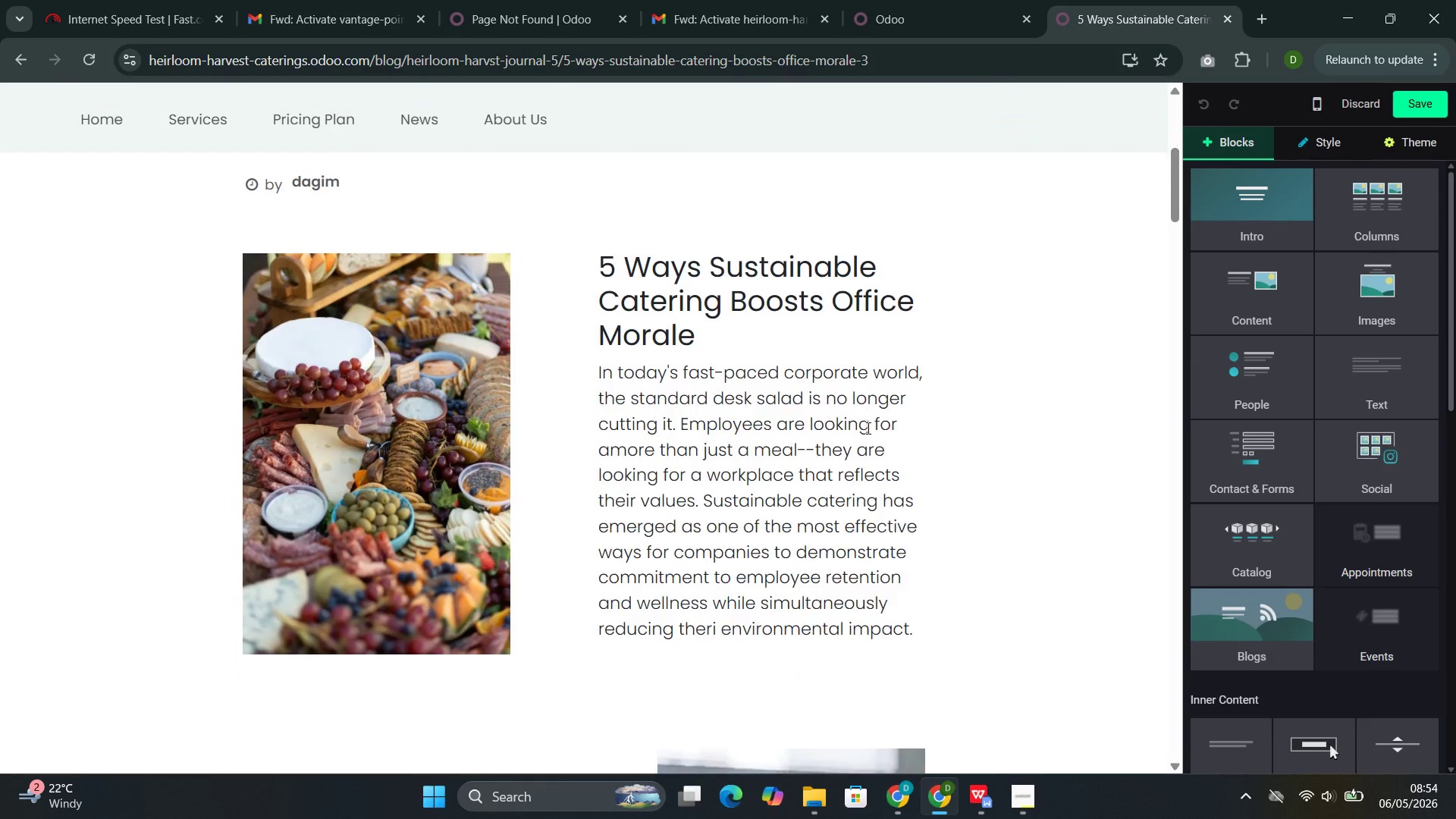 
left_click([403, 451])
 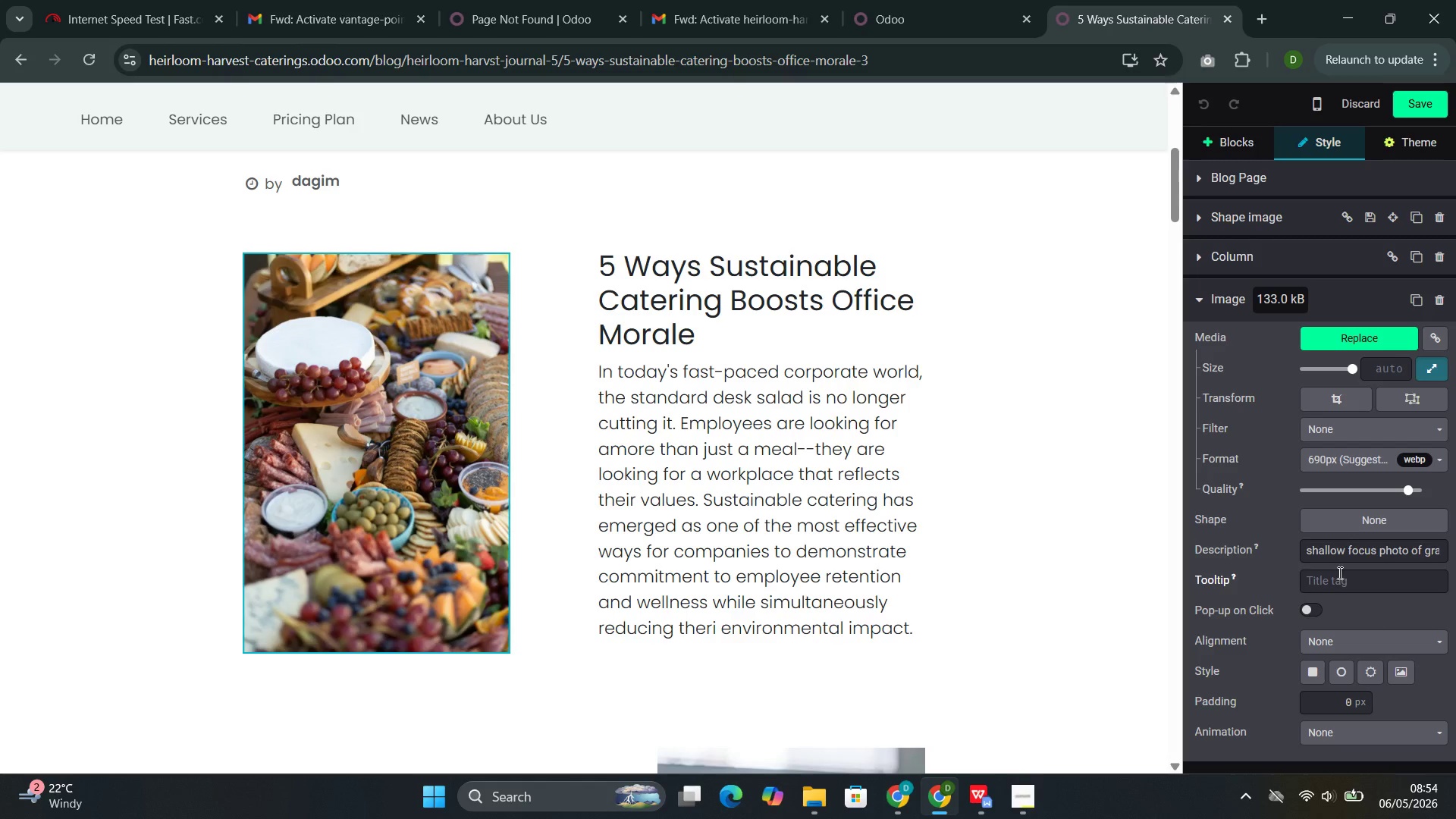 
left_click([1325, 739])
 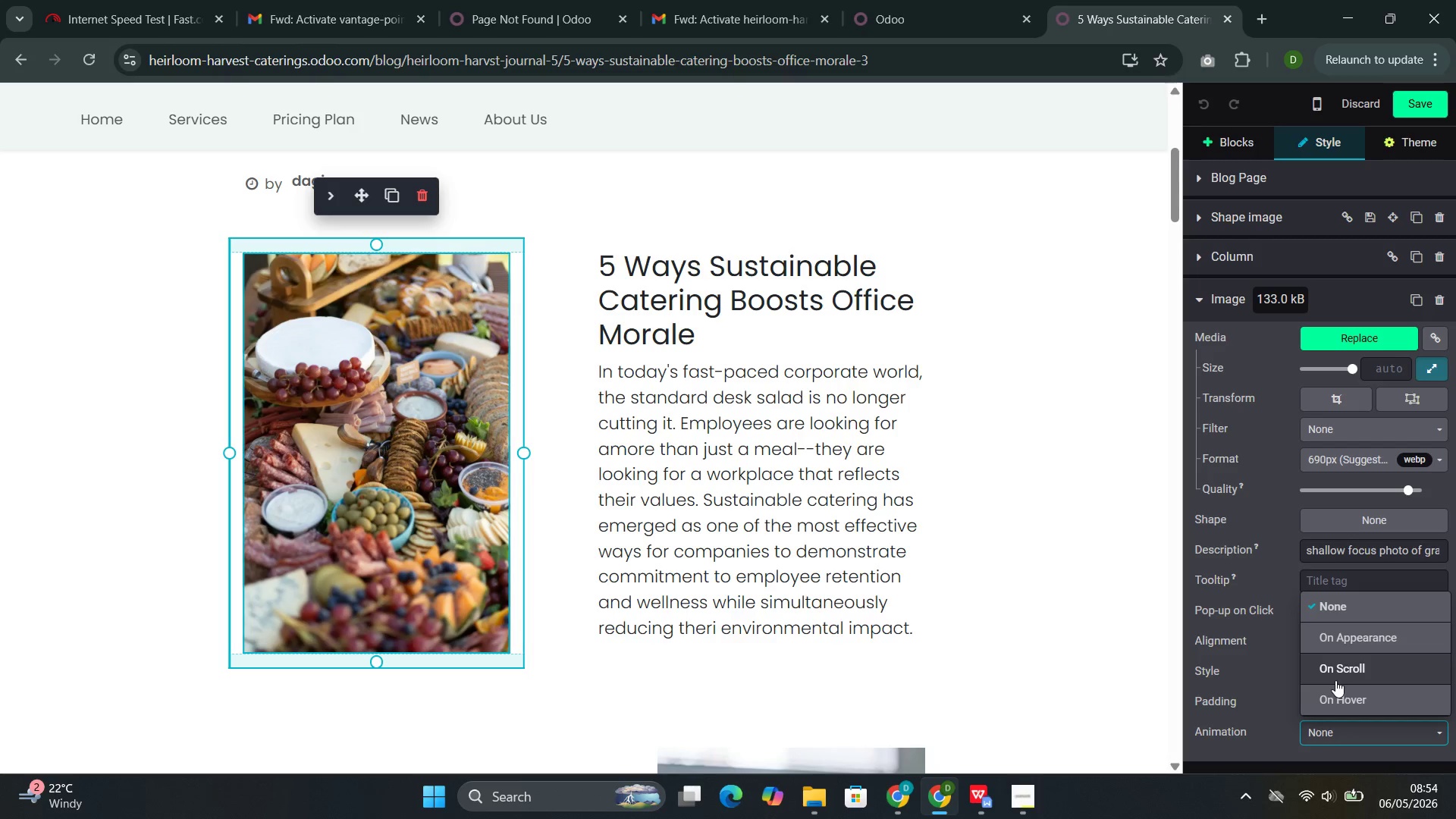 
left_click([1335, 680])
 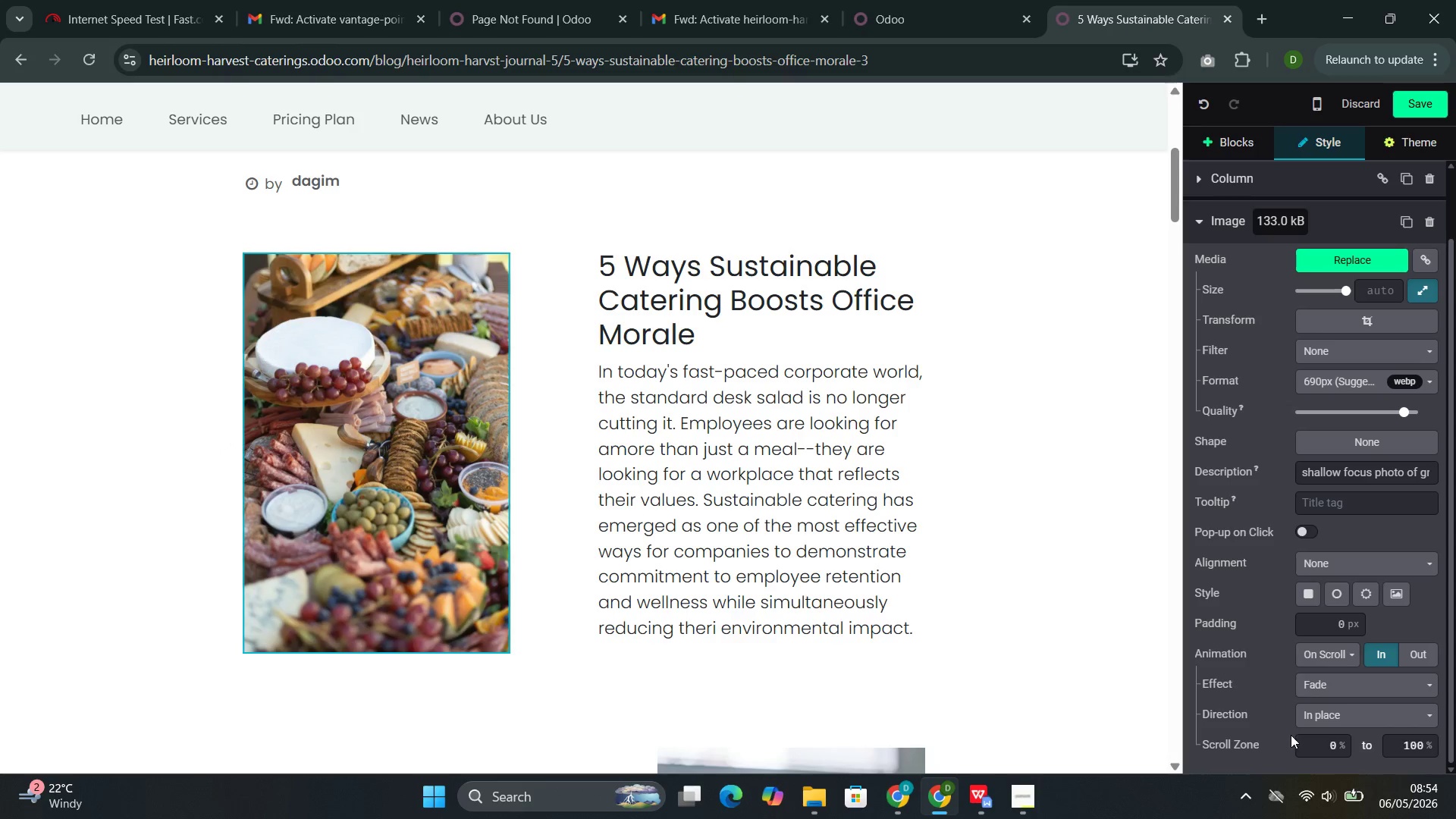 
left_click([1313, 720])
 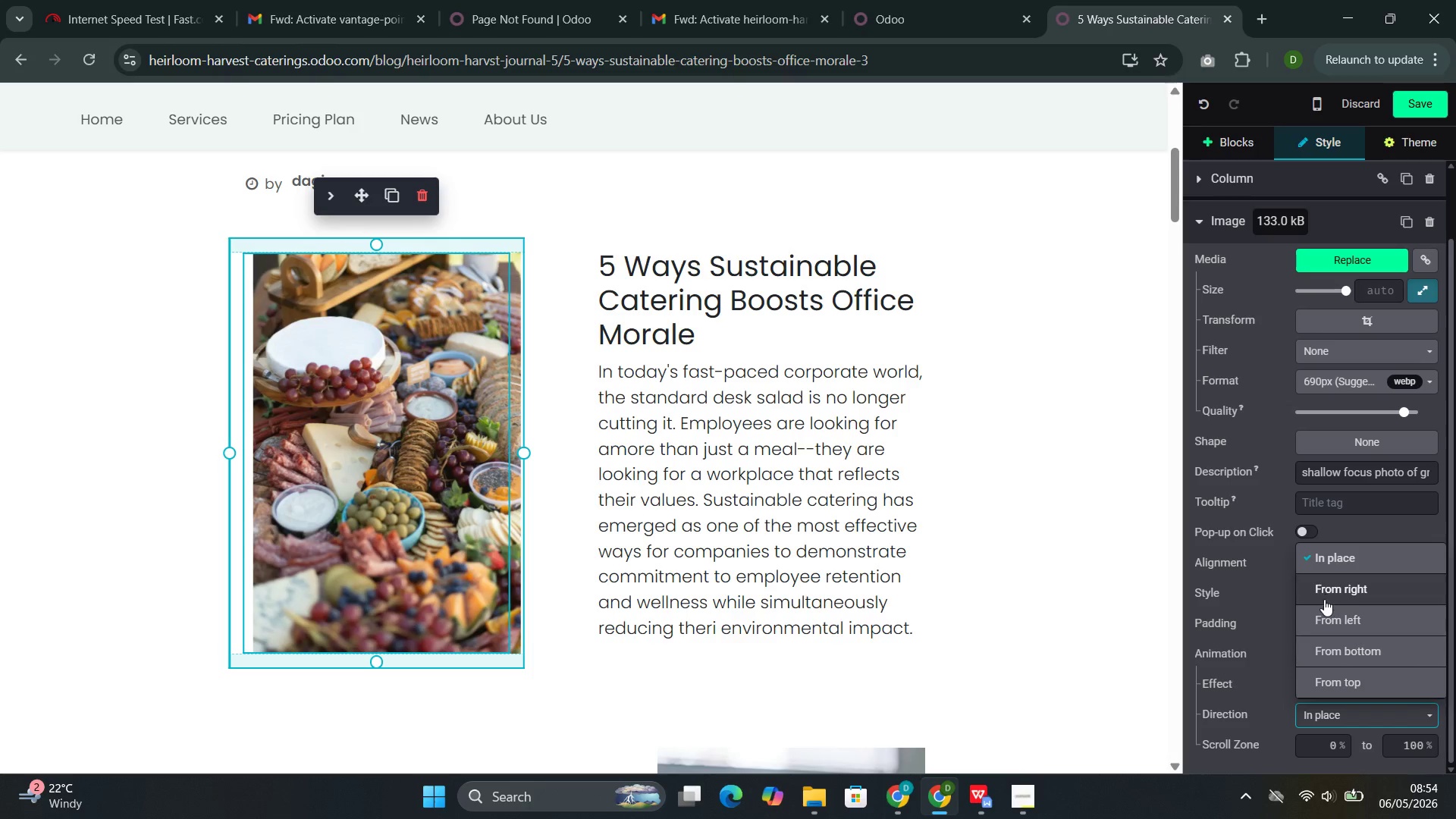 
left_click([1315, 625])
 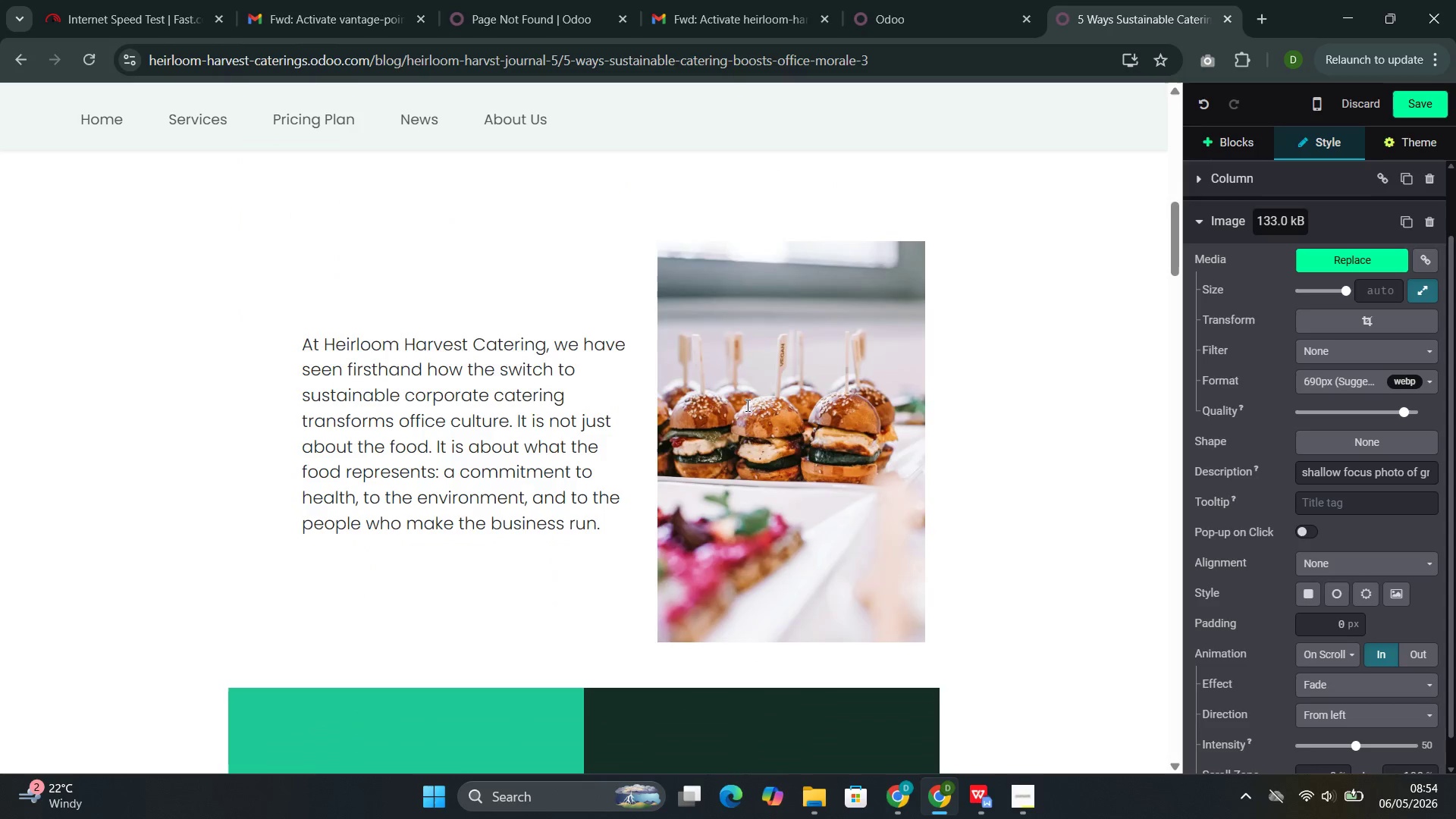 
left_click([792, 400])
 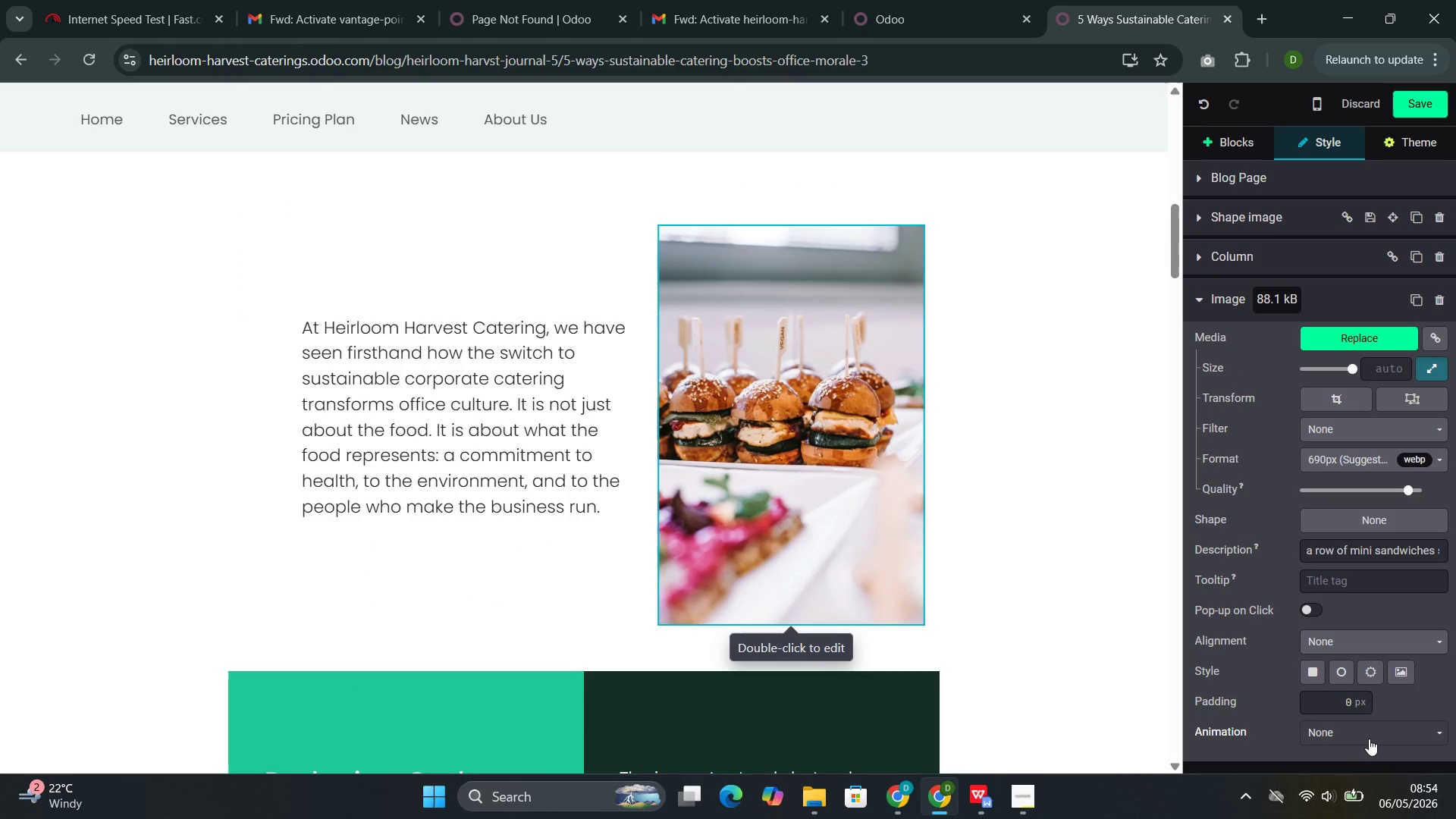 
left_click([1368, 736])
 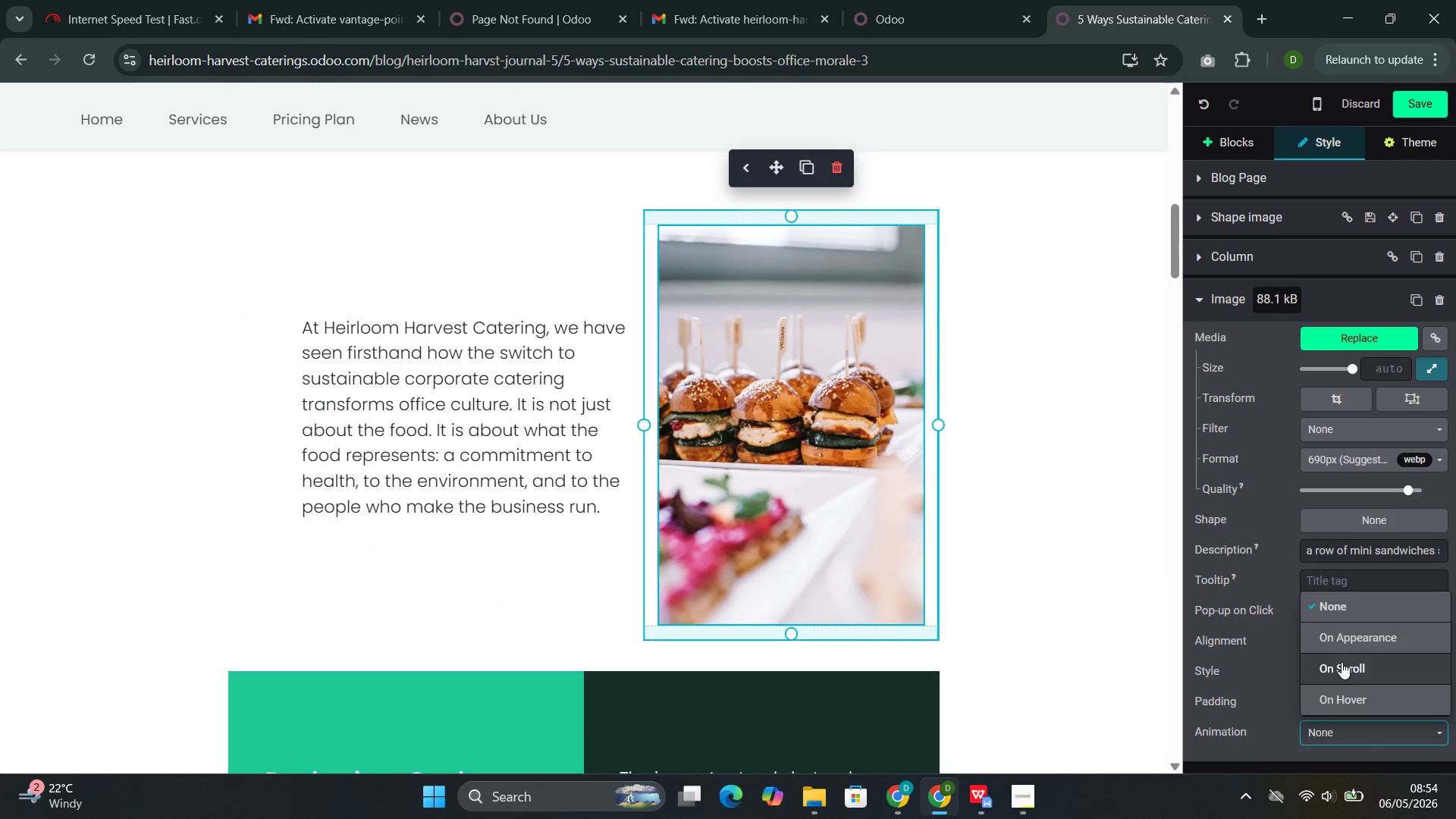 
left_click([1341, 662])
 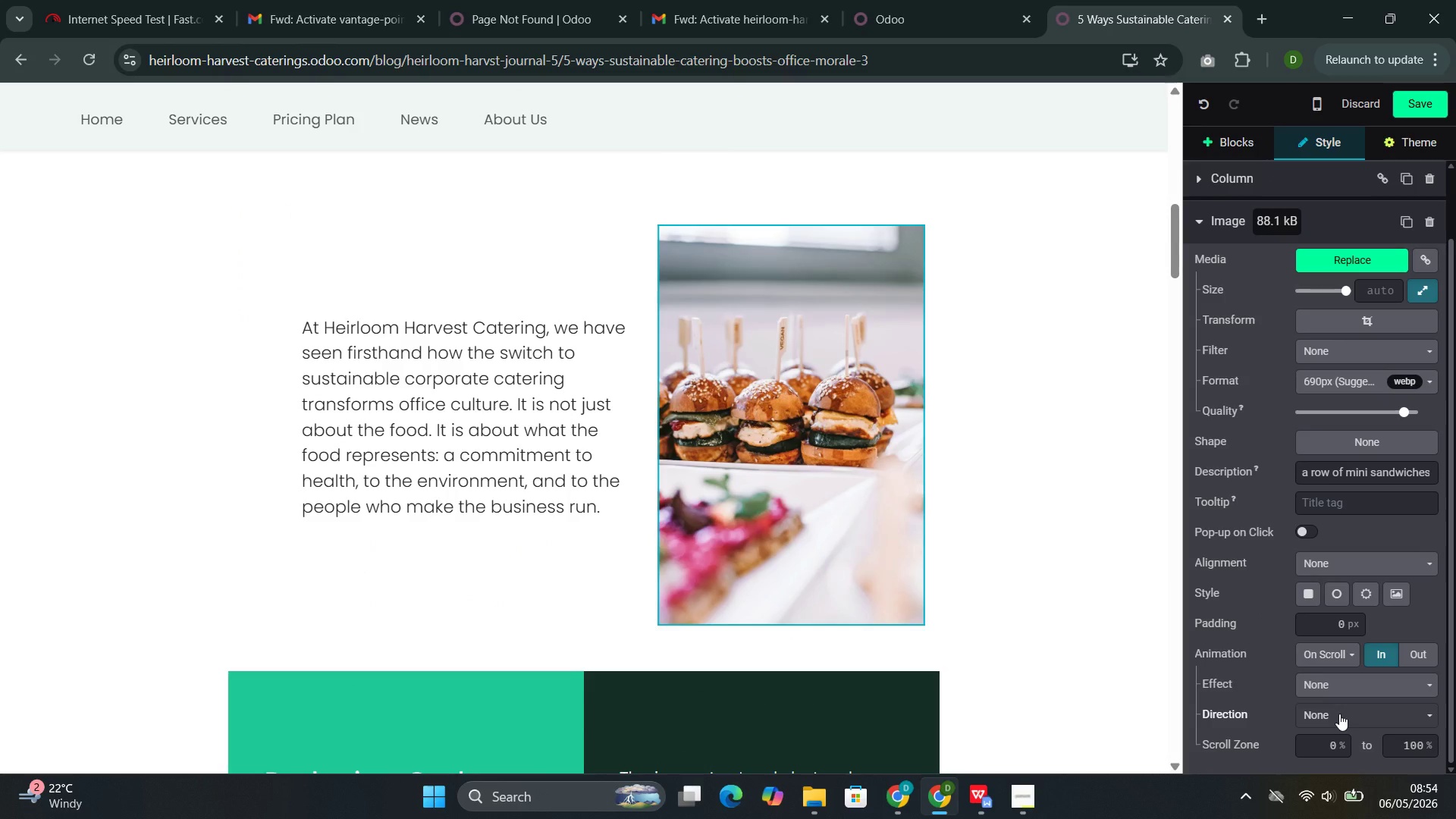 
left_click([1339, 714])
 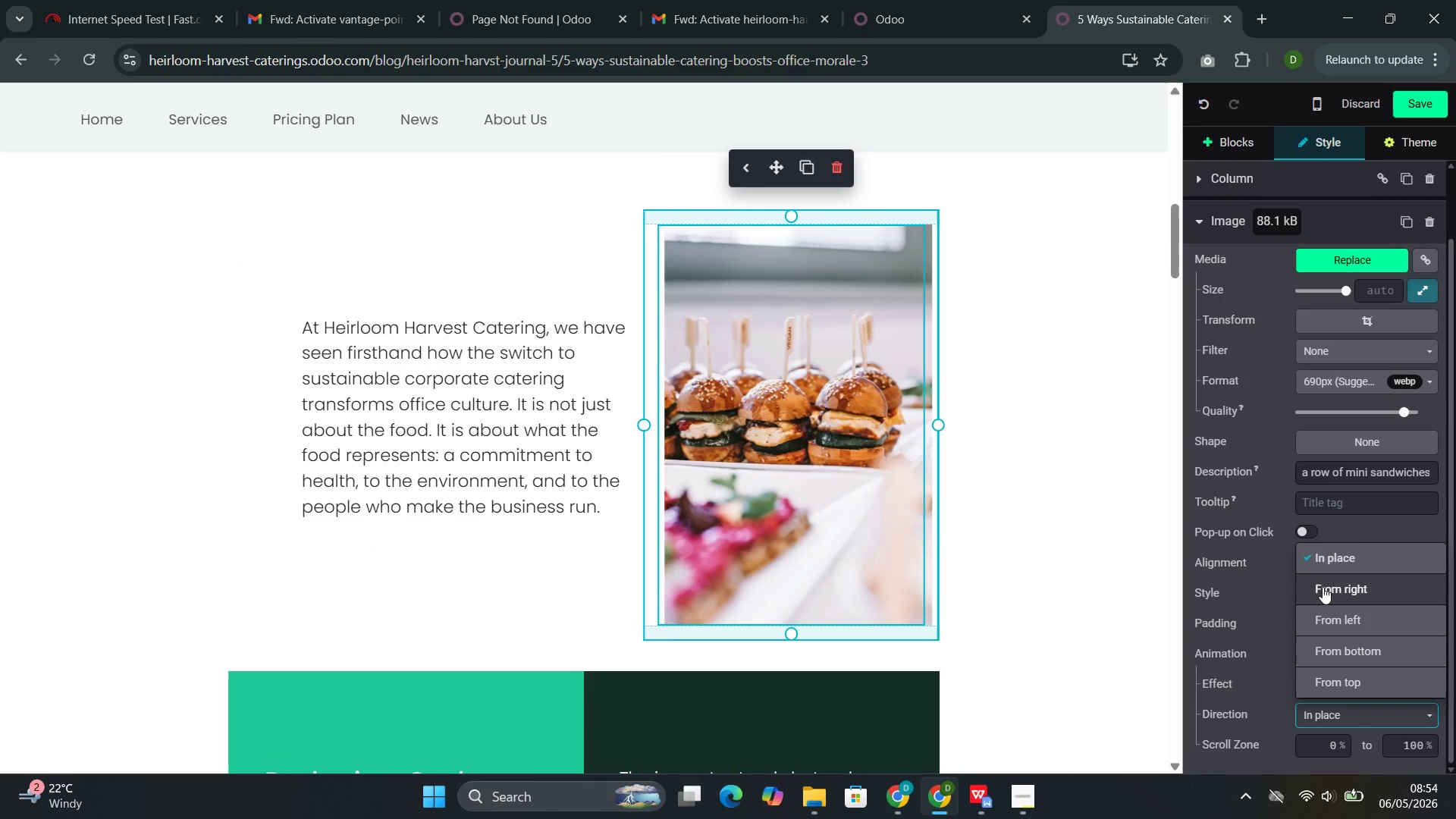 
left_click([1320, 588])
 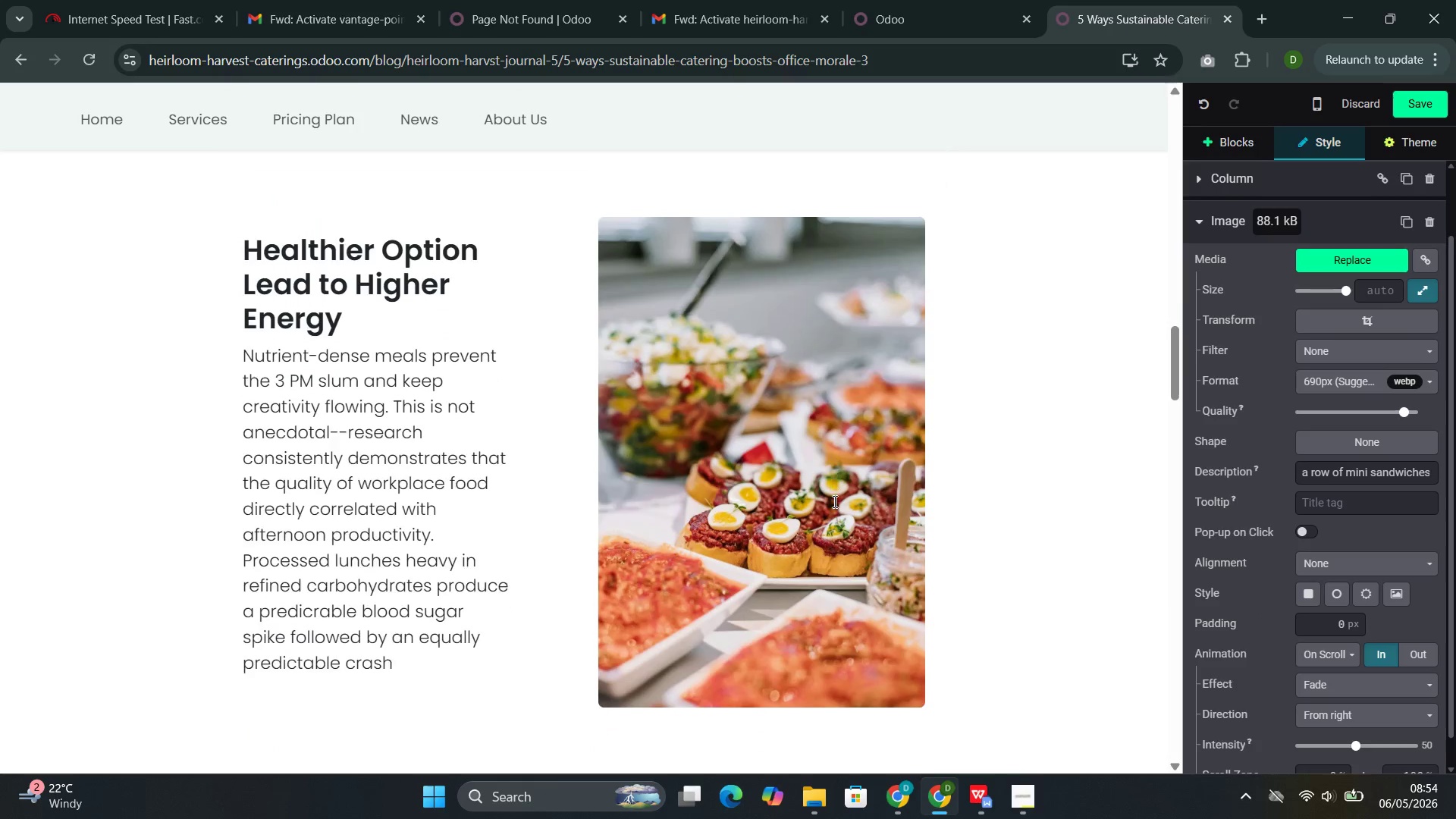 
left_click([763, 434])
 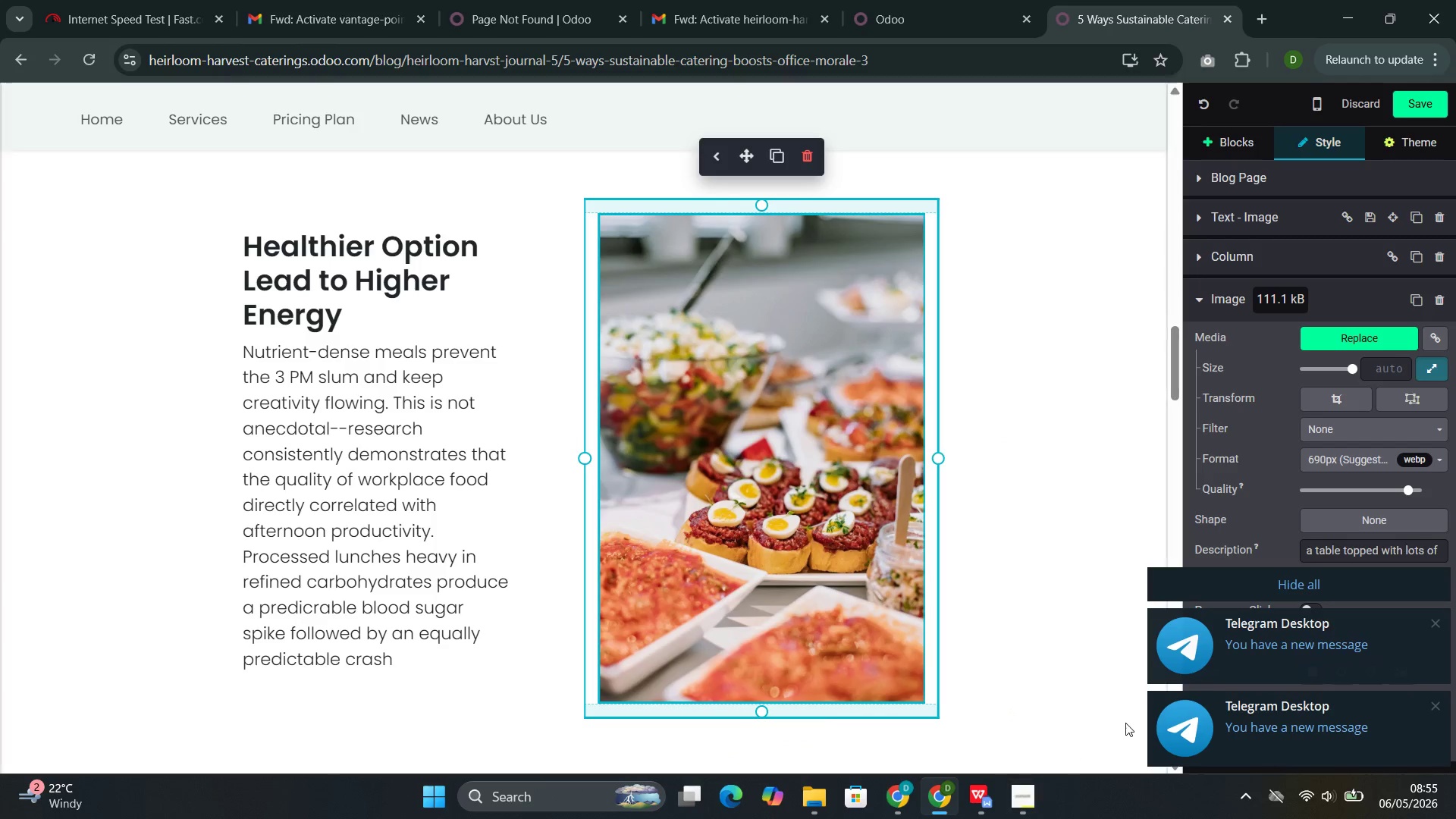 
left_click([1237, 582])
 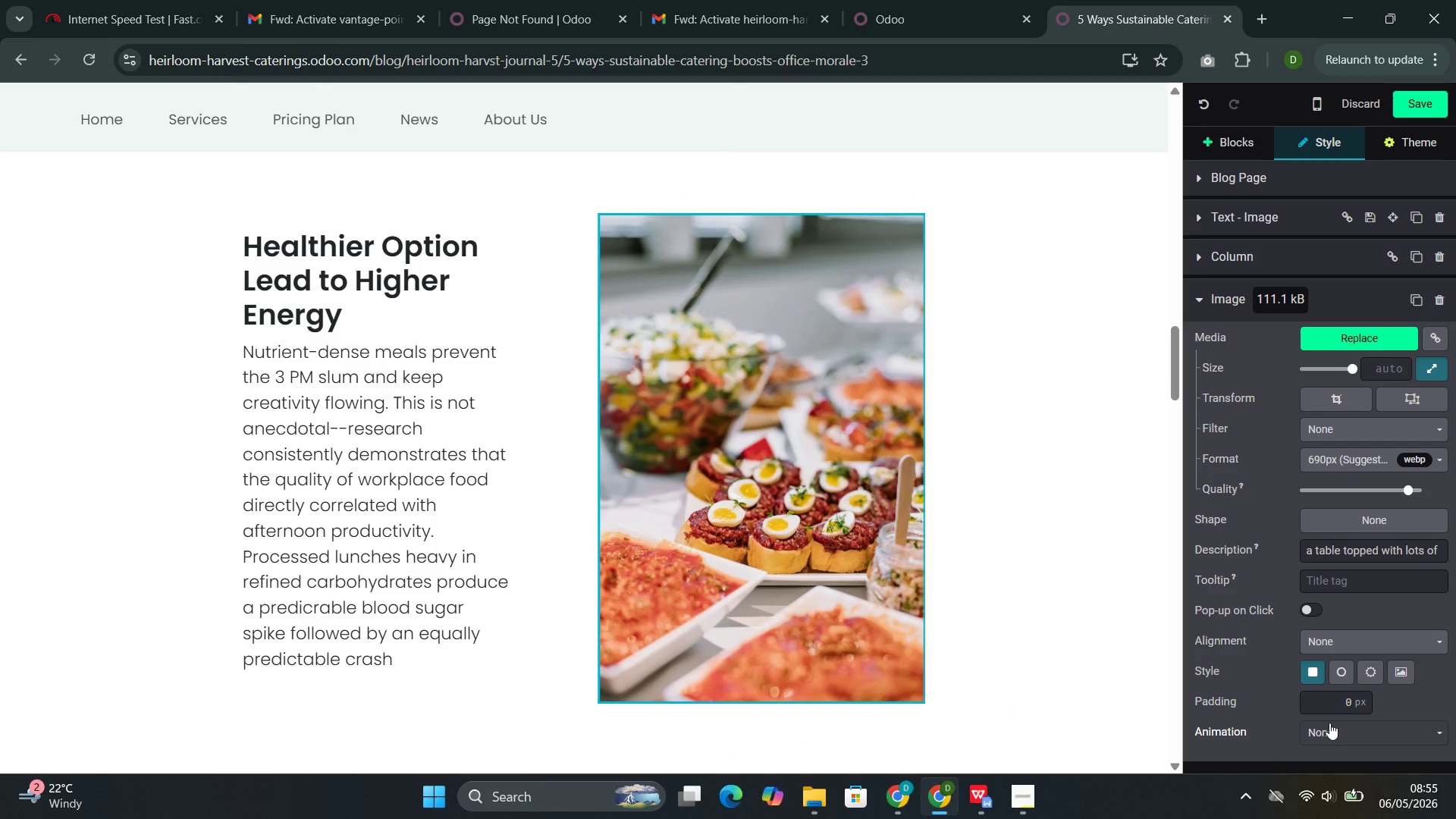 
left_click([1329, 725])
 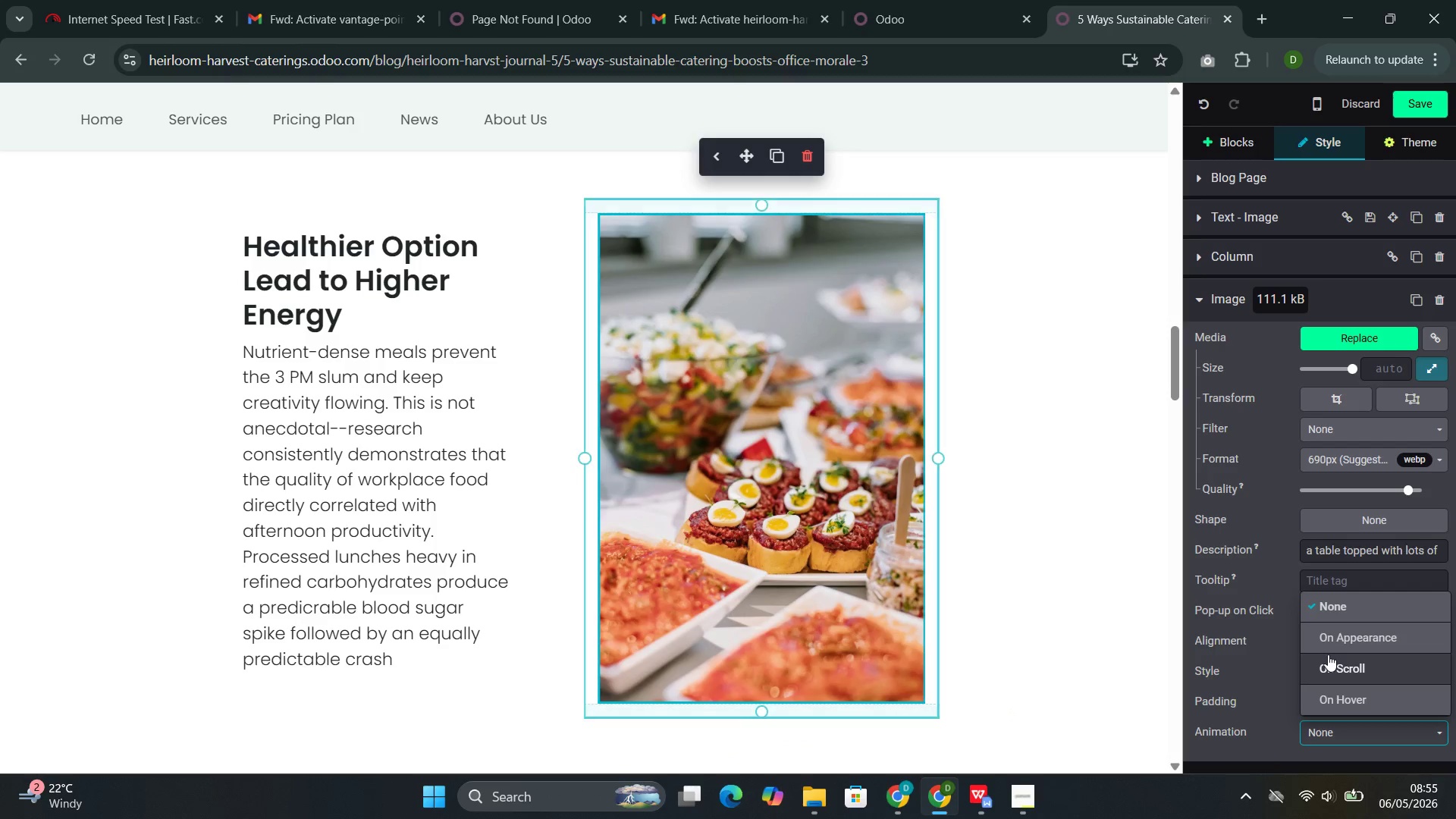 
left_click([1328, 657])
 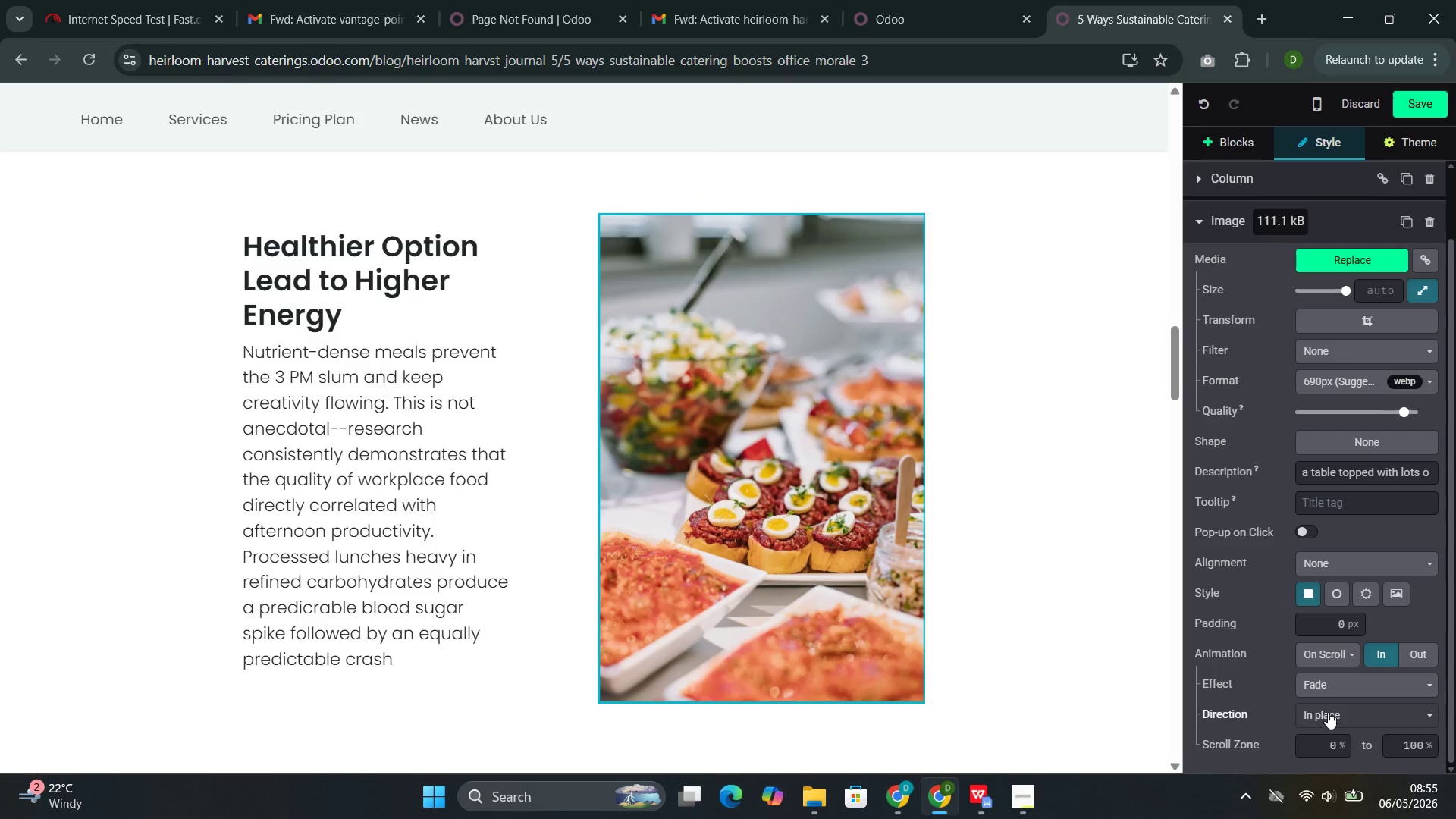 
left_click([1330, 710])
 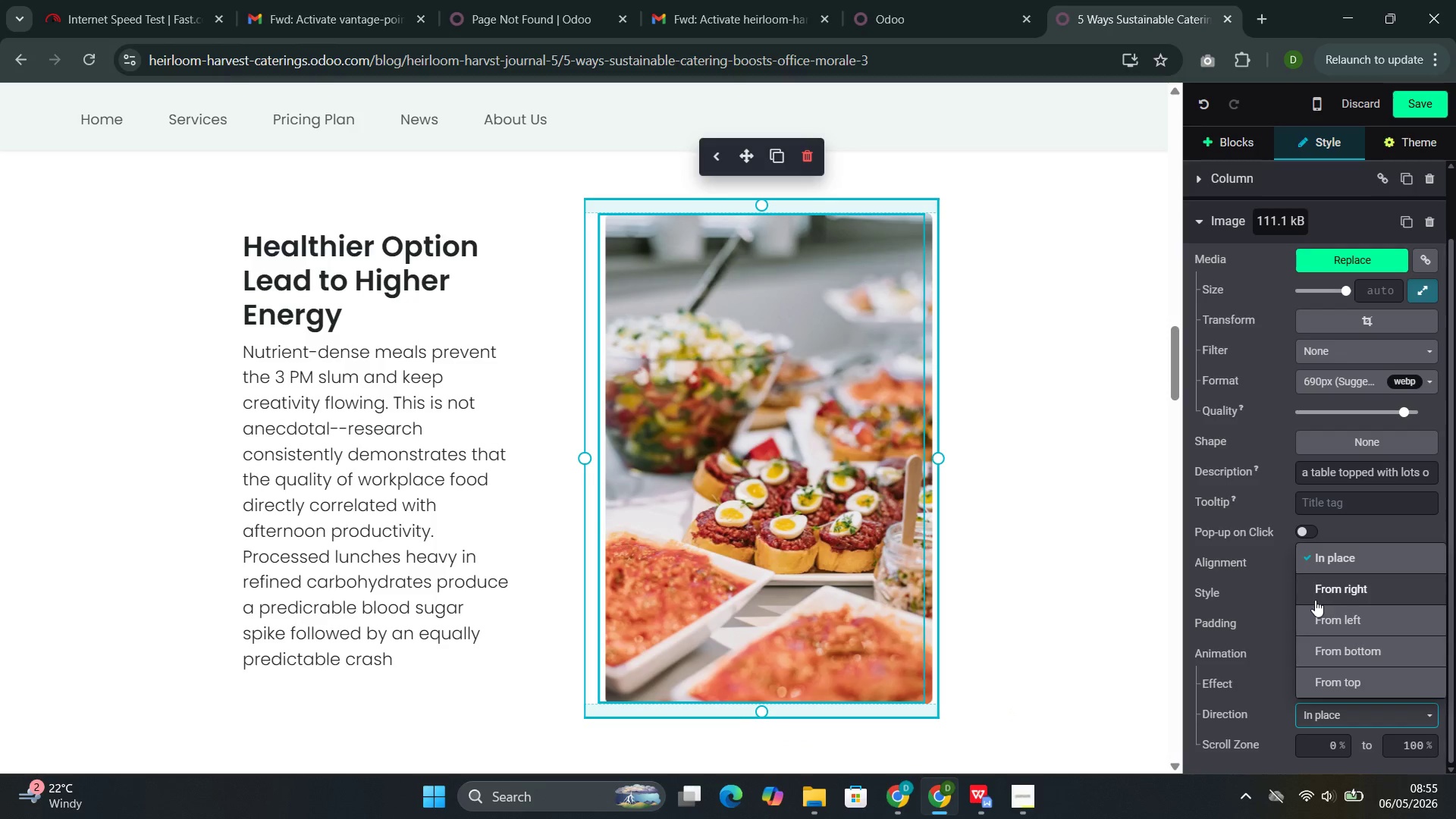 
left_click([1314, 599])
 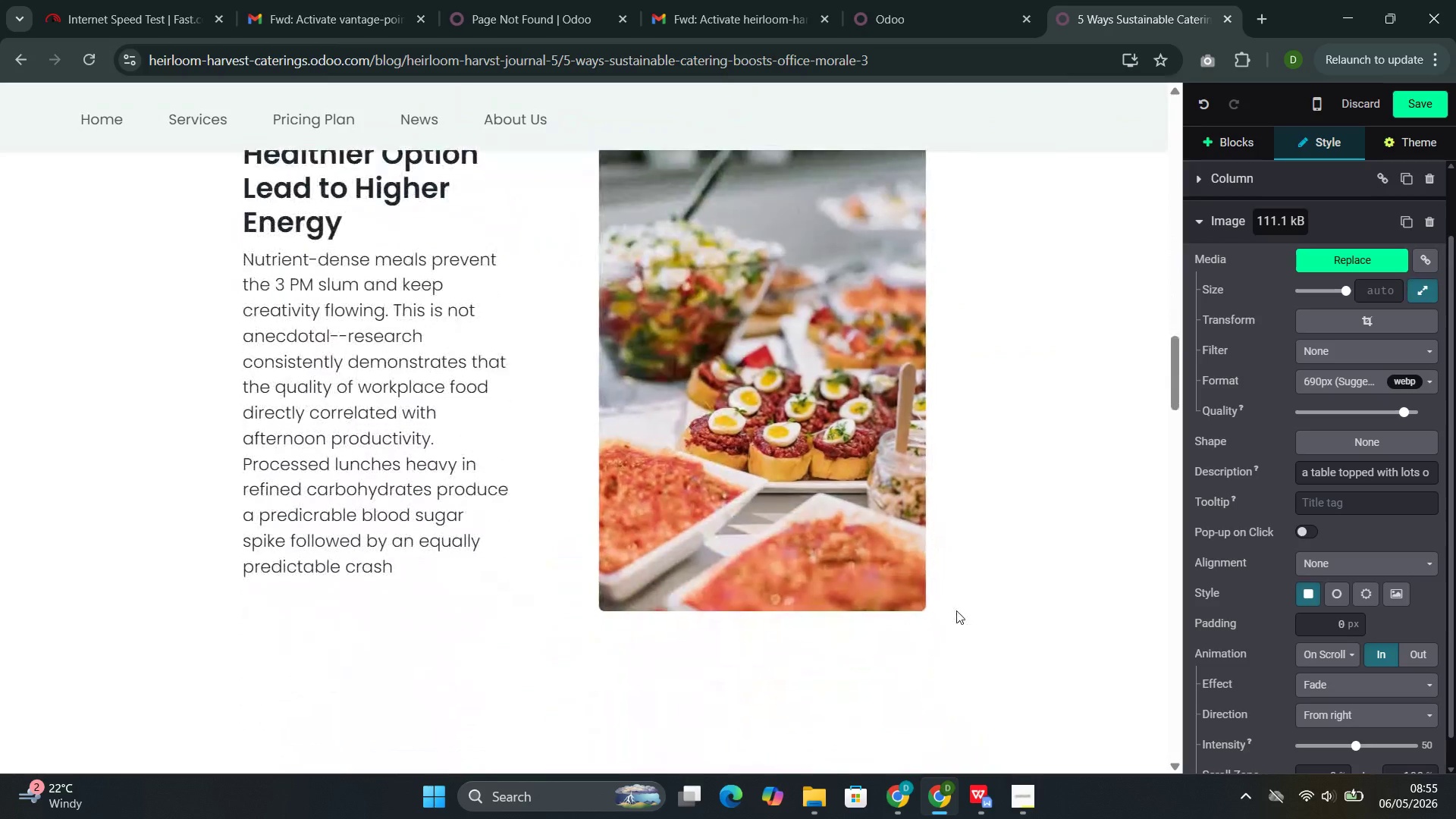 
wait(5.11)
 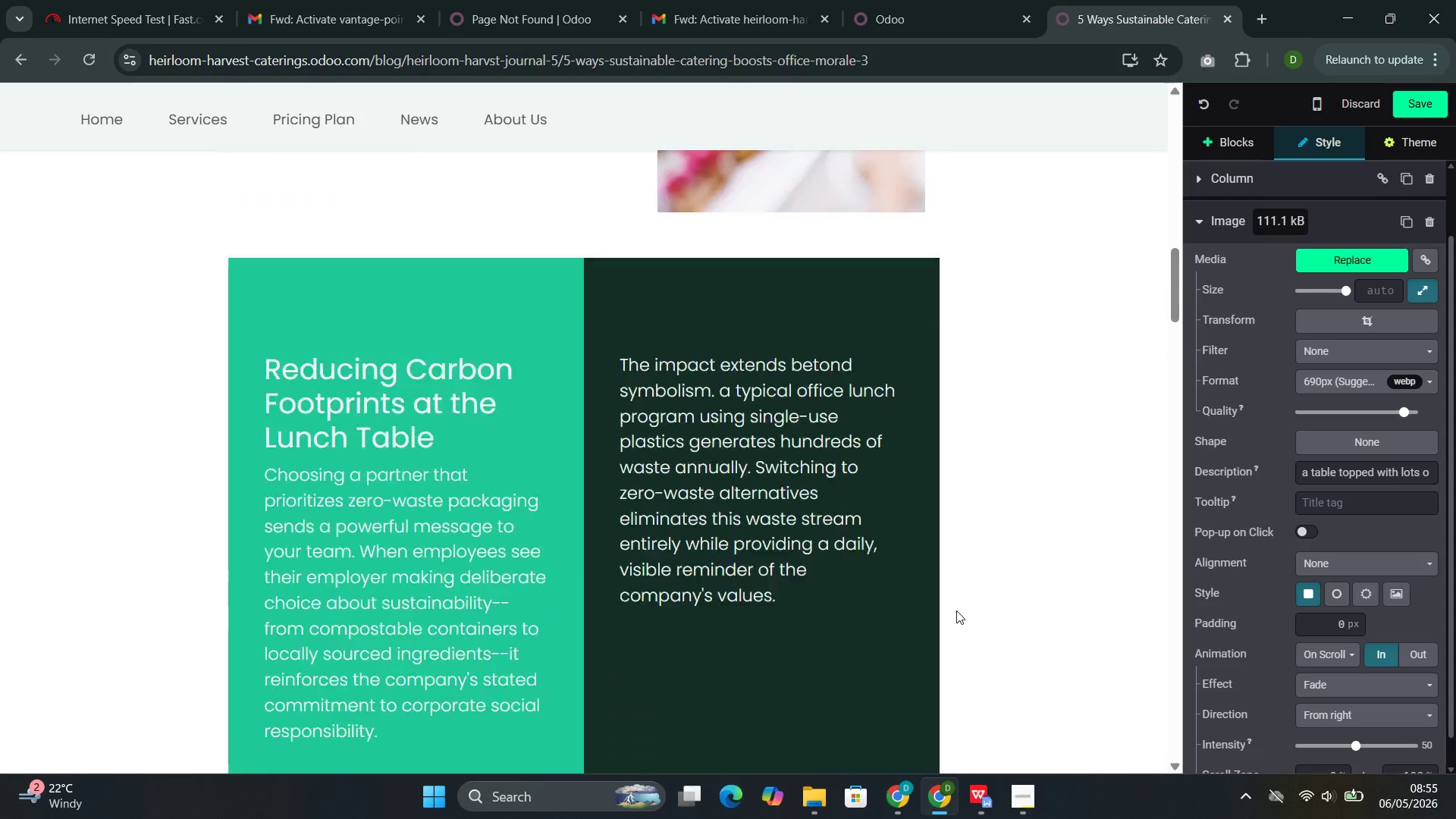 
left_click([604, 451])
 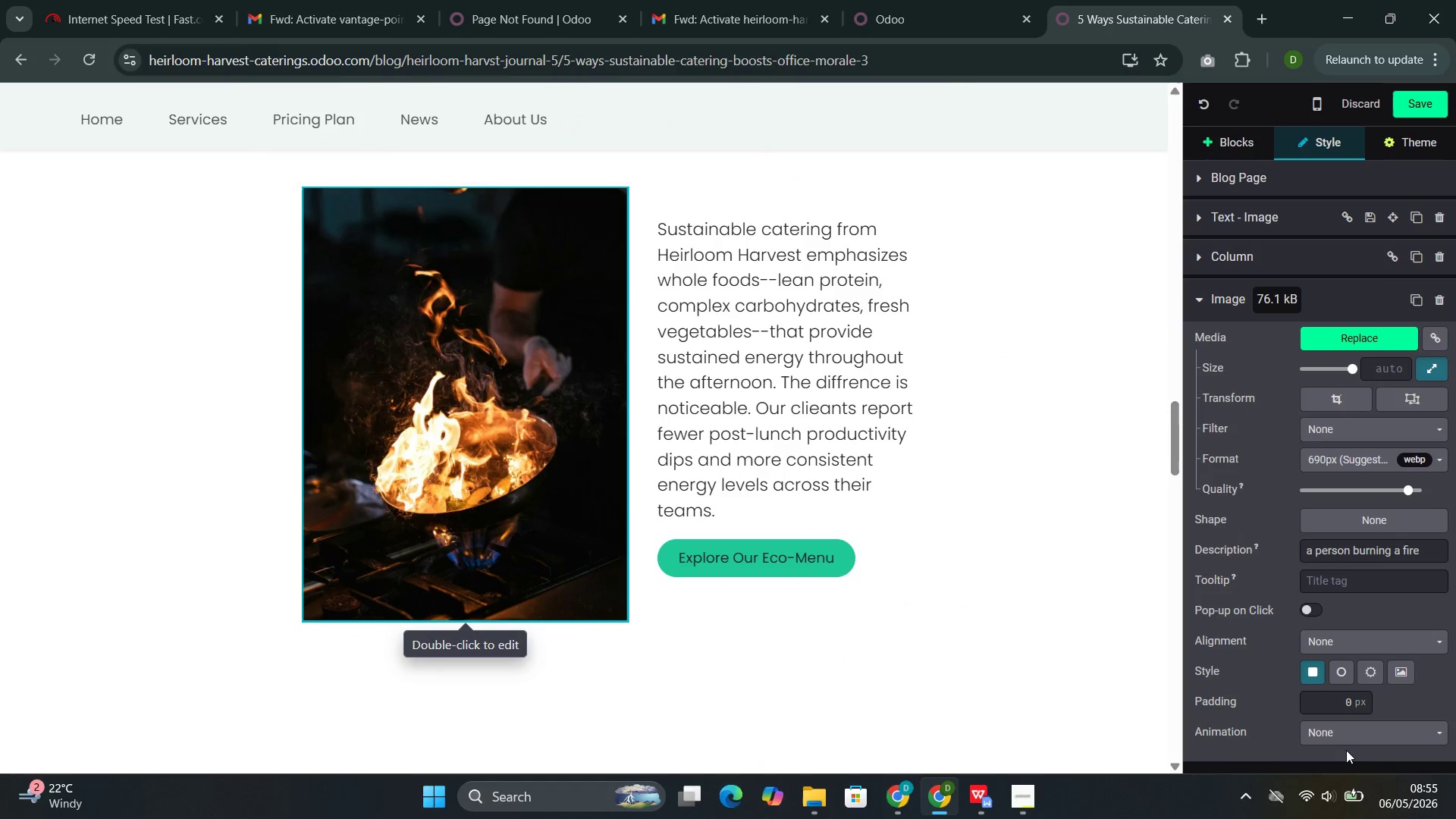 
left_click([1350, 740])
 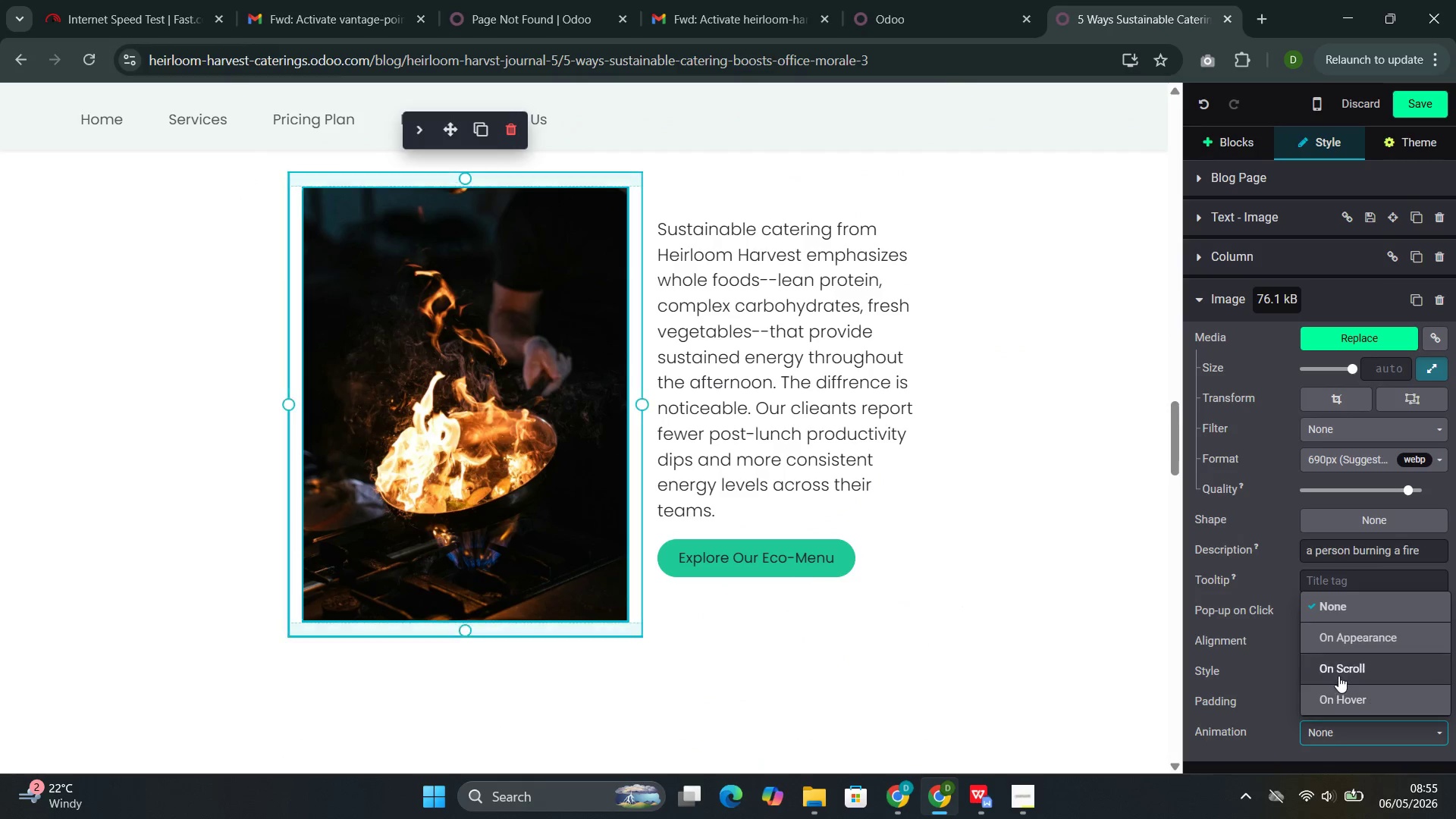 
left_click([1338, 676])
 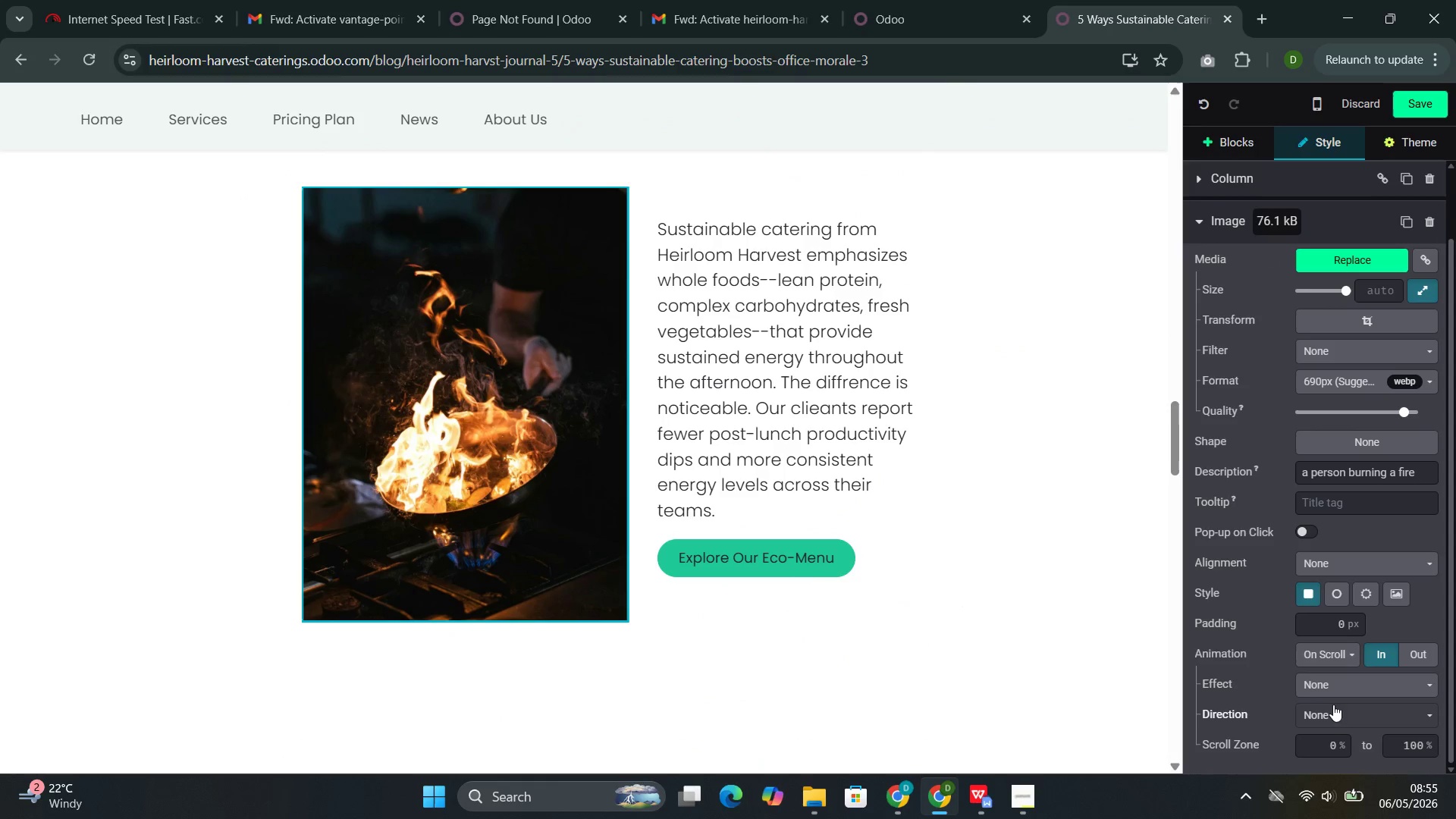 
left_click([1329, 712])
 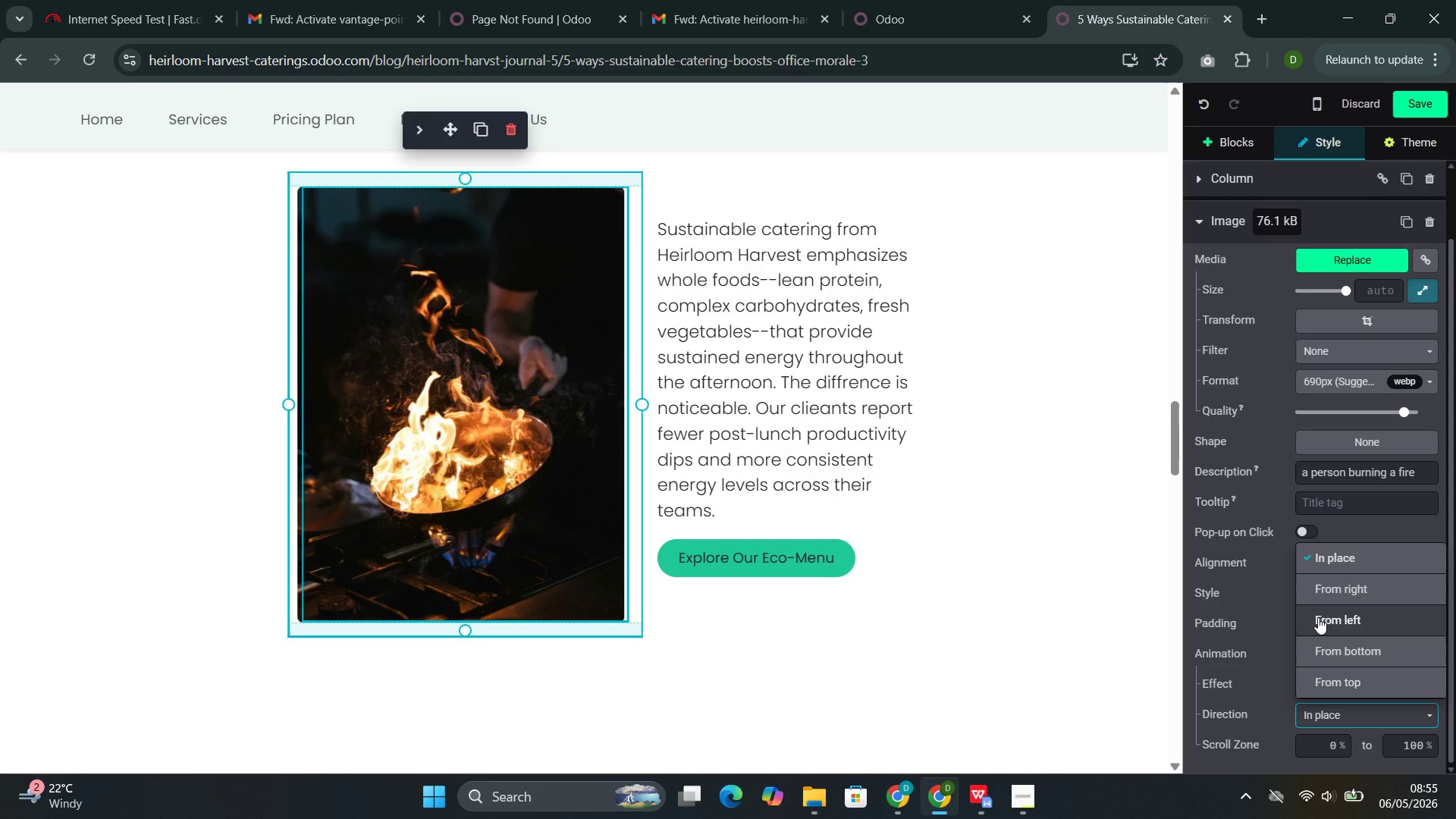 
left_click([1318, 617])
 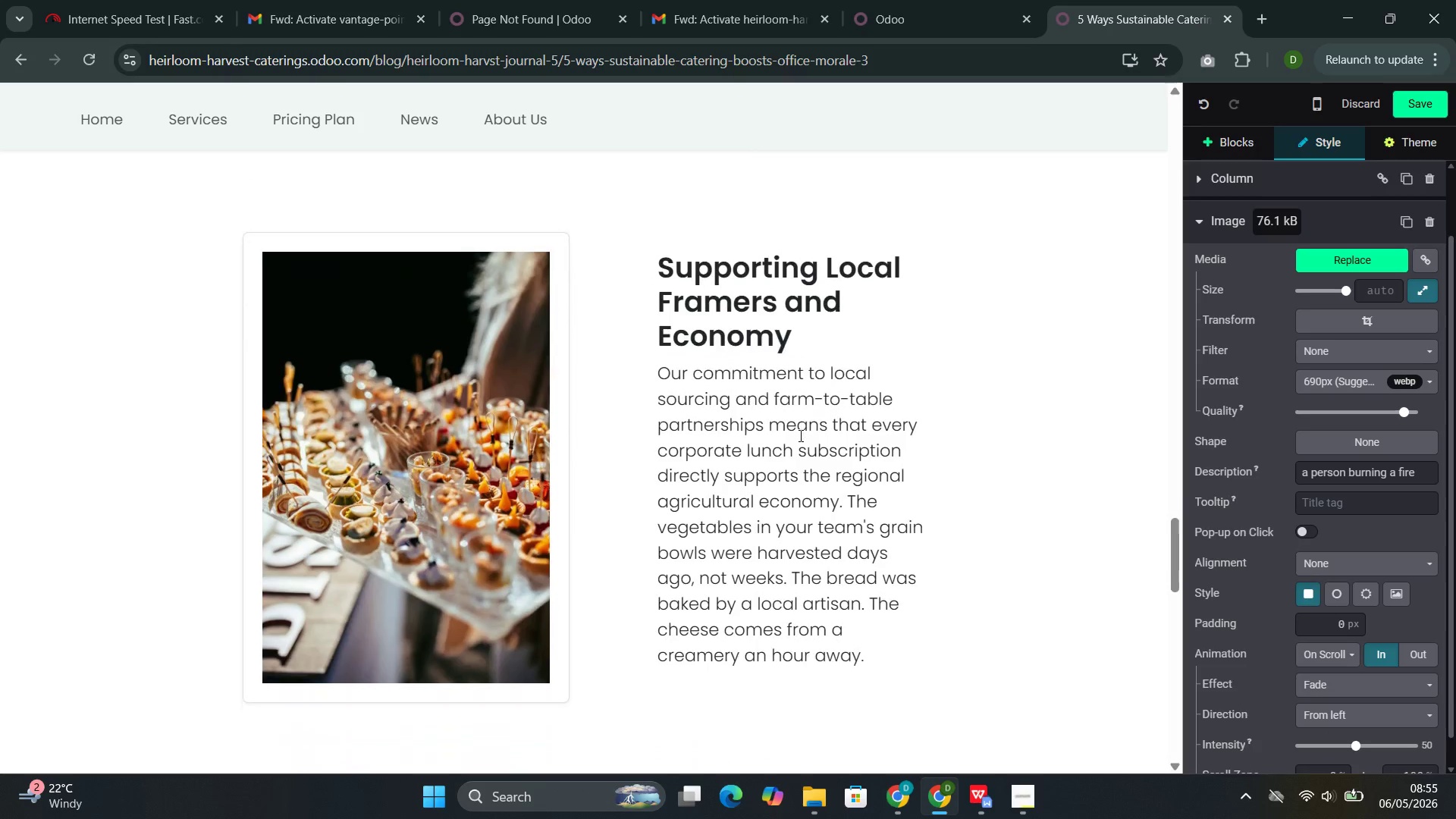 
left_click([484, 438])
 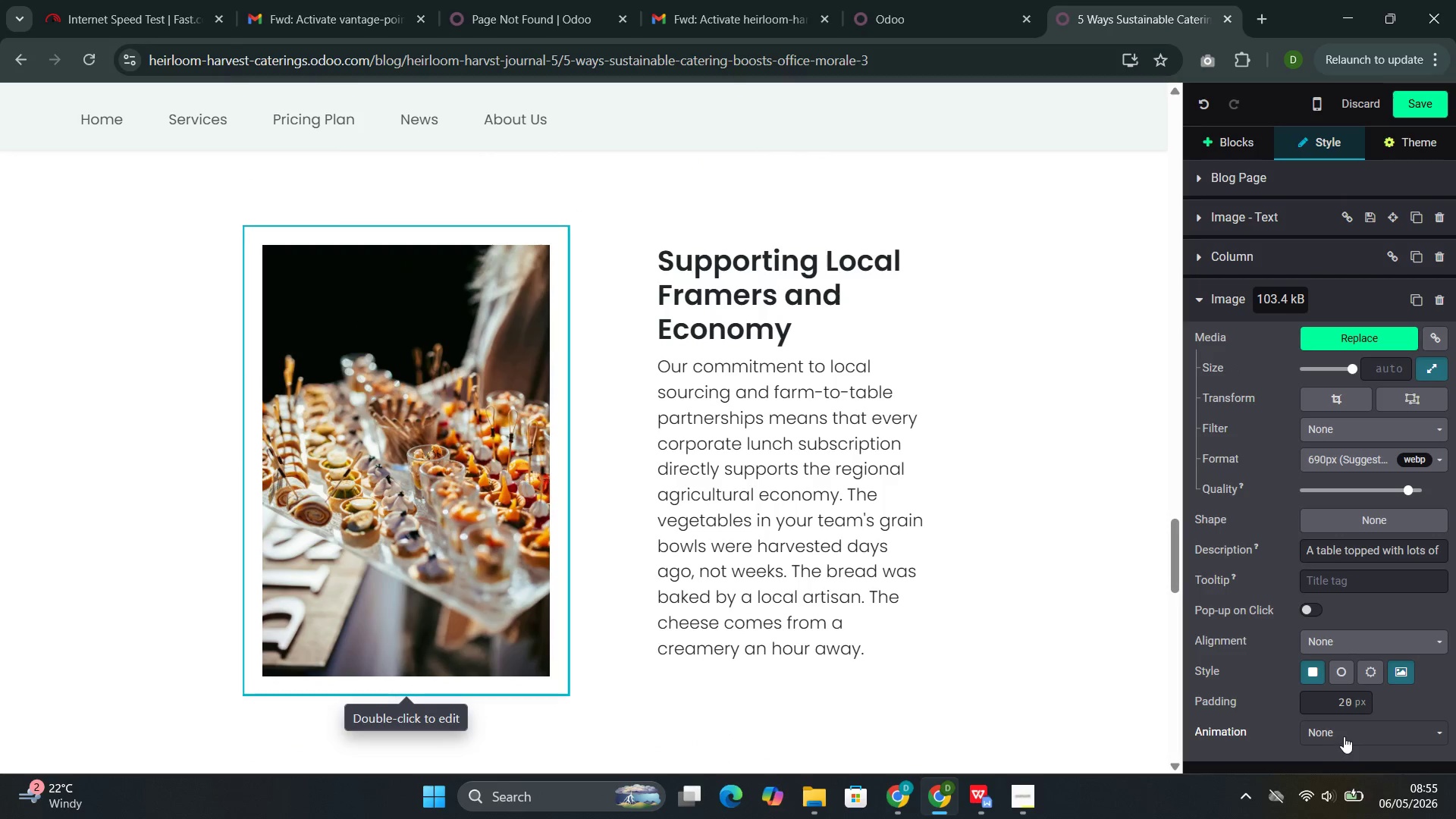 
left_click([1348, 735])
 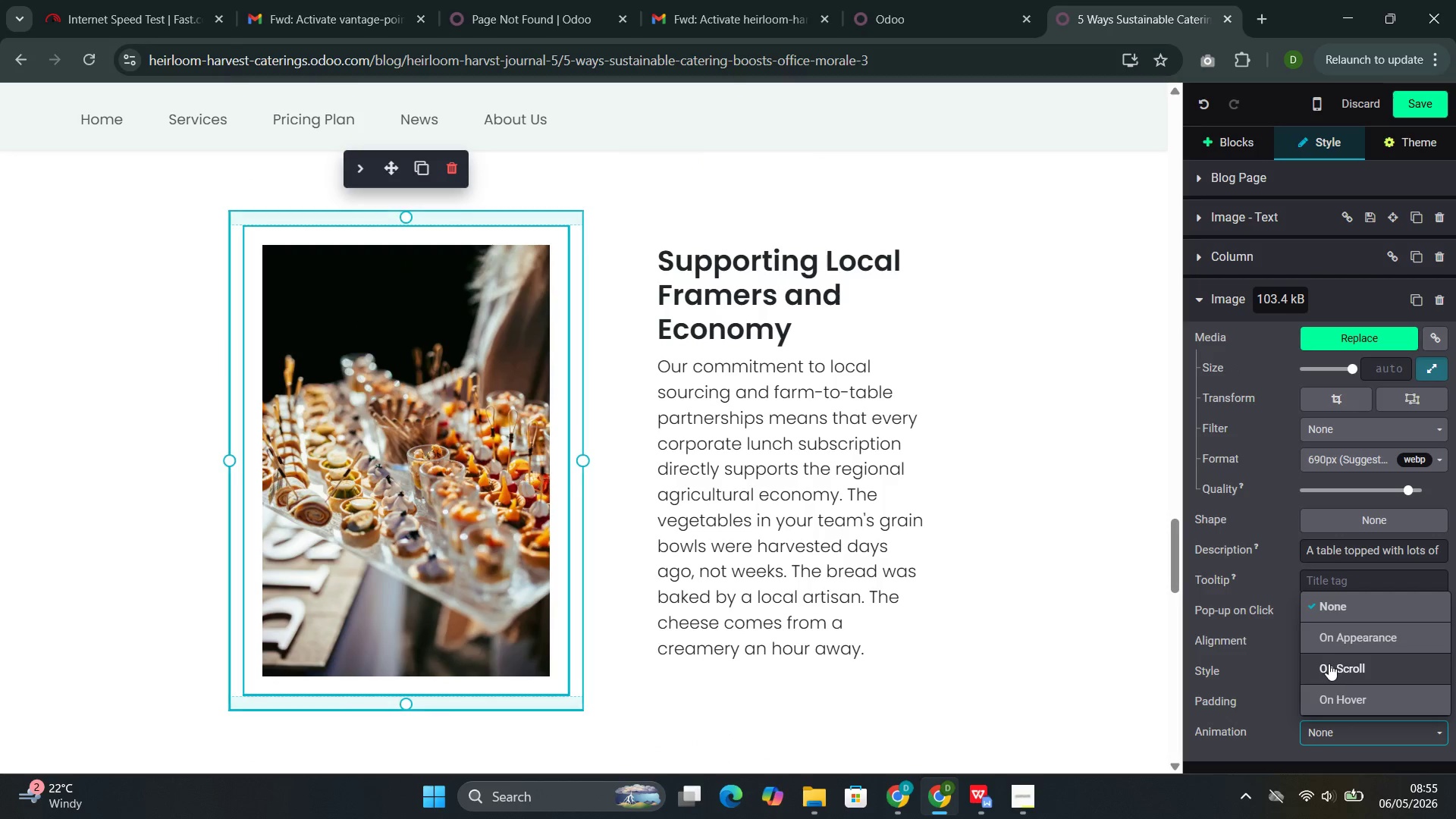 
left_click([1329, 664])
 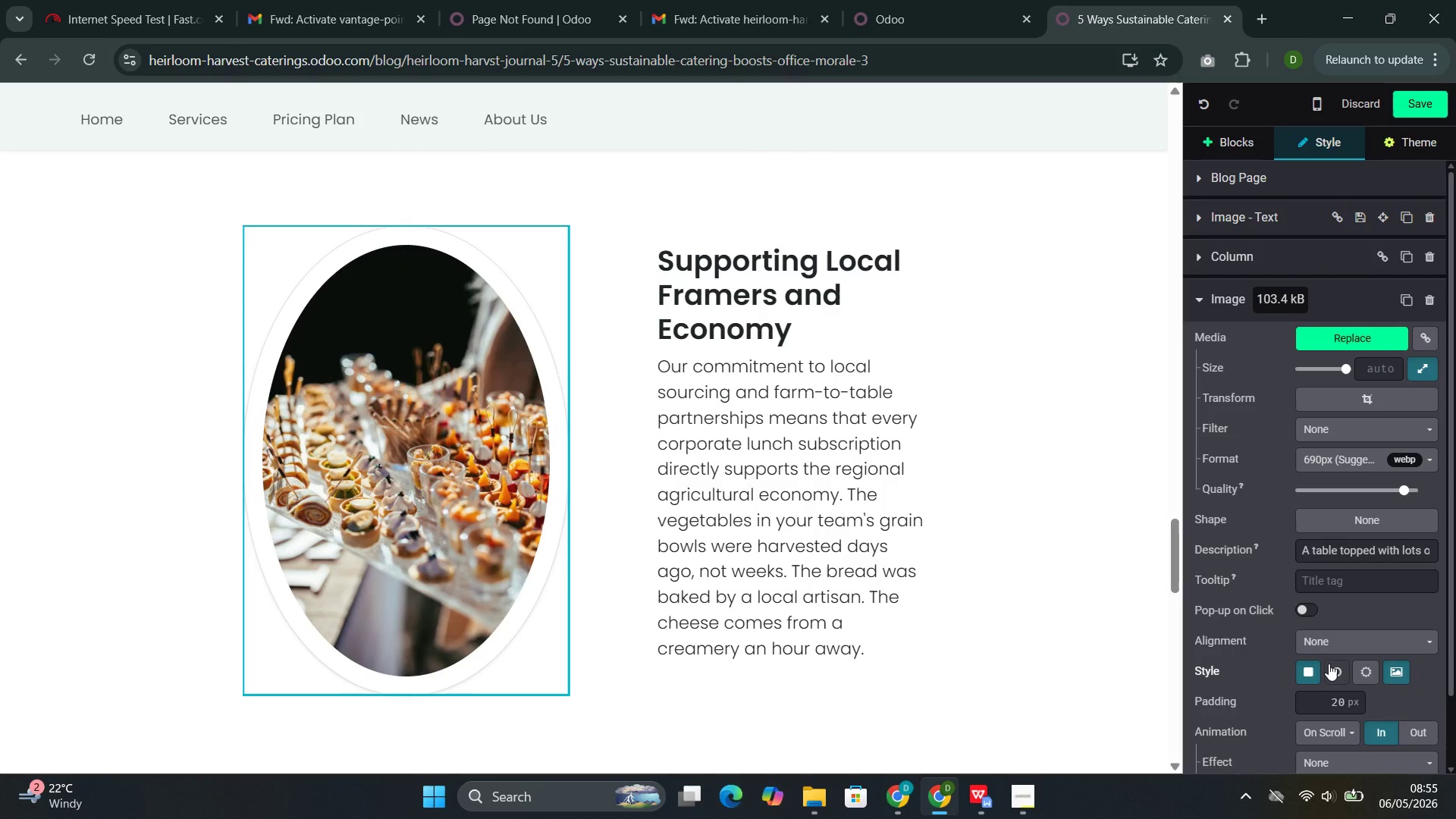 
mouse_move([1337, 700])
 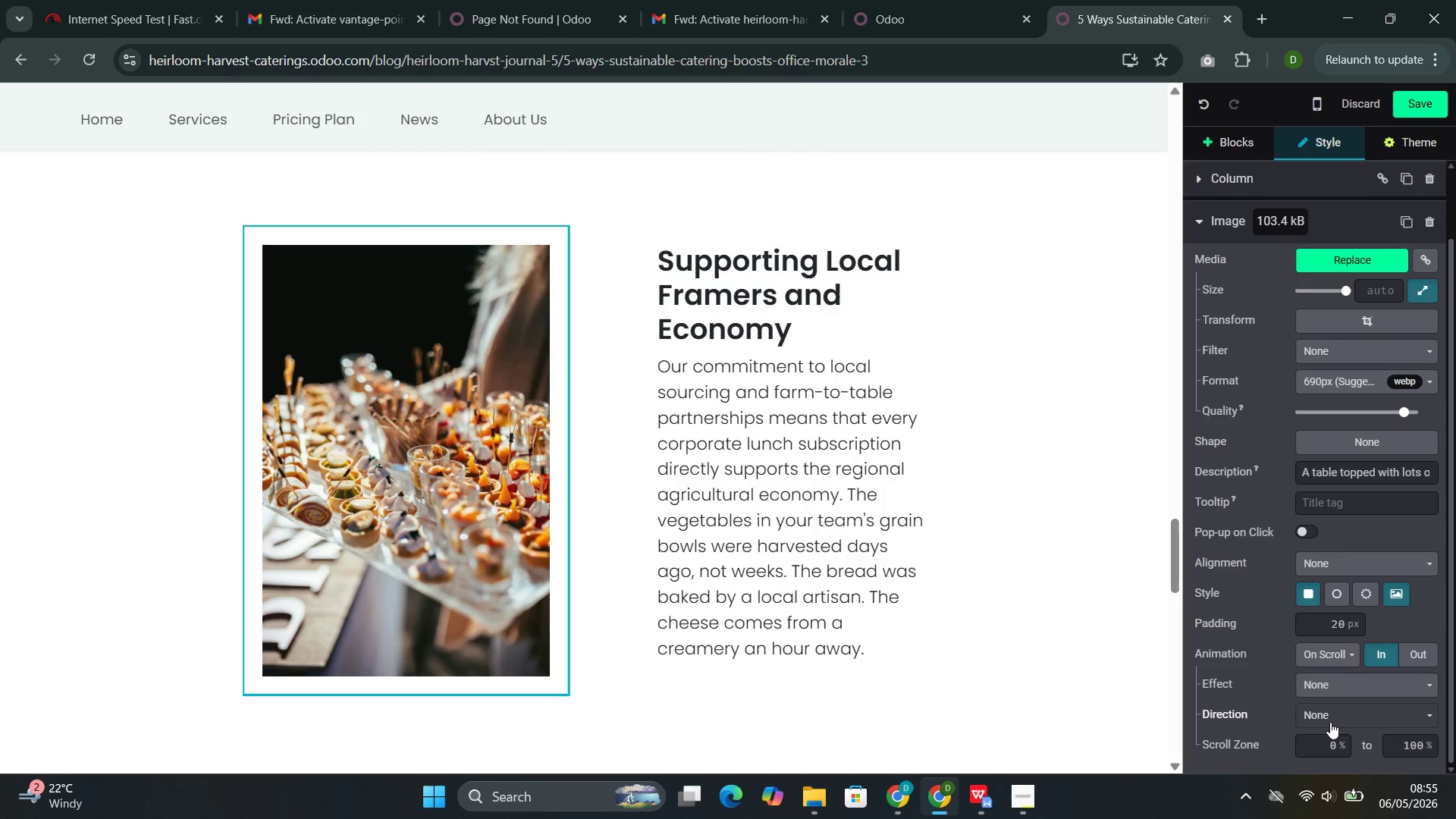 
left_click([1329, 722])
 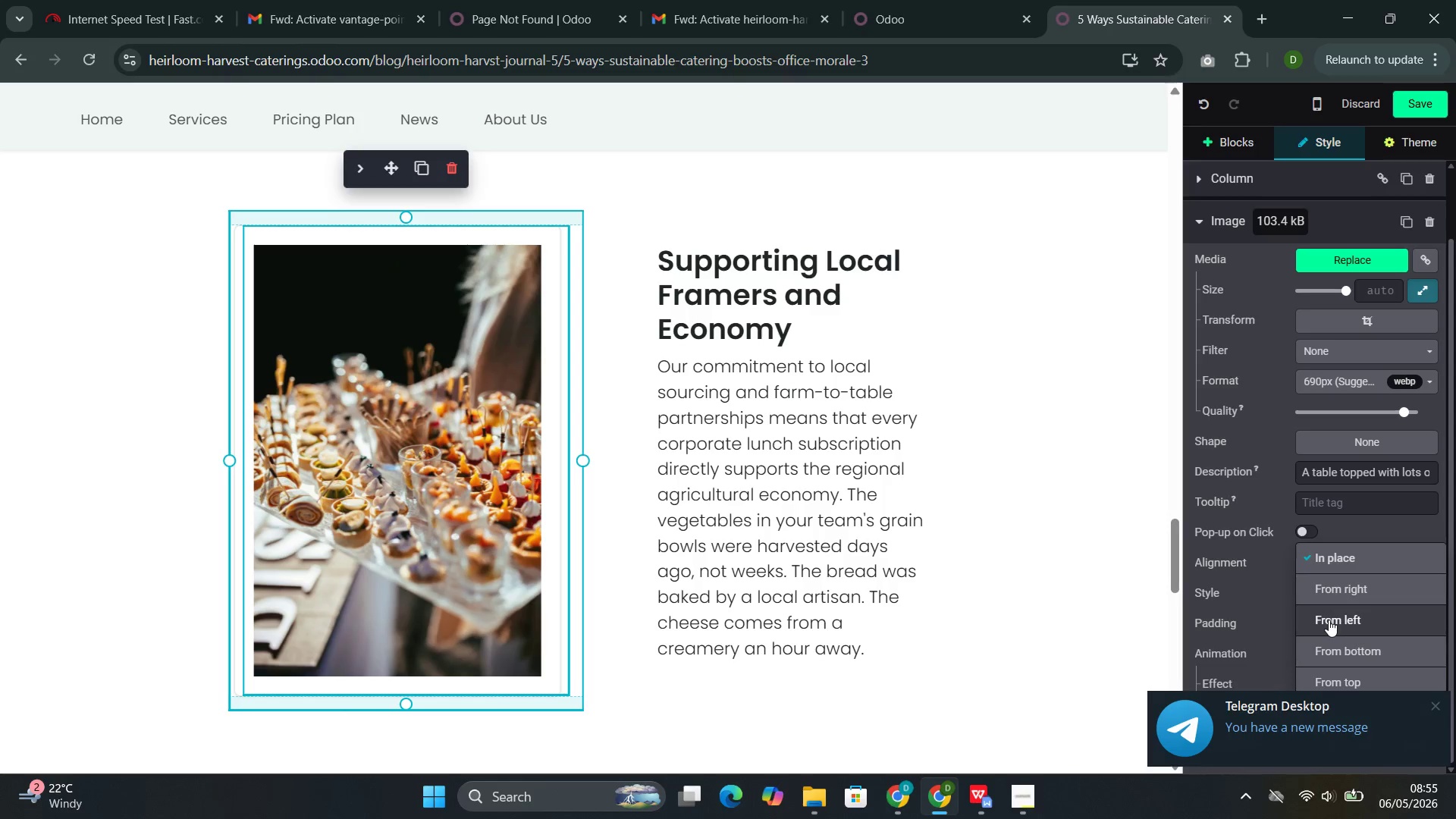 
left_click([1329, 620])
 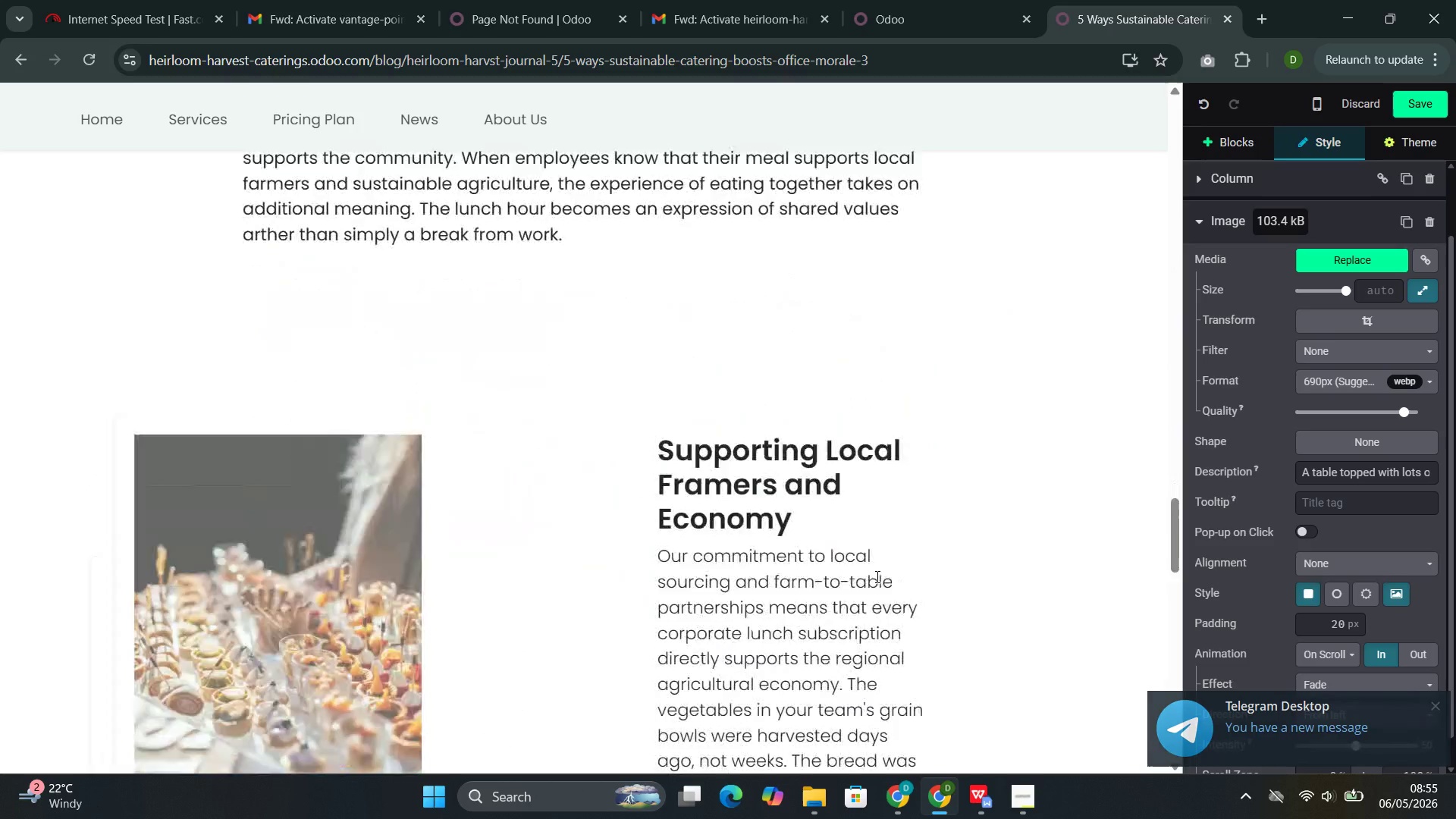 
wait(5.47)
 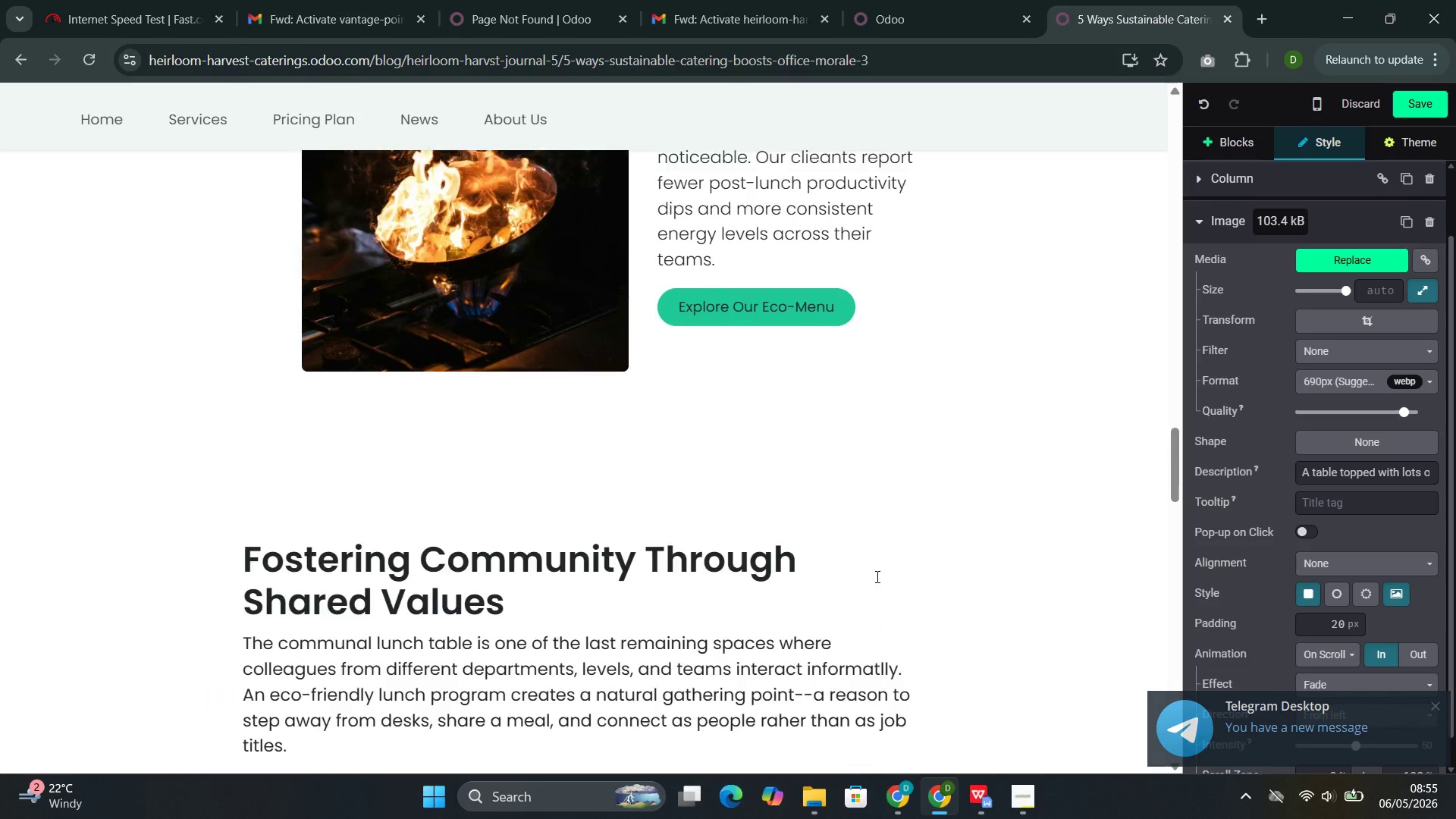 
left_click([824, 521])
 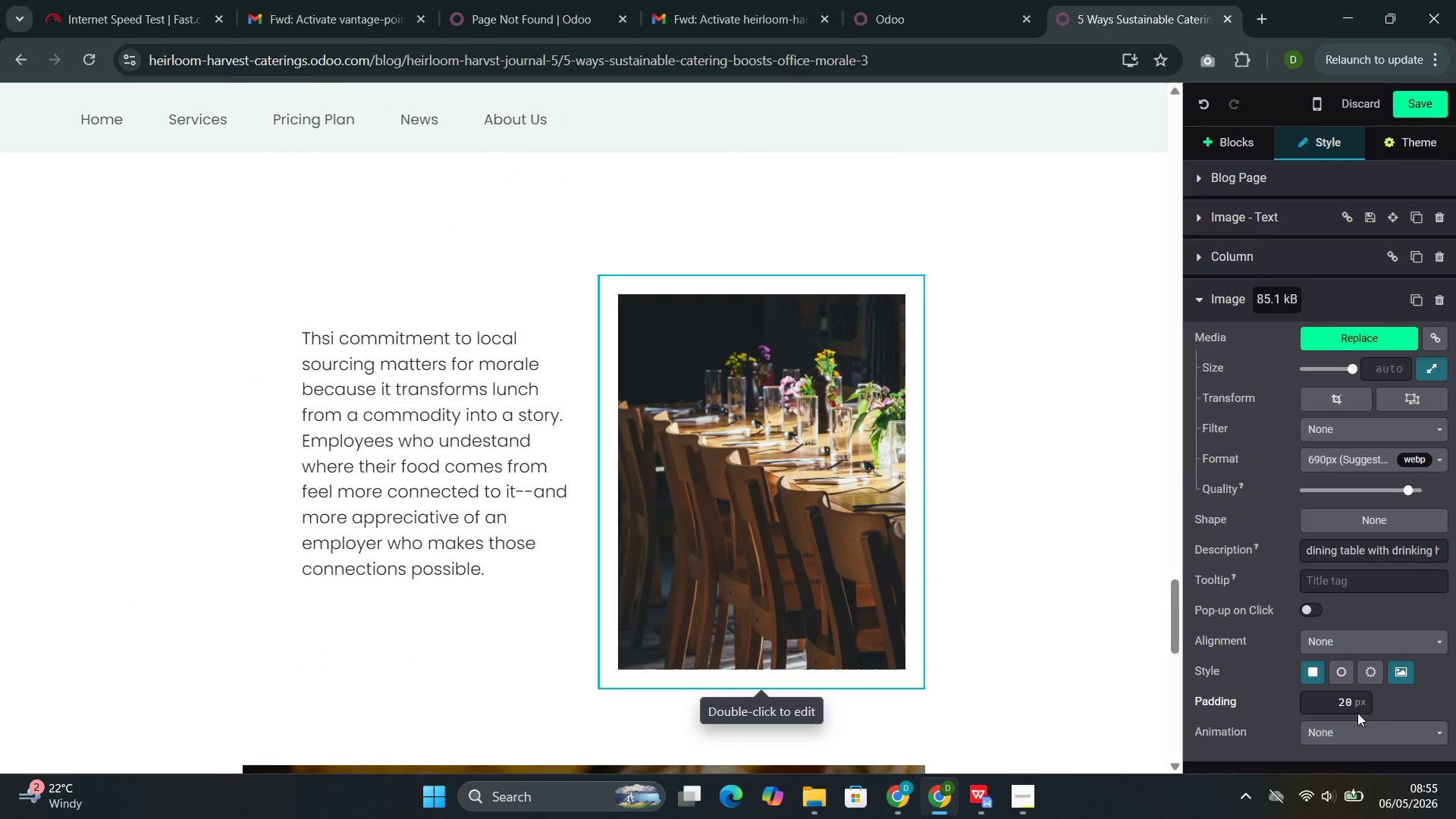 
left_click([1351, 736])
 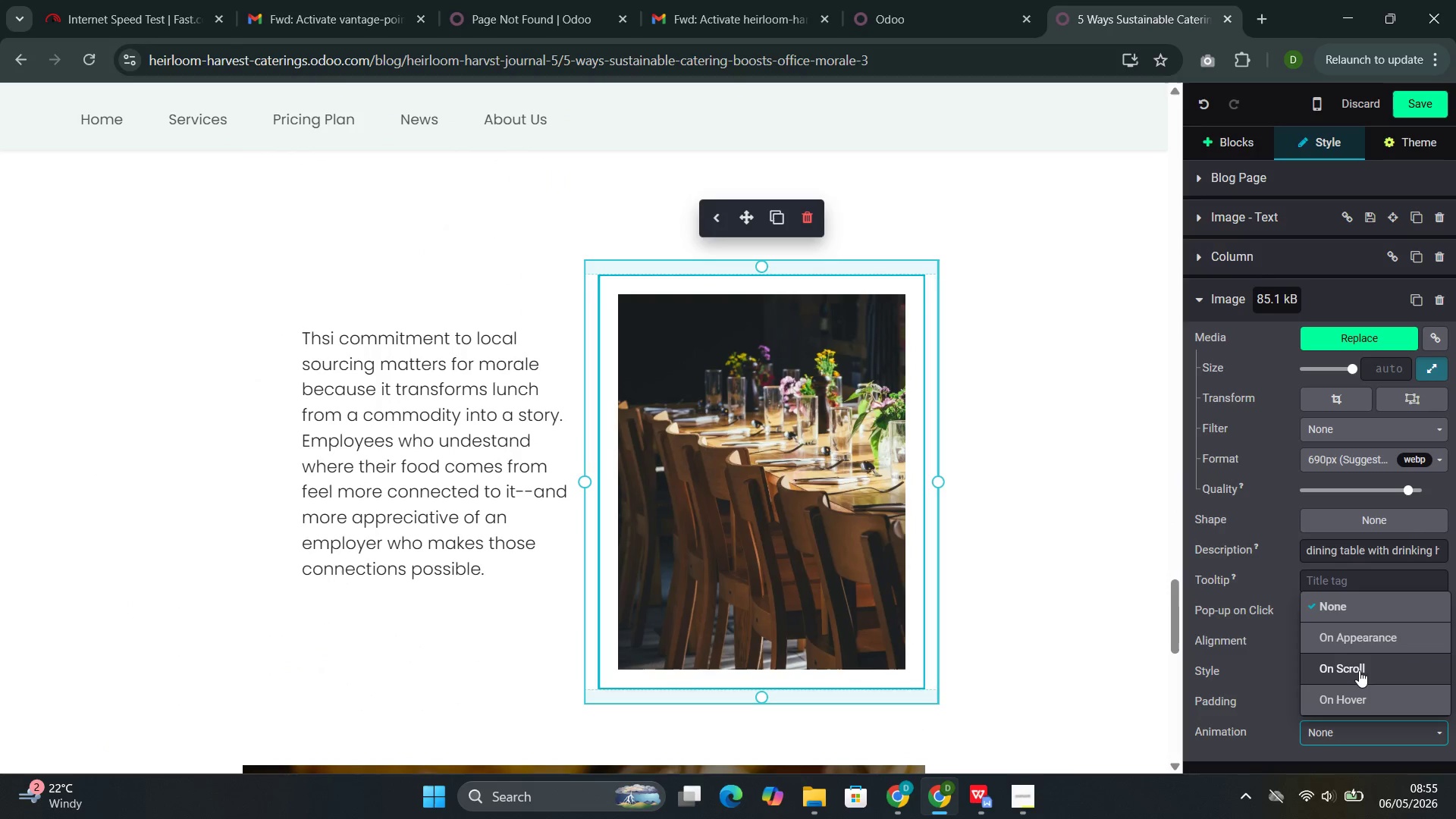 
left_click([1359, 670])
 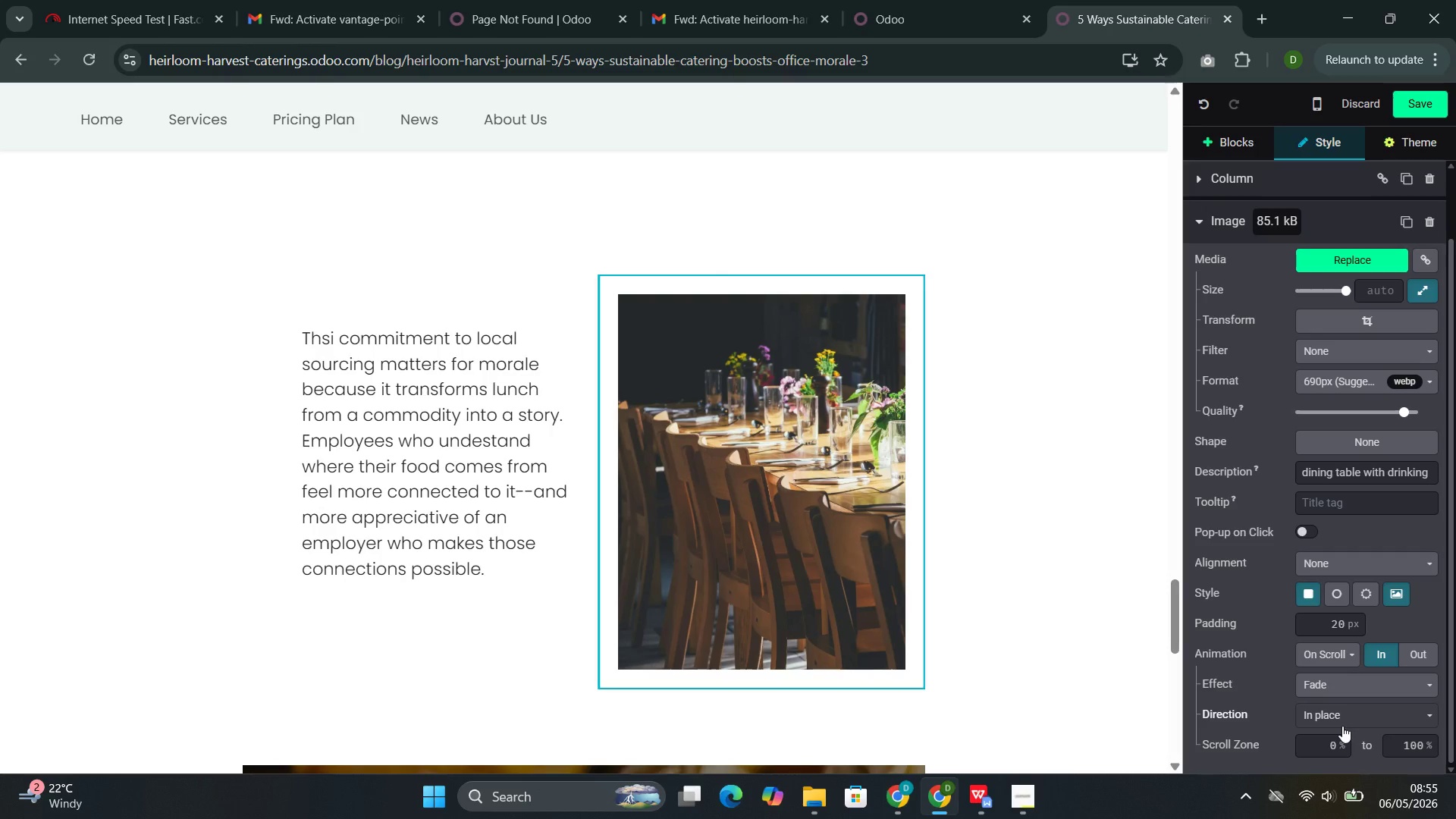 
left_click([1347, 720])
 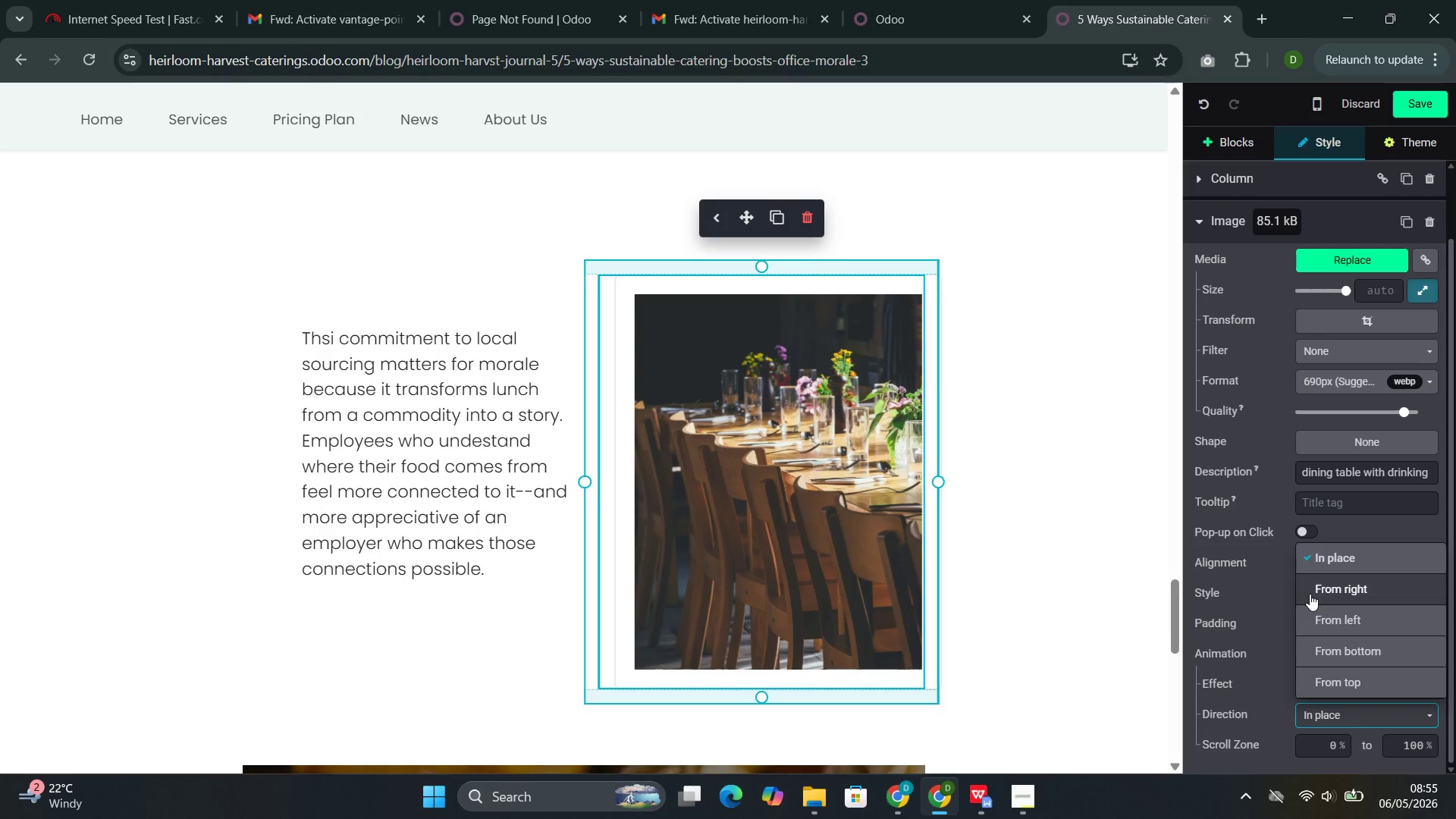 
left_click([1310, 594])
 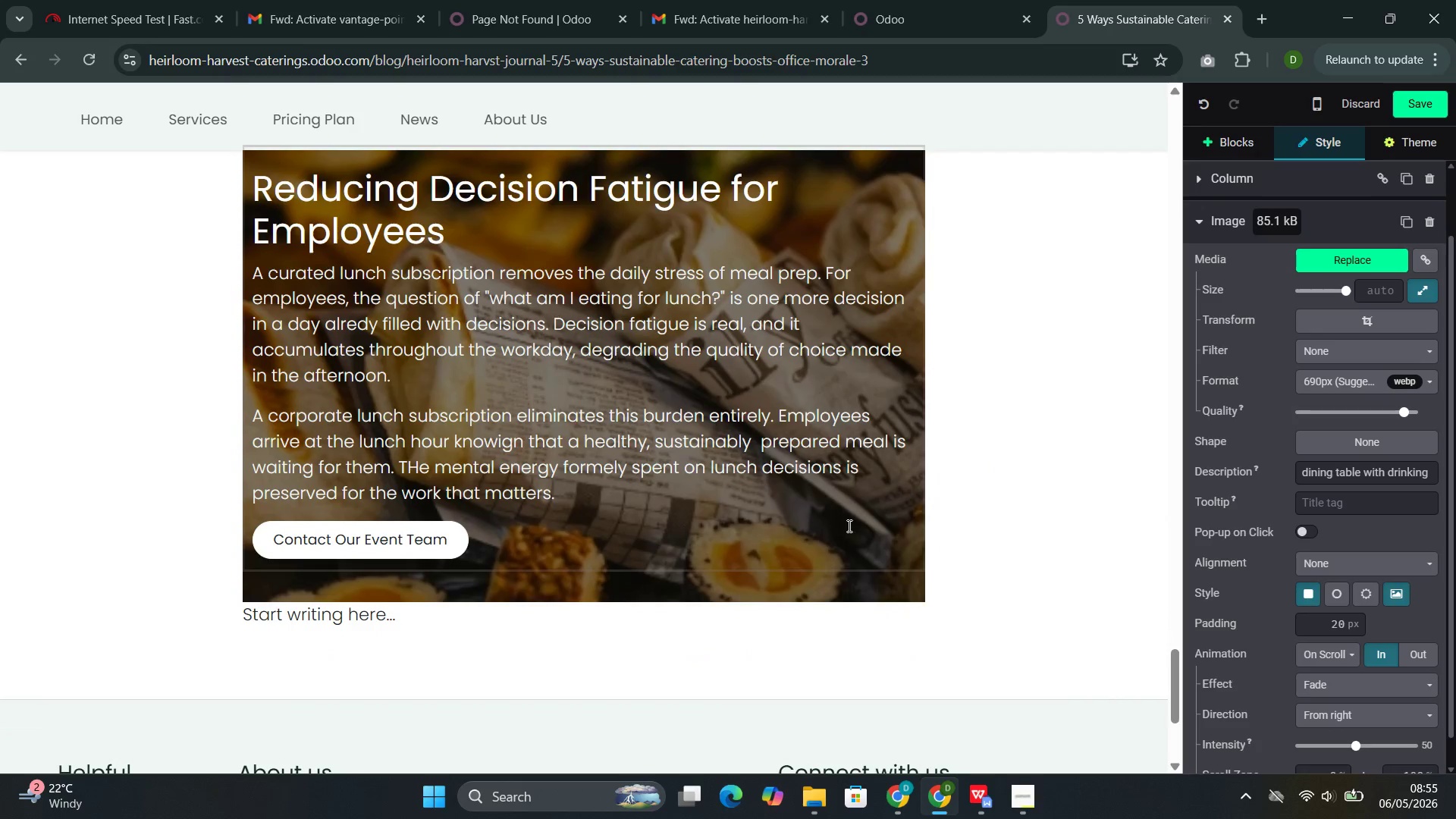 
left_click([863, 588])
 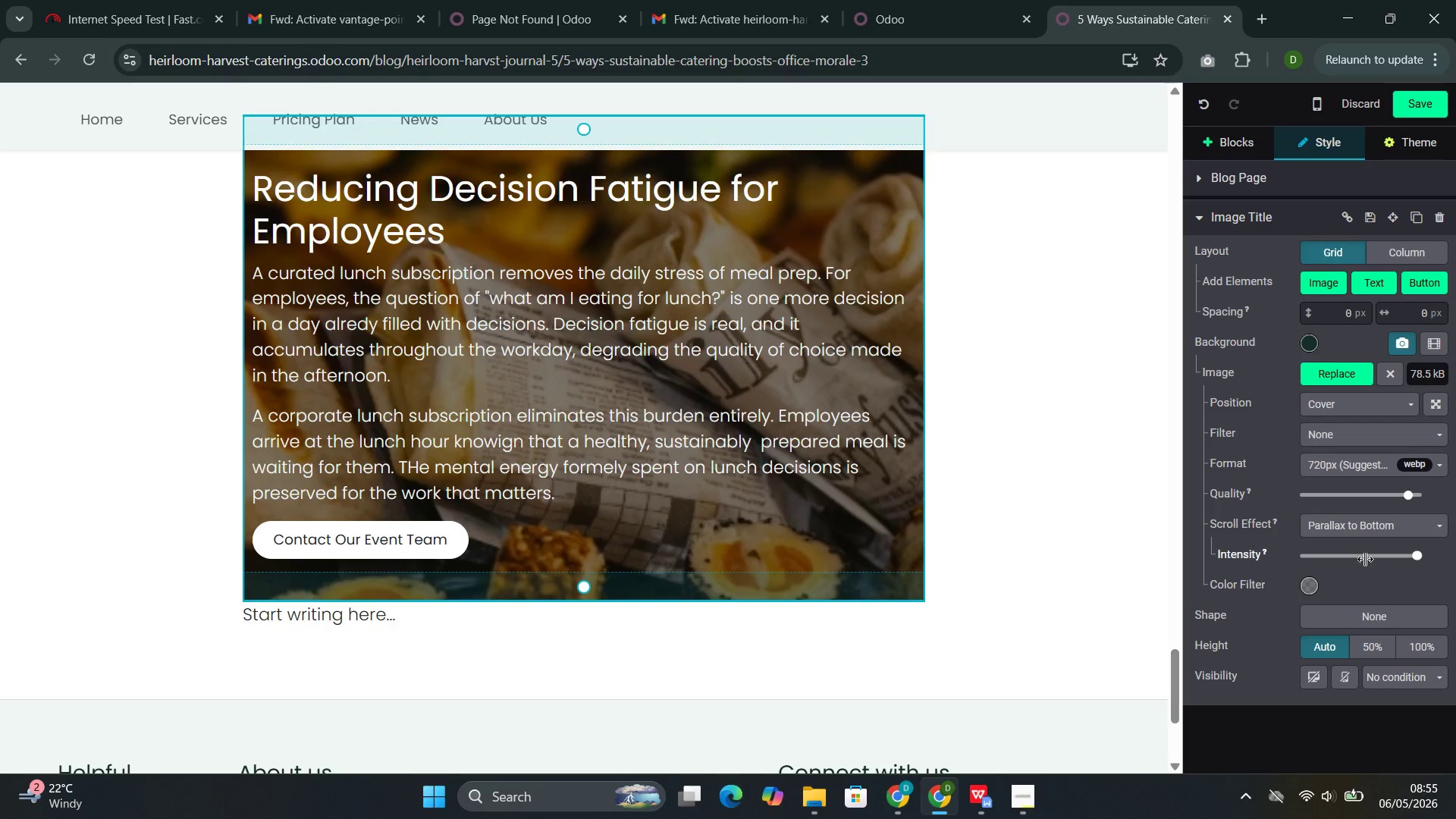 
left_click([1392, 522])
 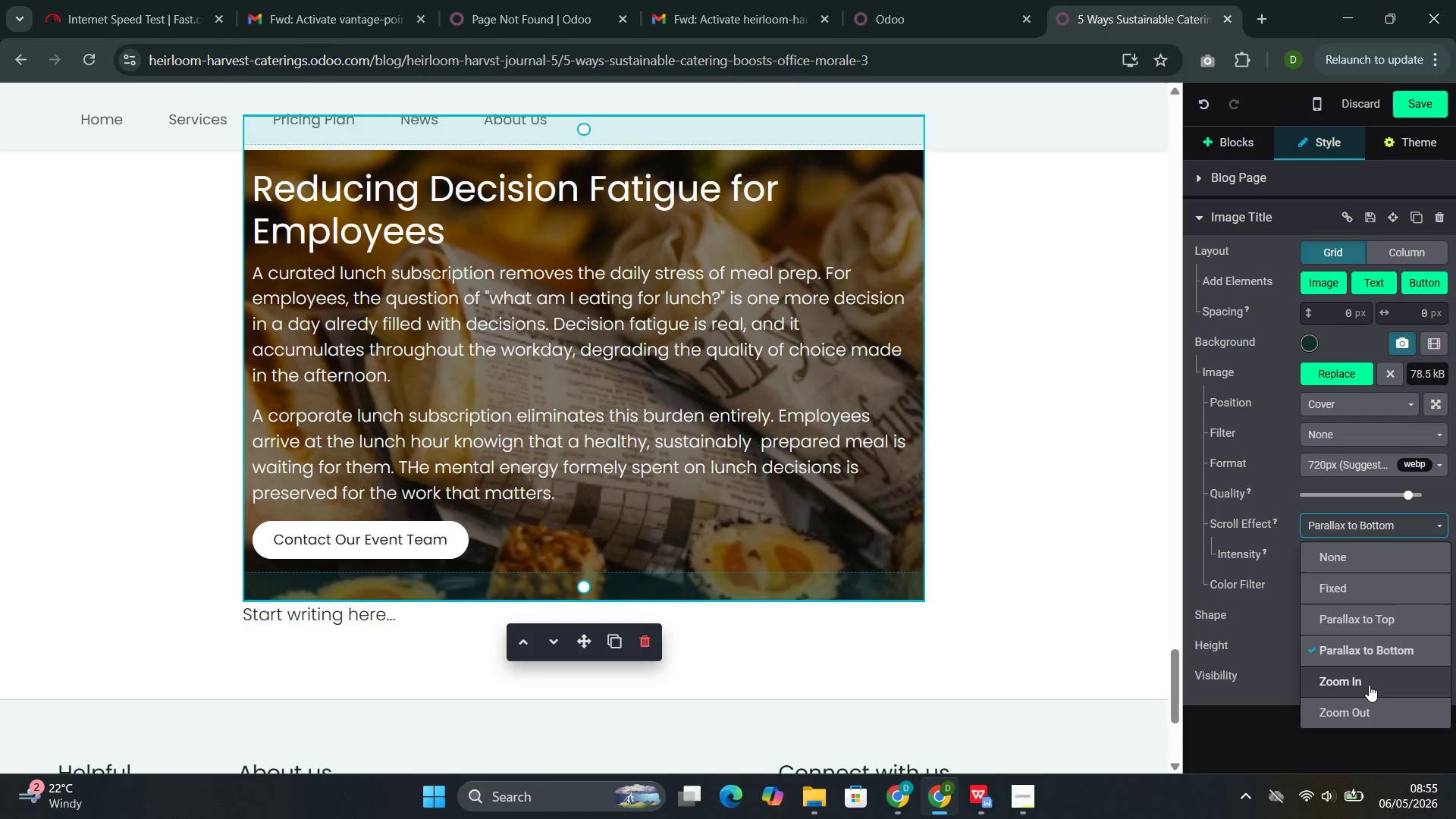 
left_click([1369, 684])
 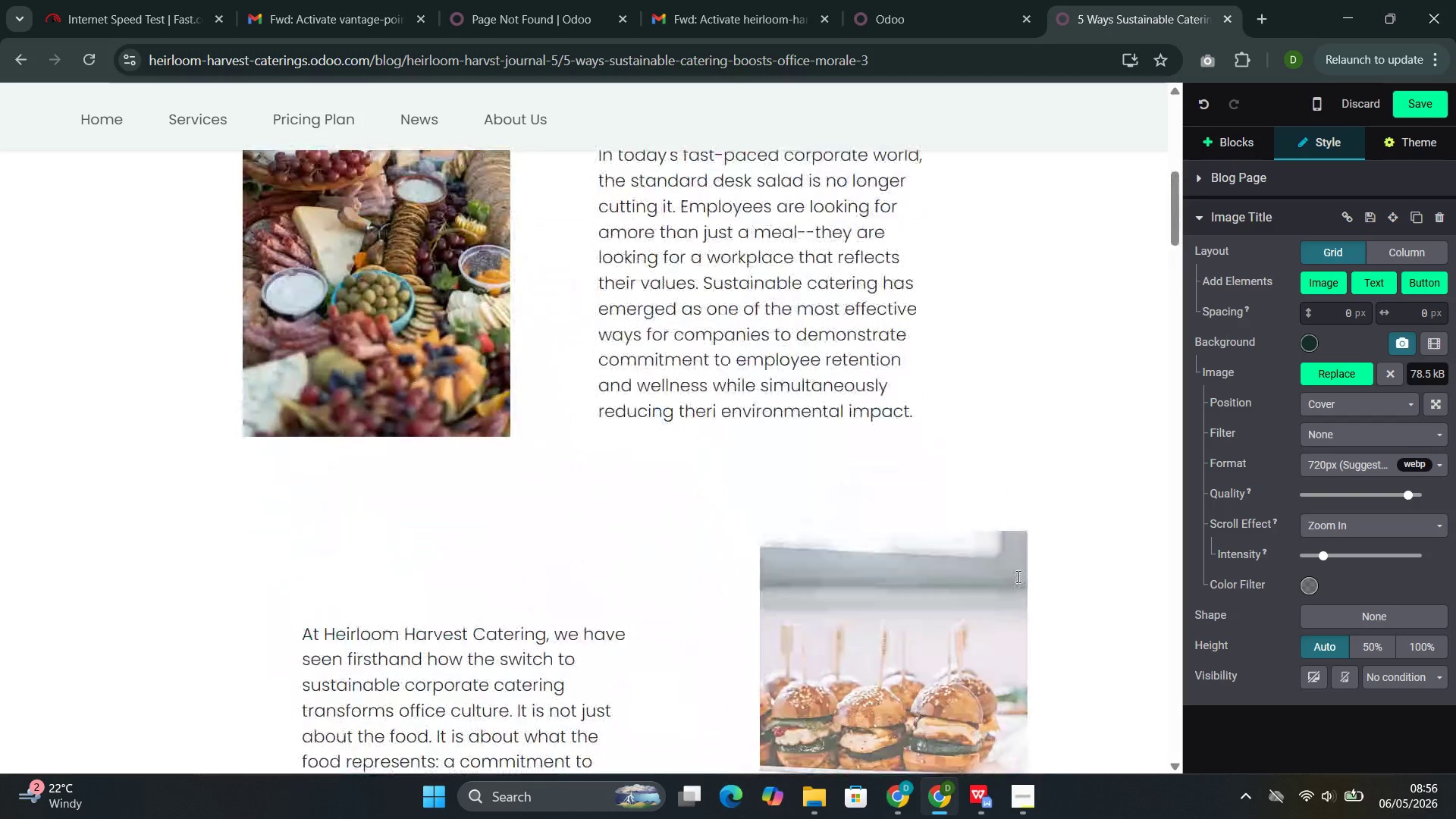 
left_click([1412, 110])
 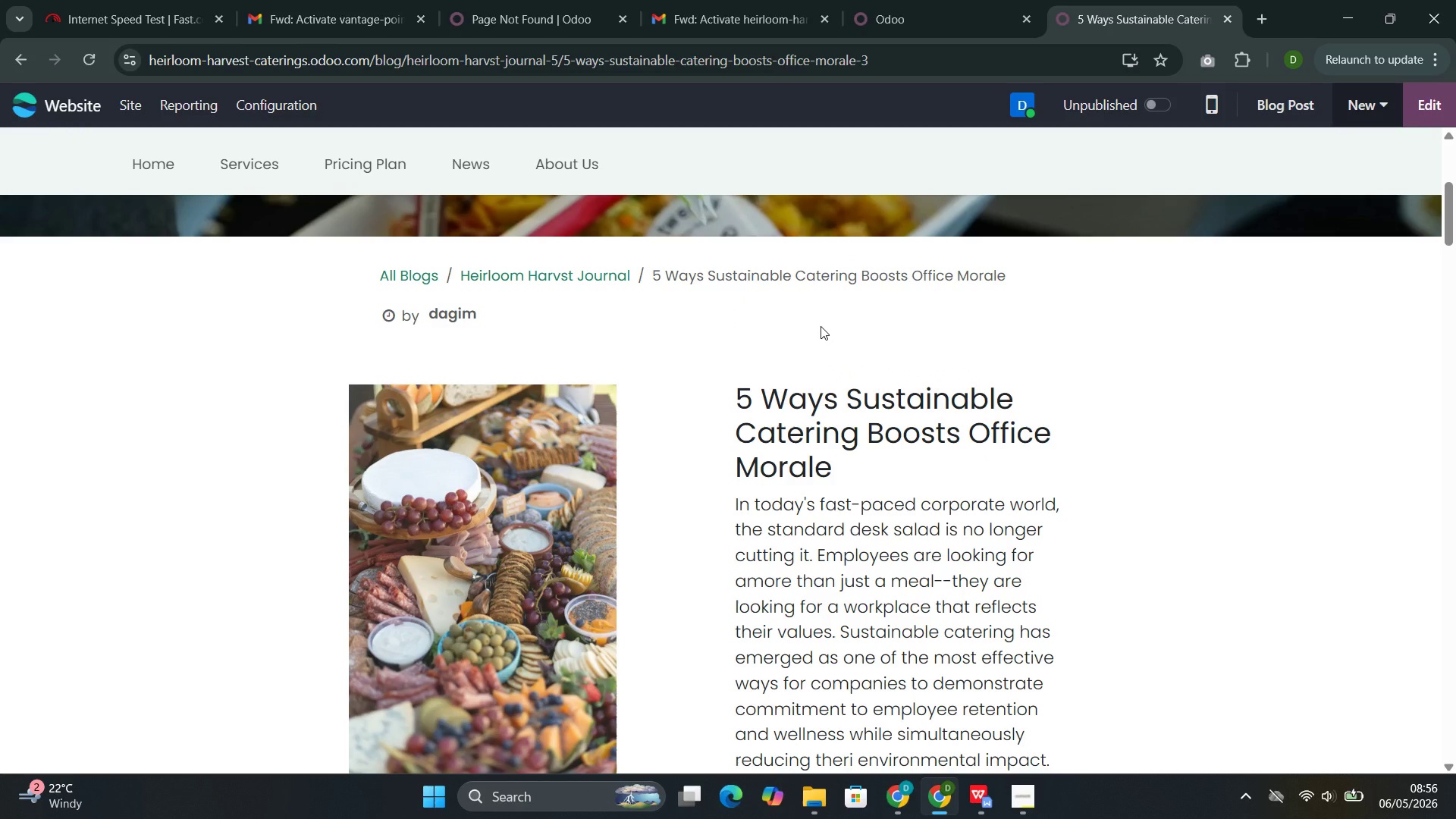 
wait(6.47)
 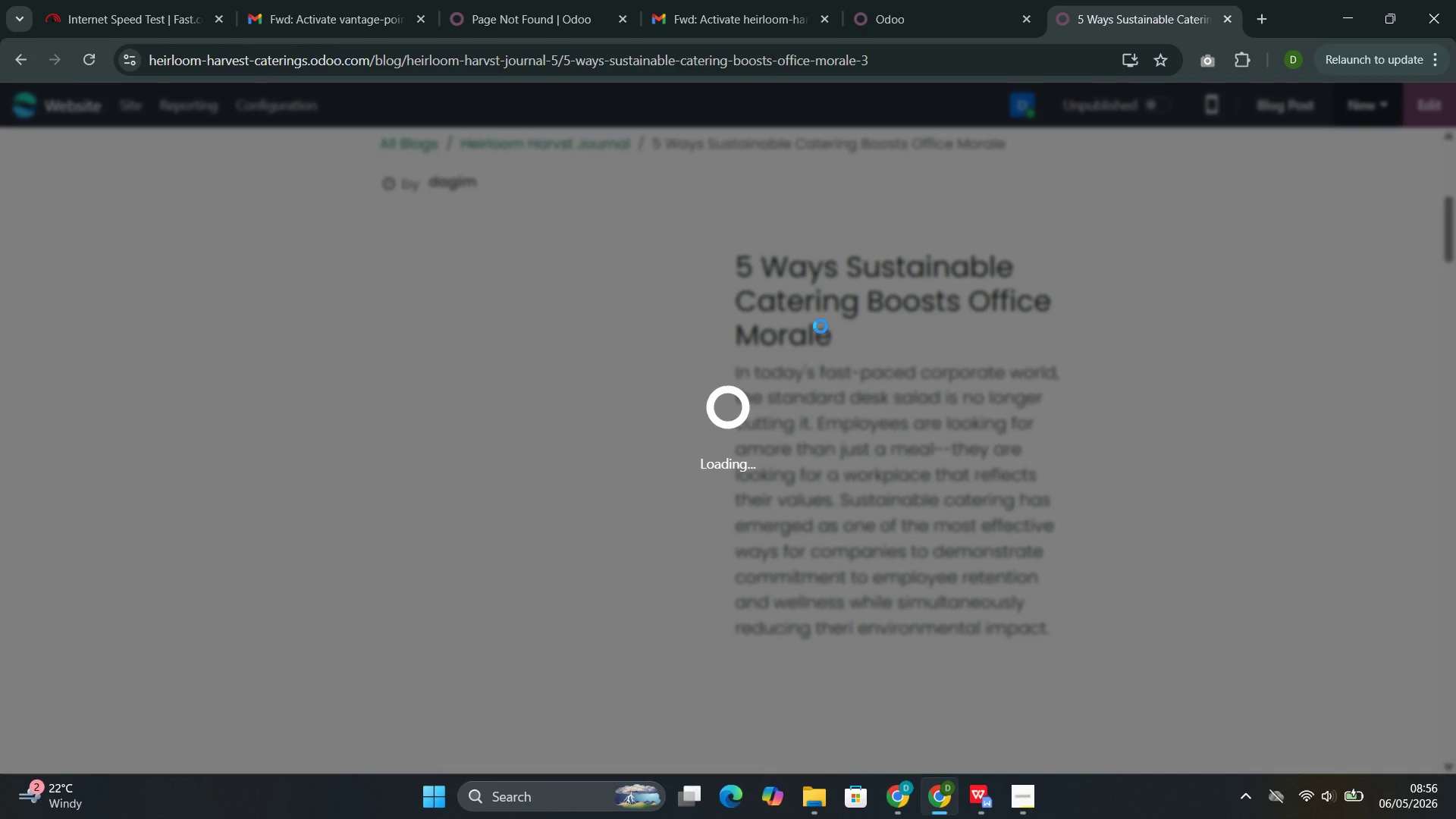 
left_click([1155, 115])
 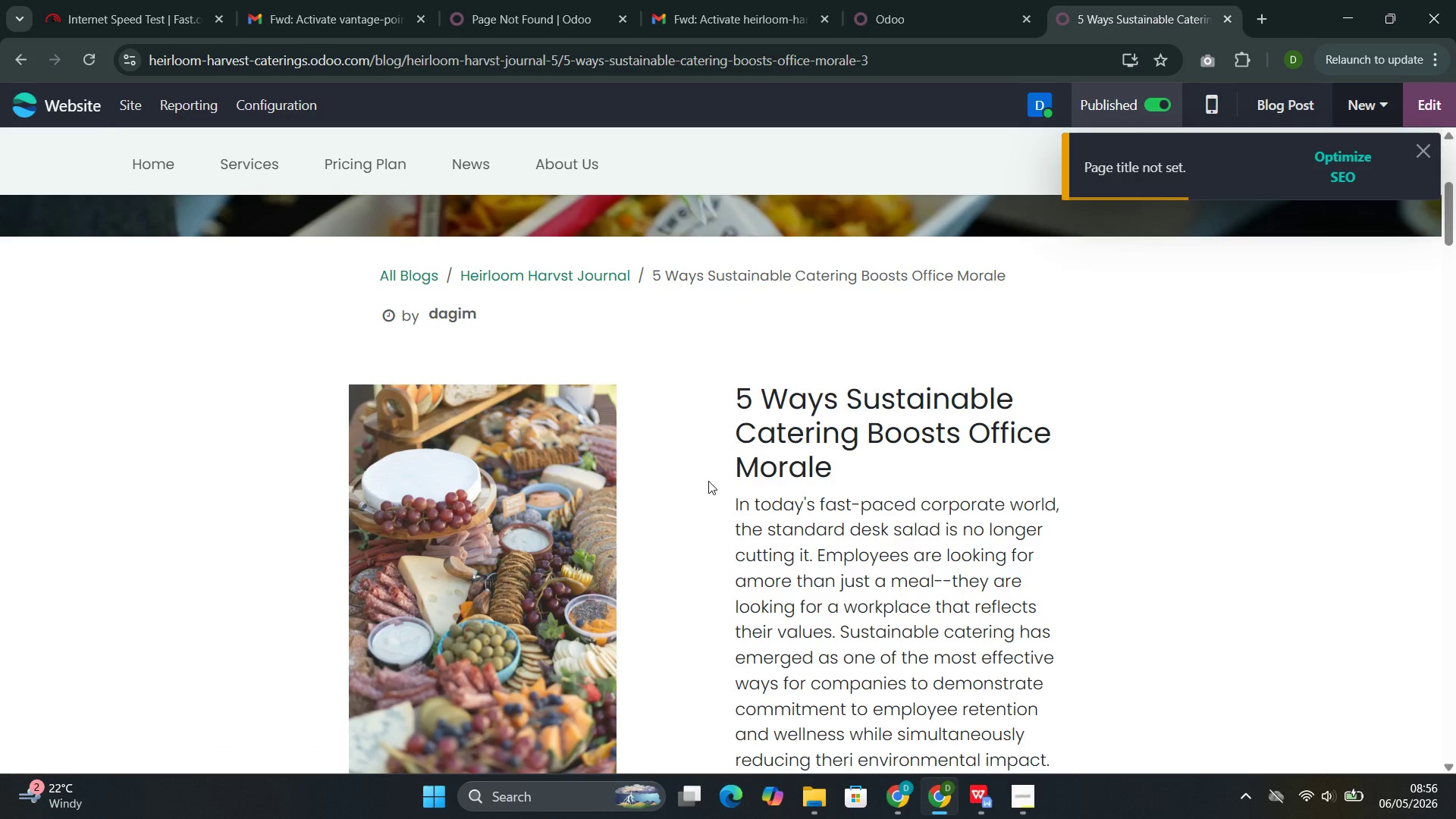 
wait(8.88)
 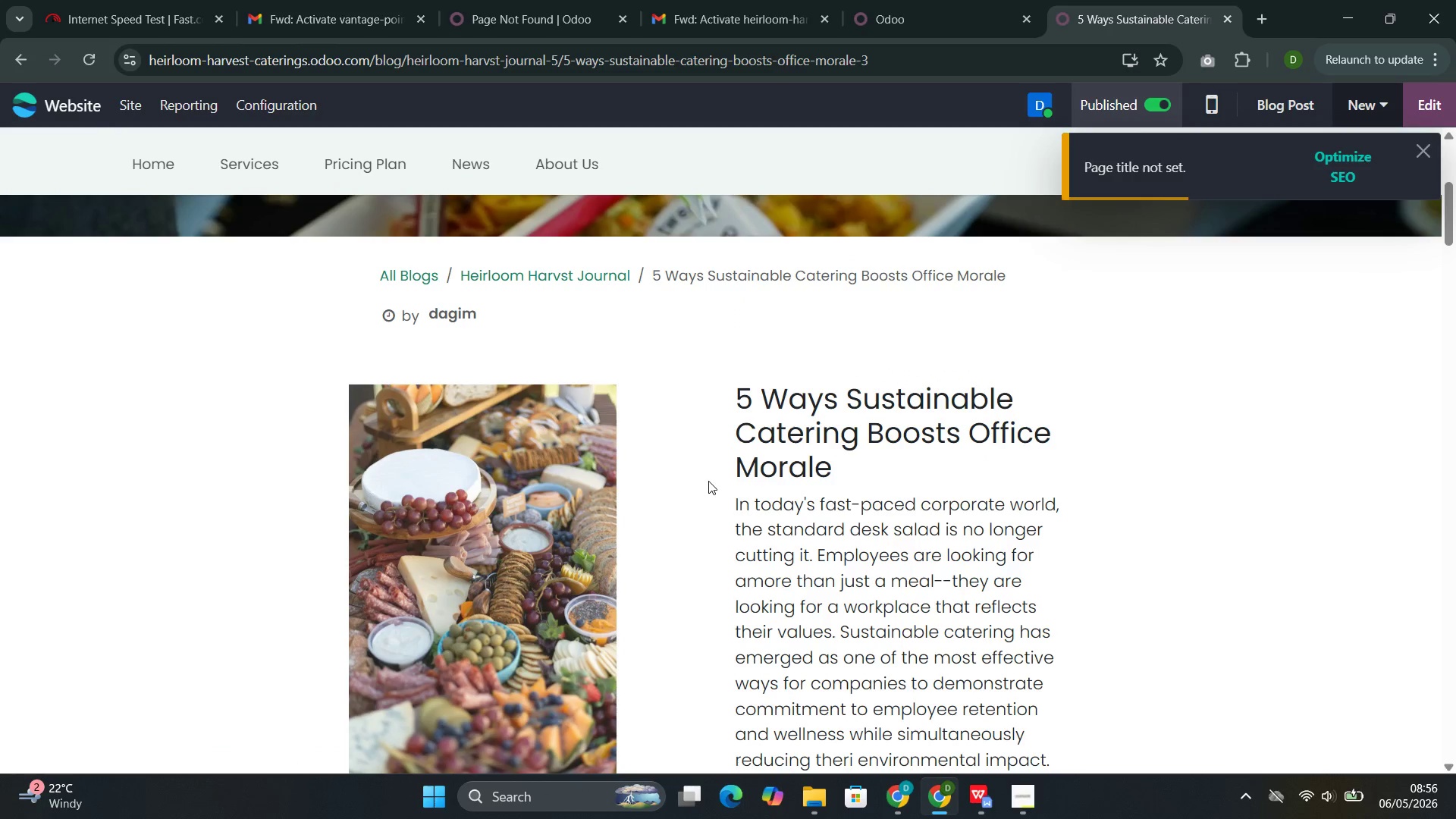 
left_click([120, 105])
 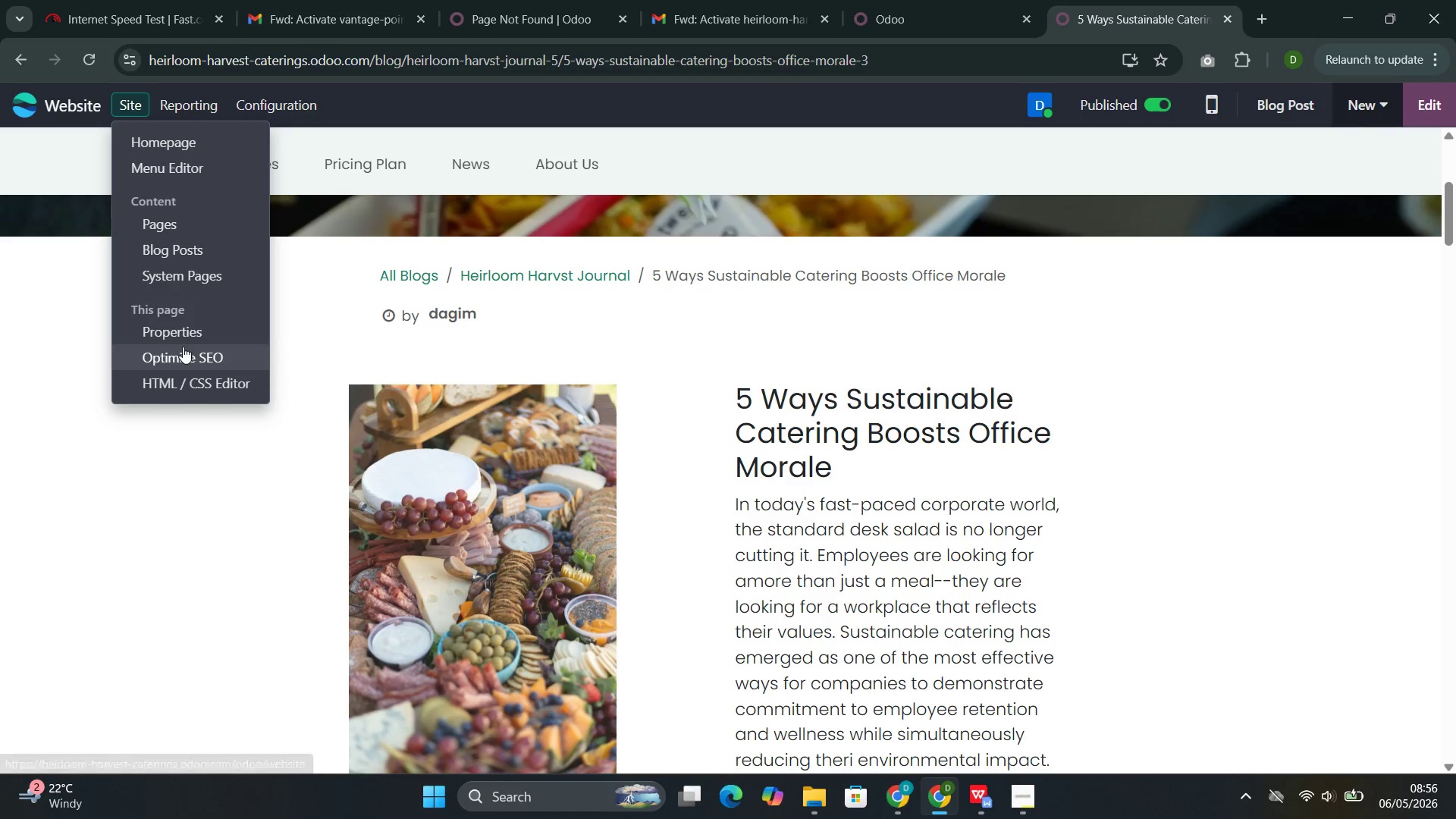 
left_click([182, 347])
 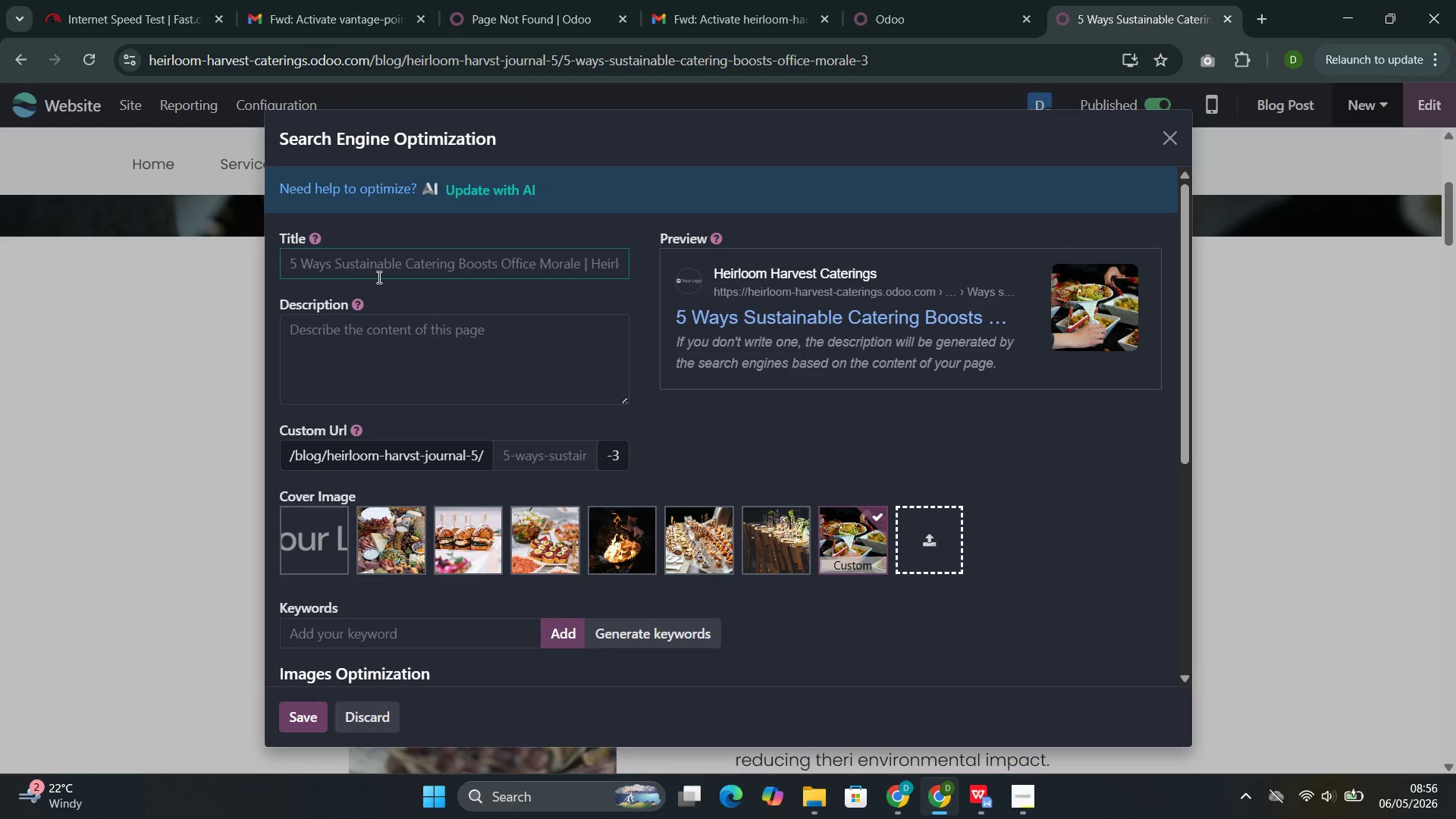 
left_click([381, 275])
 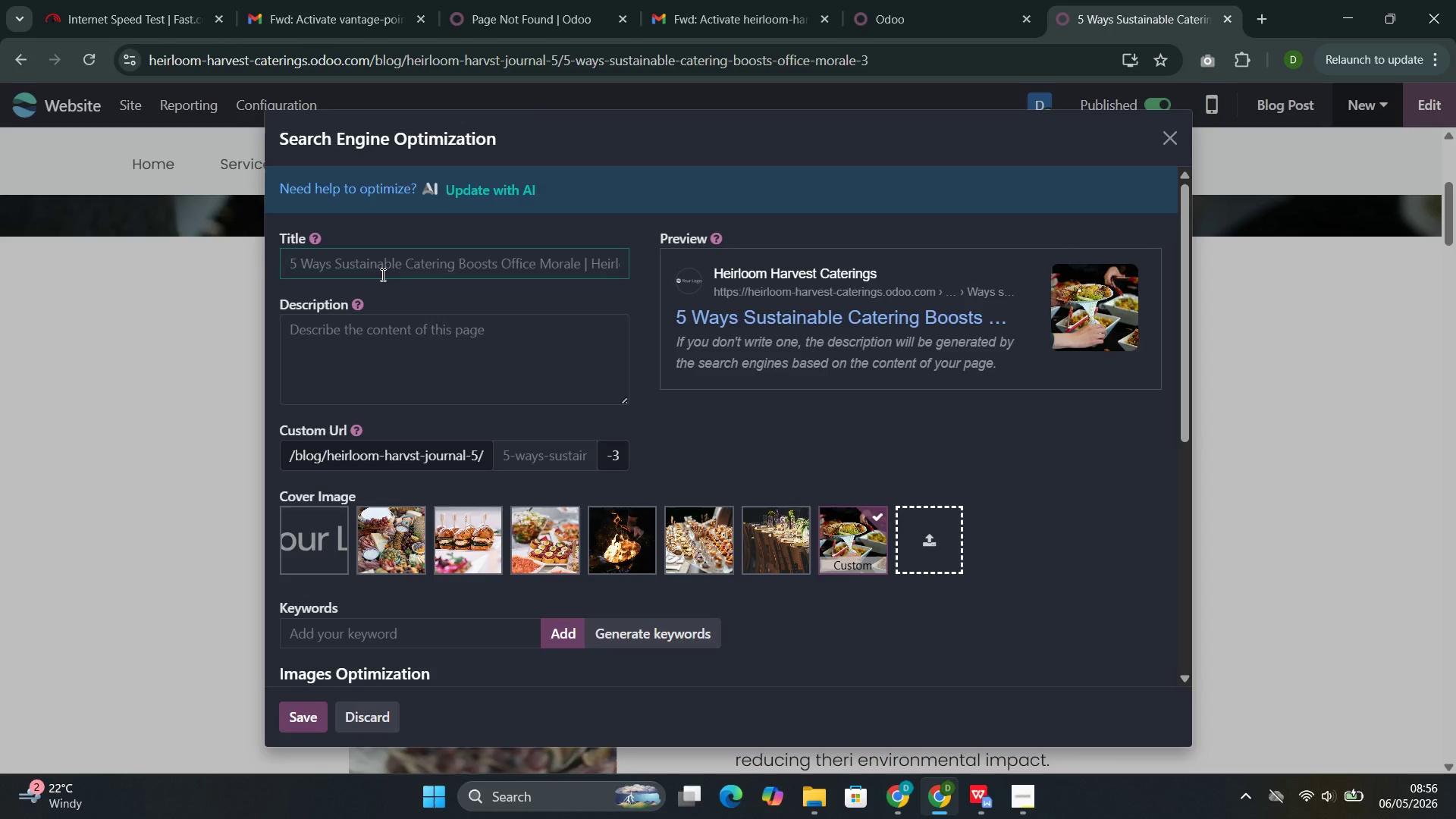 
wait(28.45)
 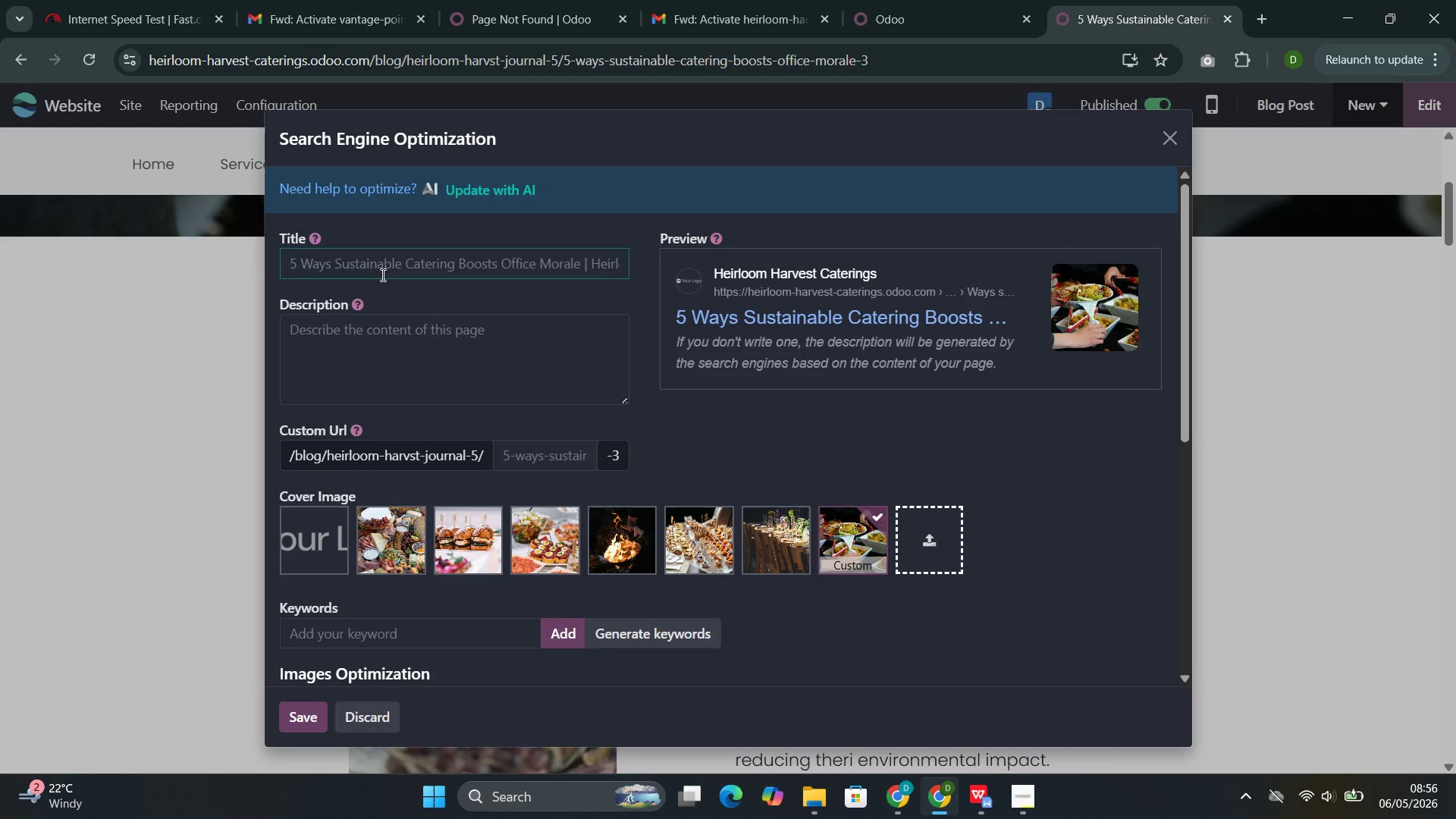 
type(5b)
key(Backspace)
type( Ways SUsr)
key(Backspace)
type(tainabe)
key(Backspace)
type(le Catering BOost )
key(Backspace)
type(s OFfice MOrale )
 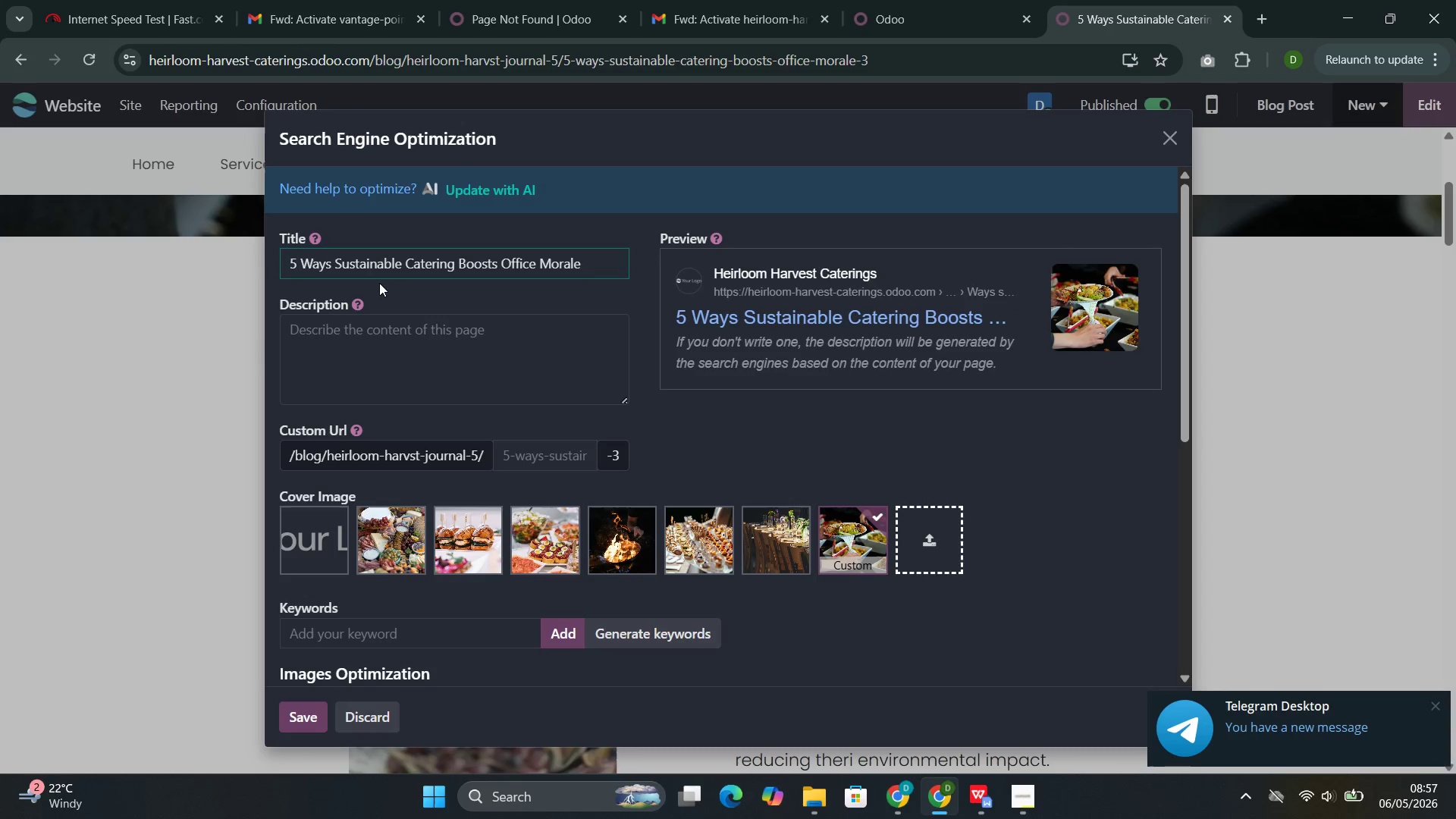 
left_click([370, 331])
 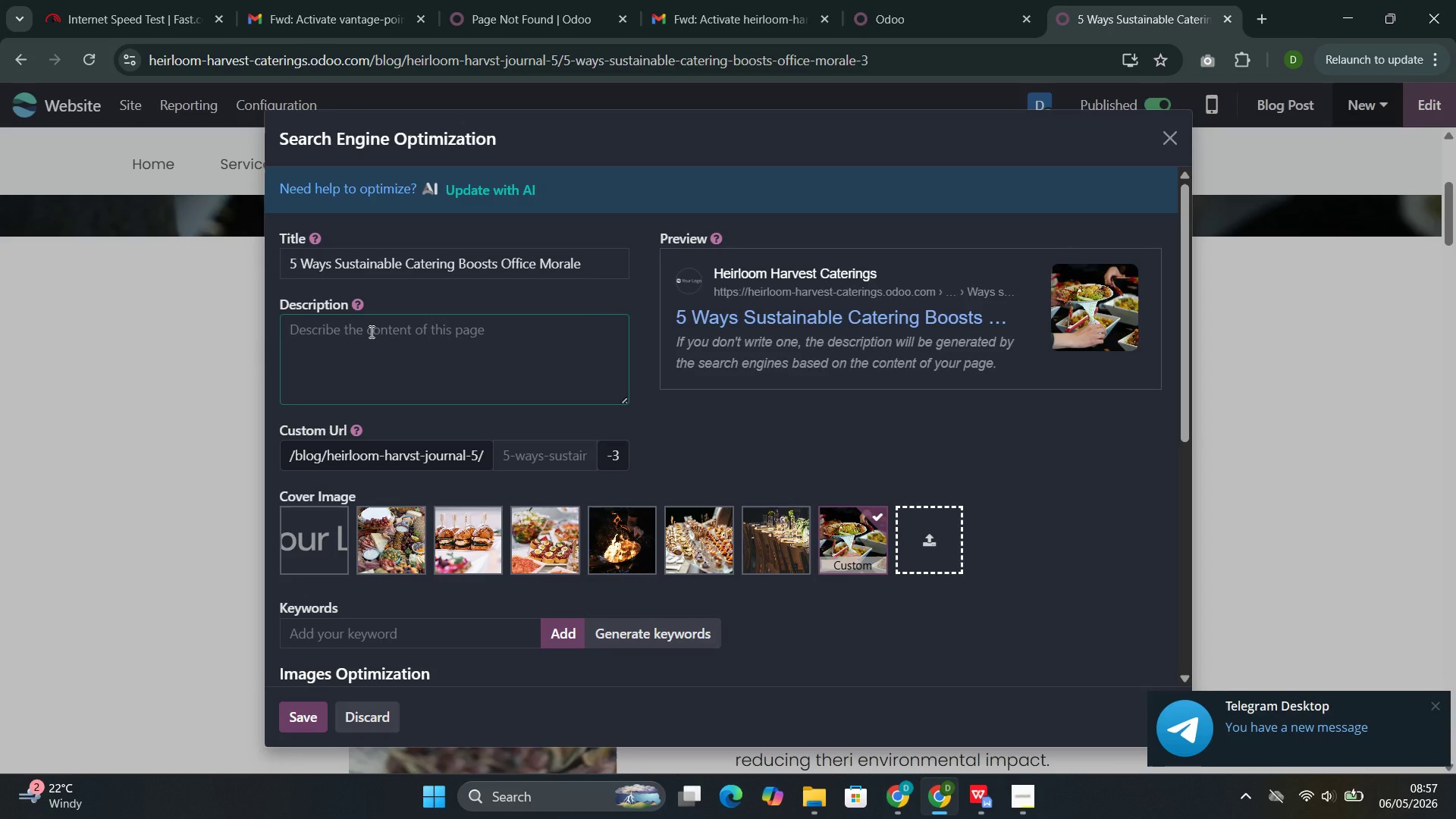 
type(Discover how eco-)
 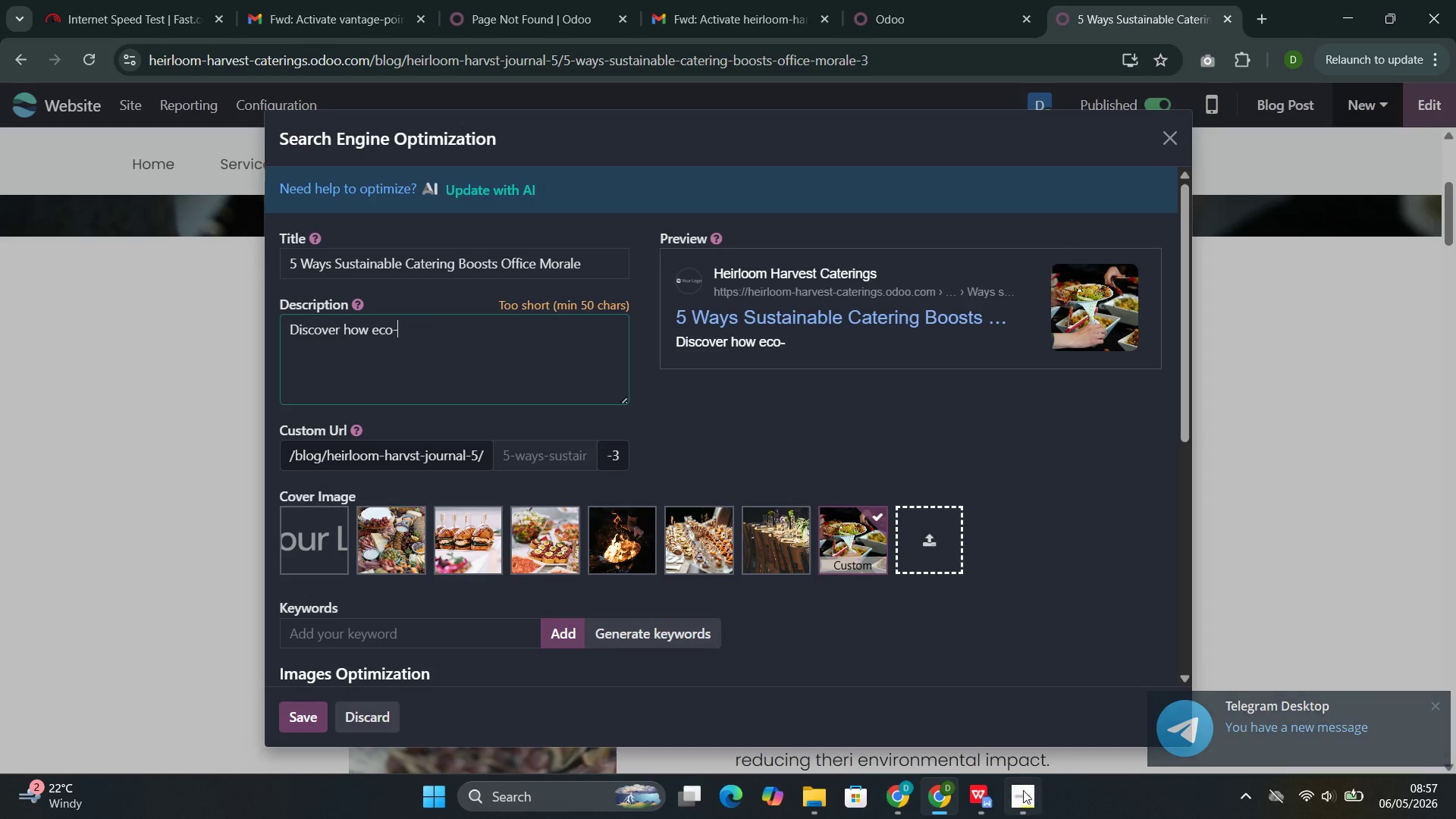 
left_click([992, 724])
 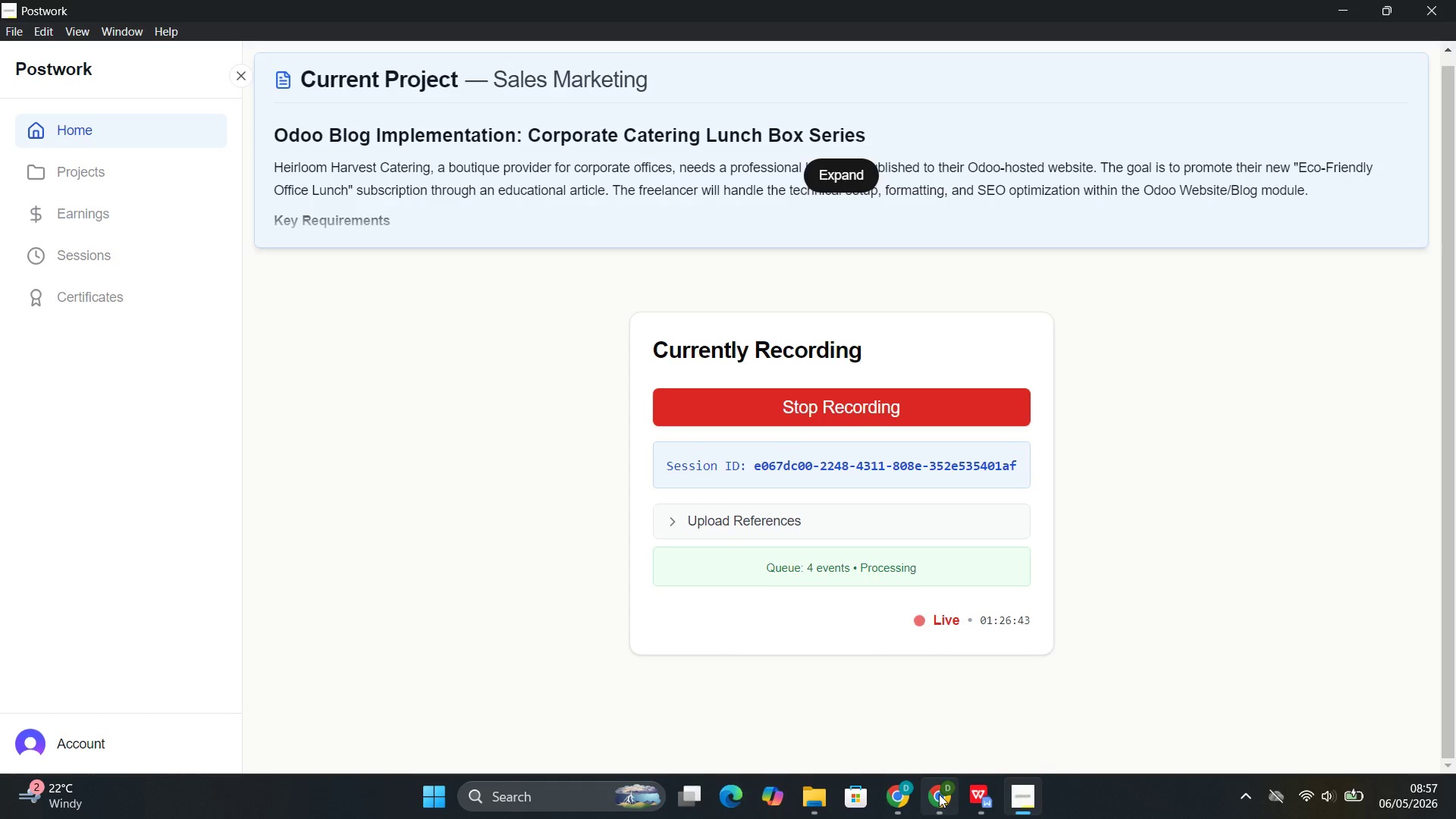 
left_click([913, 699])
 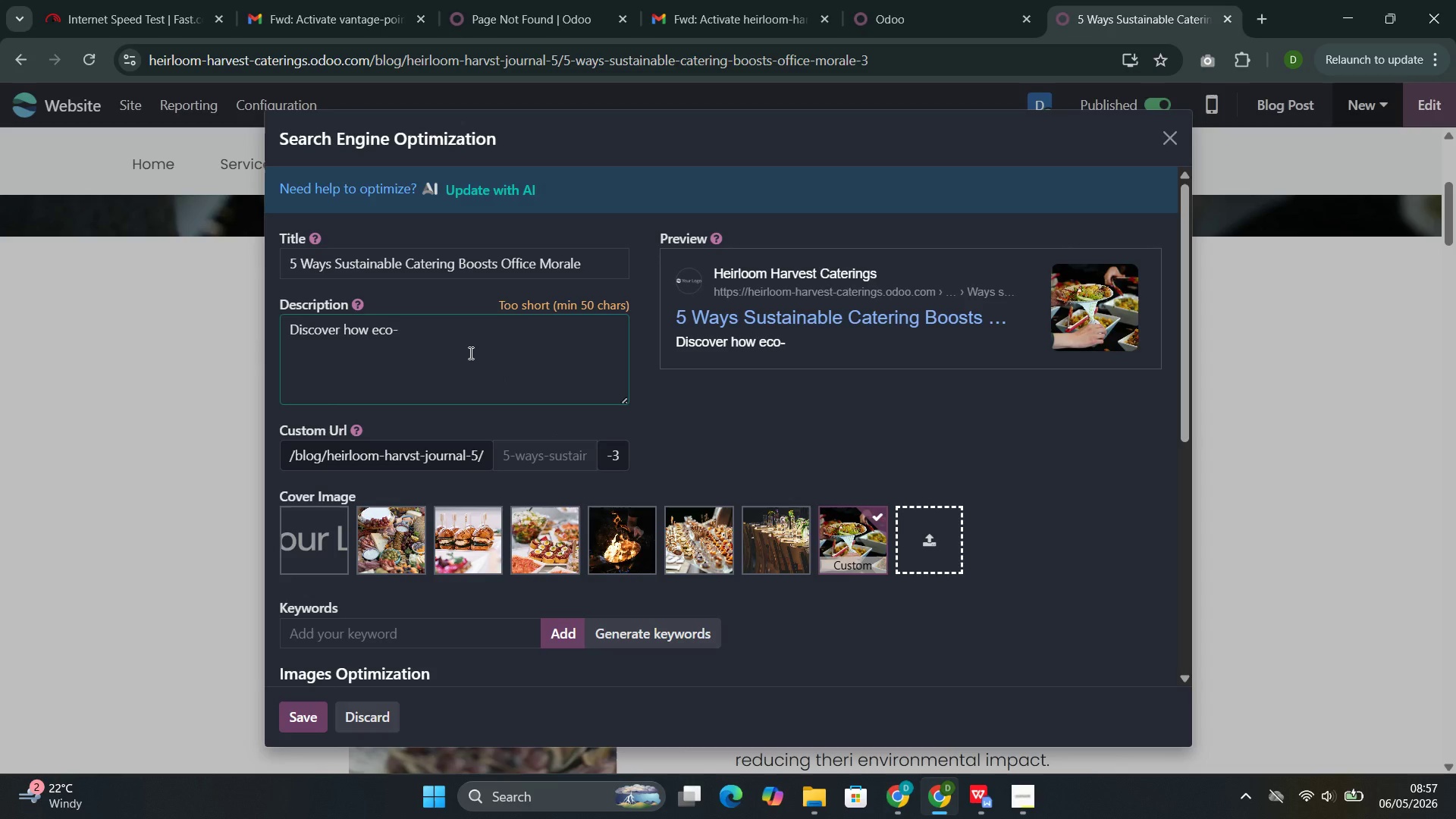 
left_click([469, 353])
 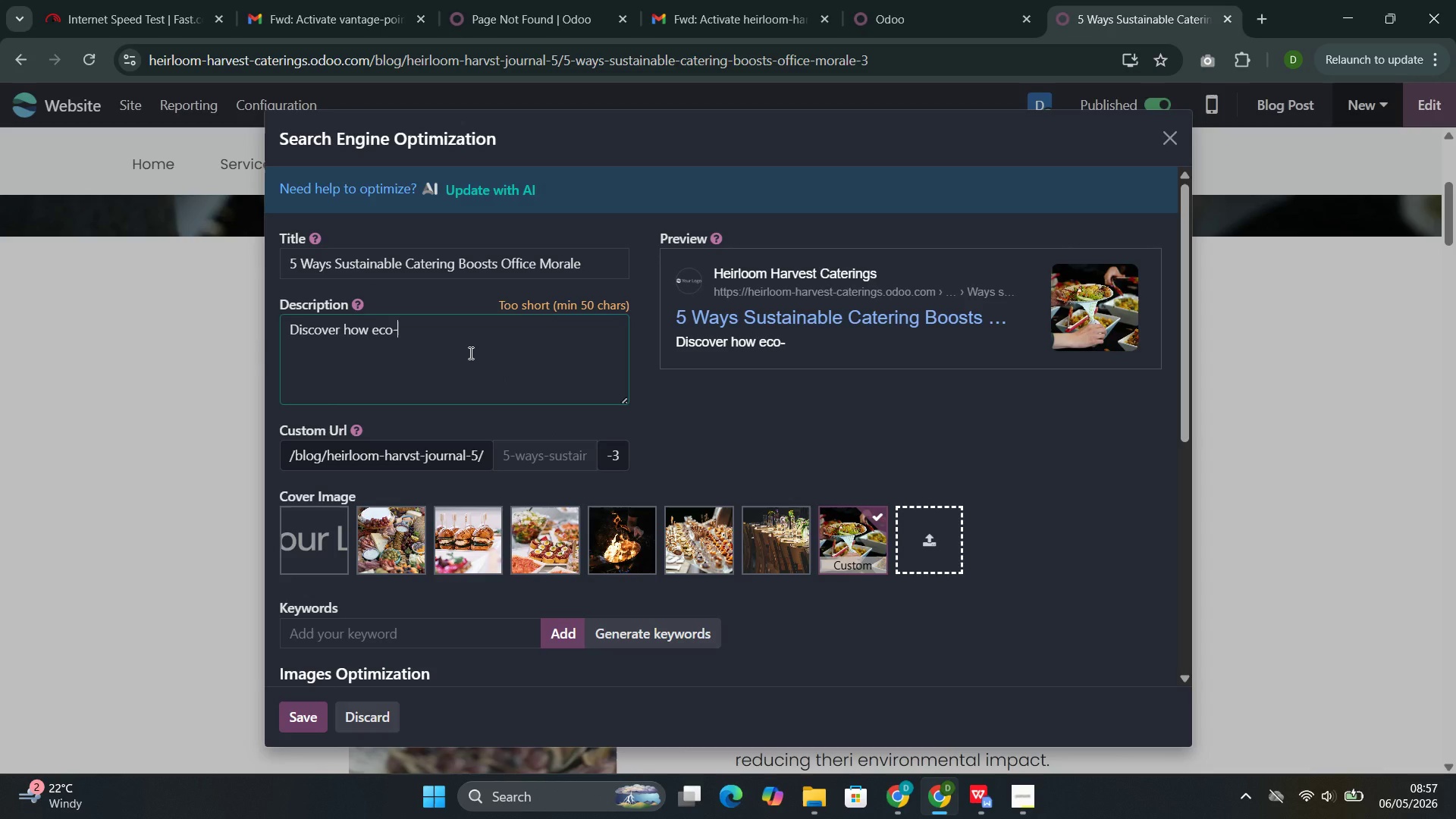 
type(friendly od)
key(Backspace)
type(ffice lunches and sustain )
key(Backspace)
type(able catering can transfom)
key(Backspace)
type(rm your workplace culter)
key(Backspace)
key(Backspace)
type(ure)
 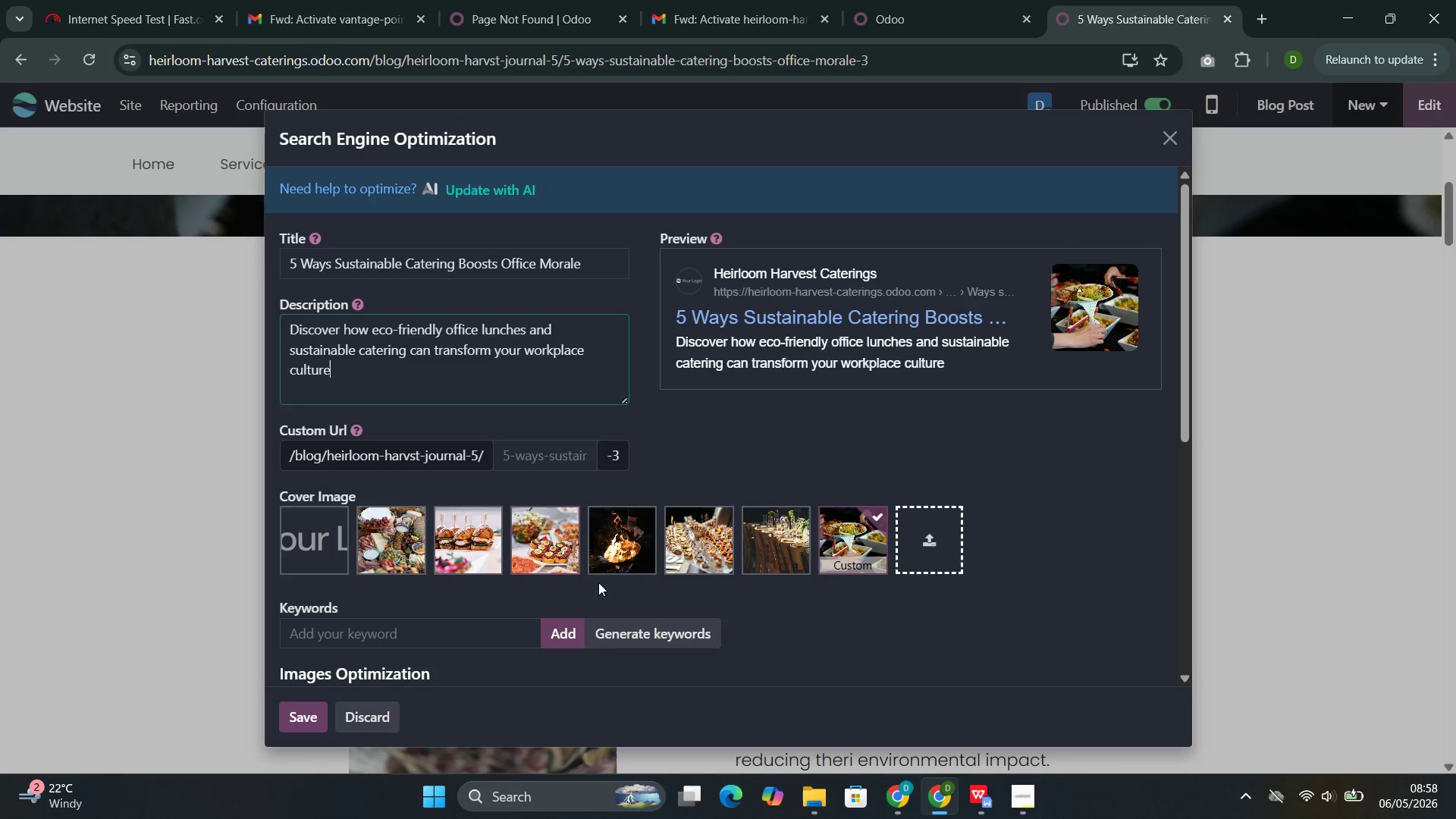 
left_click([623, 621])
 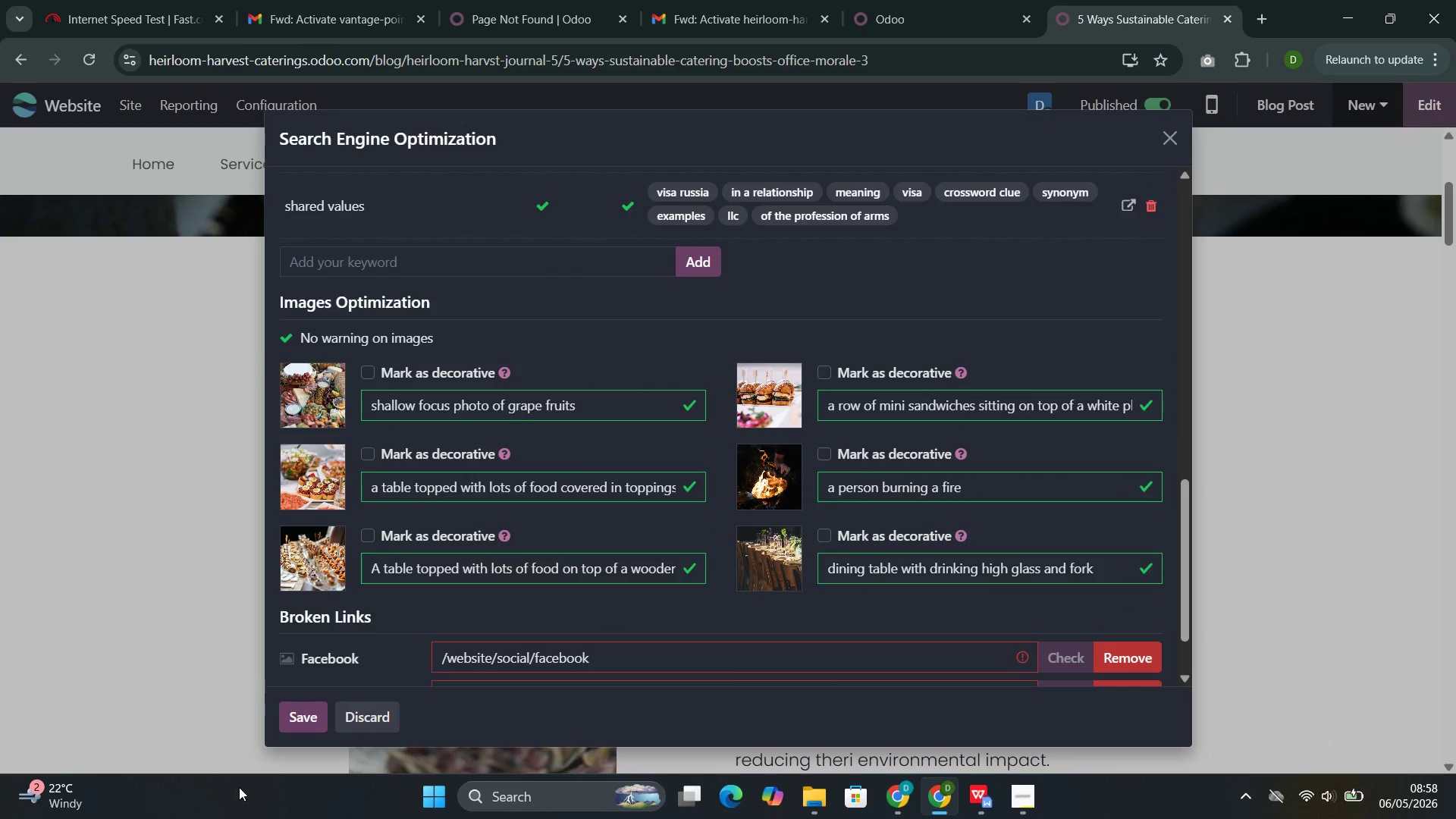 
left_click([305, 714])
 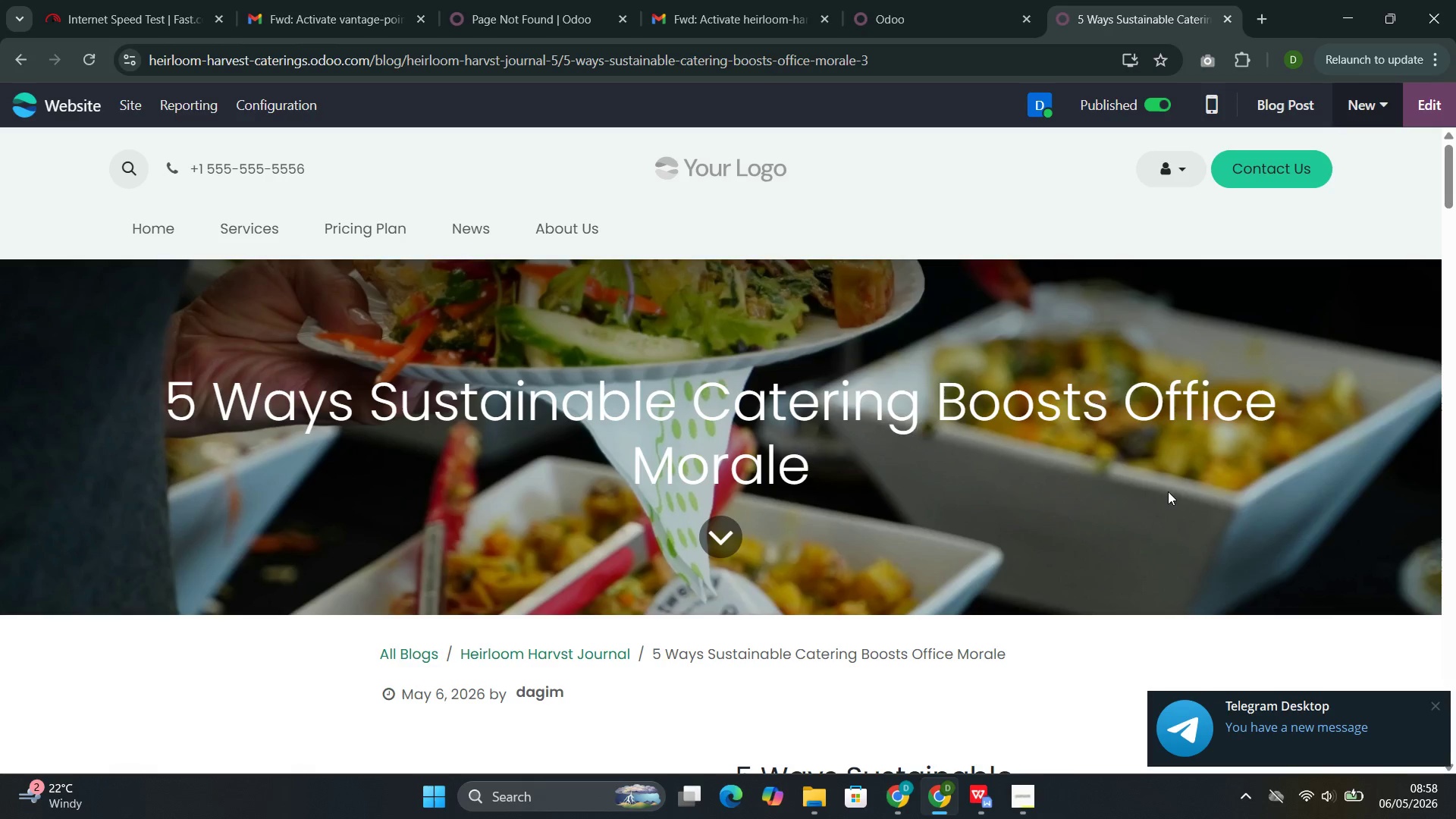 
wait(12.19)
 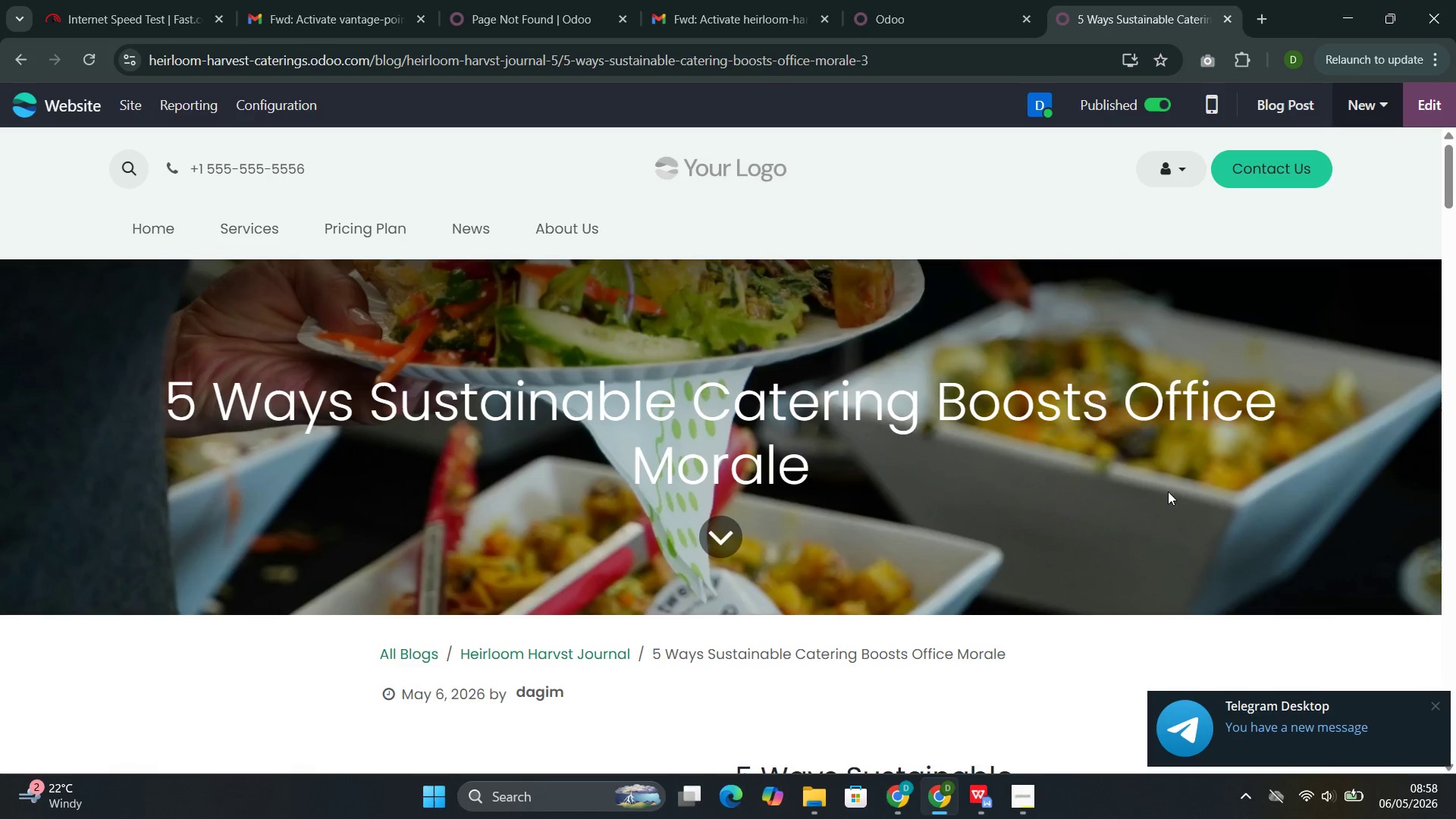 
left_click([1426, 109])
 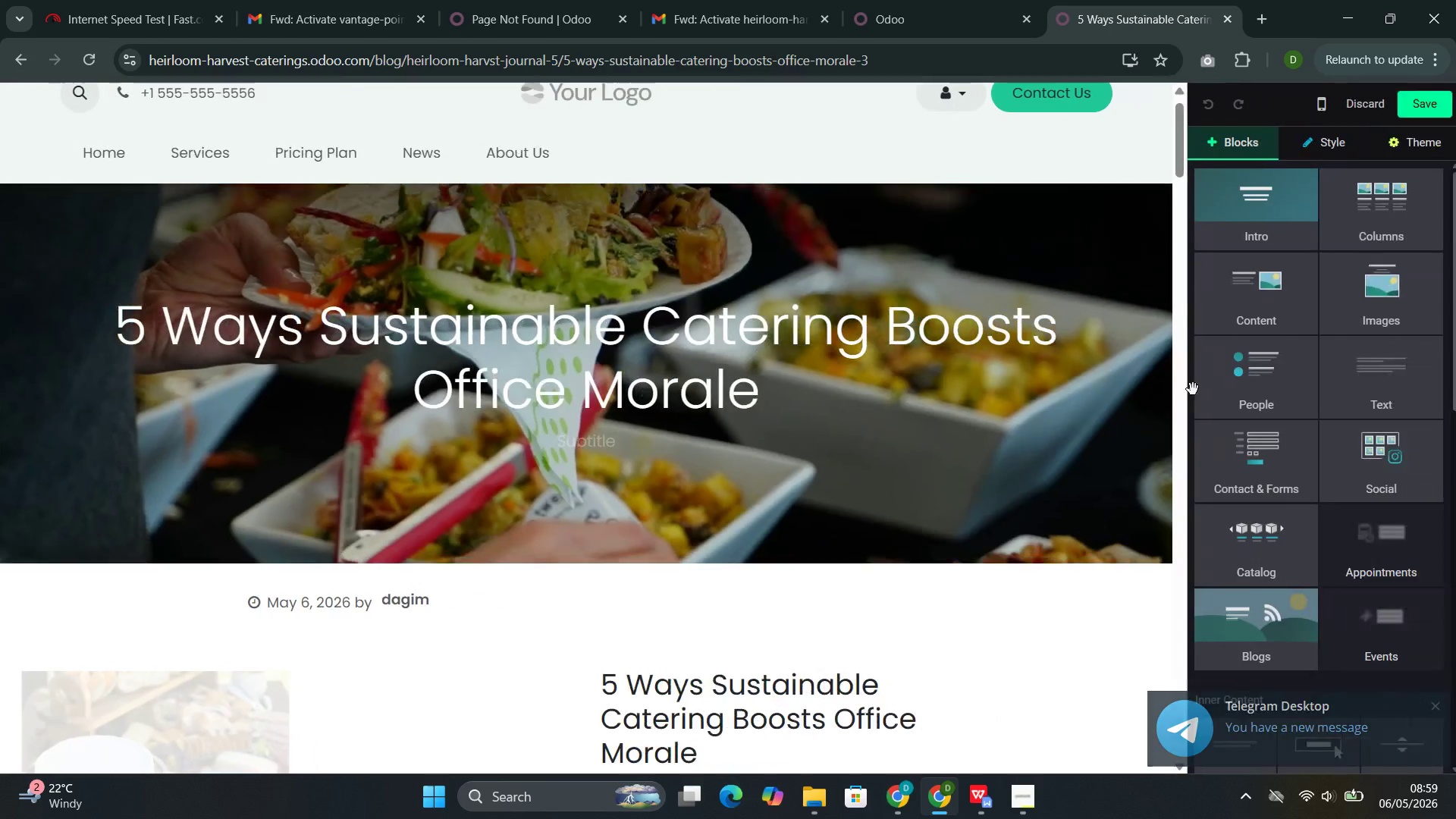 
mouse_move([1247, 480])
 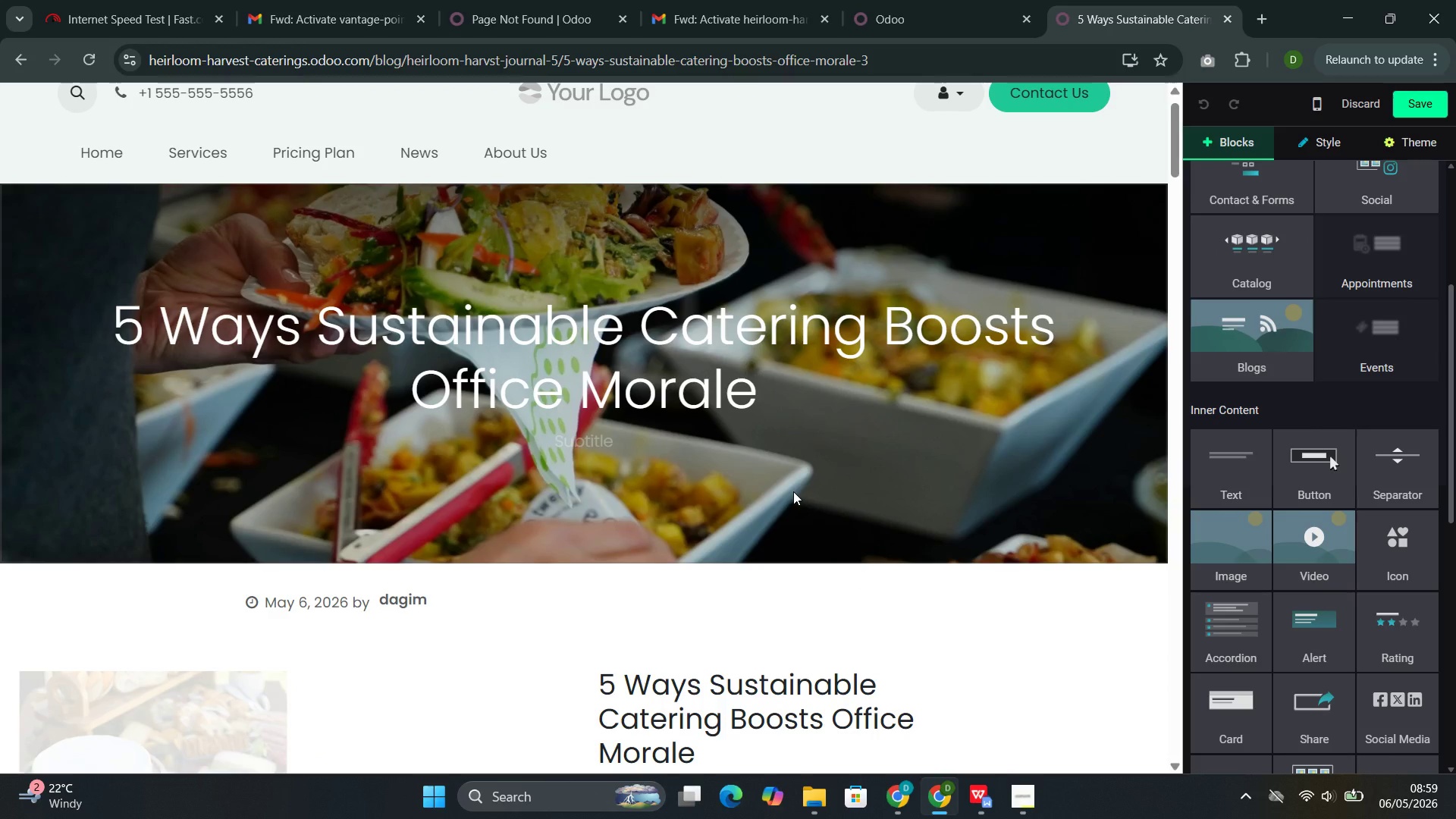 
wait(8.26)
 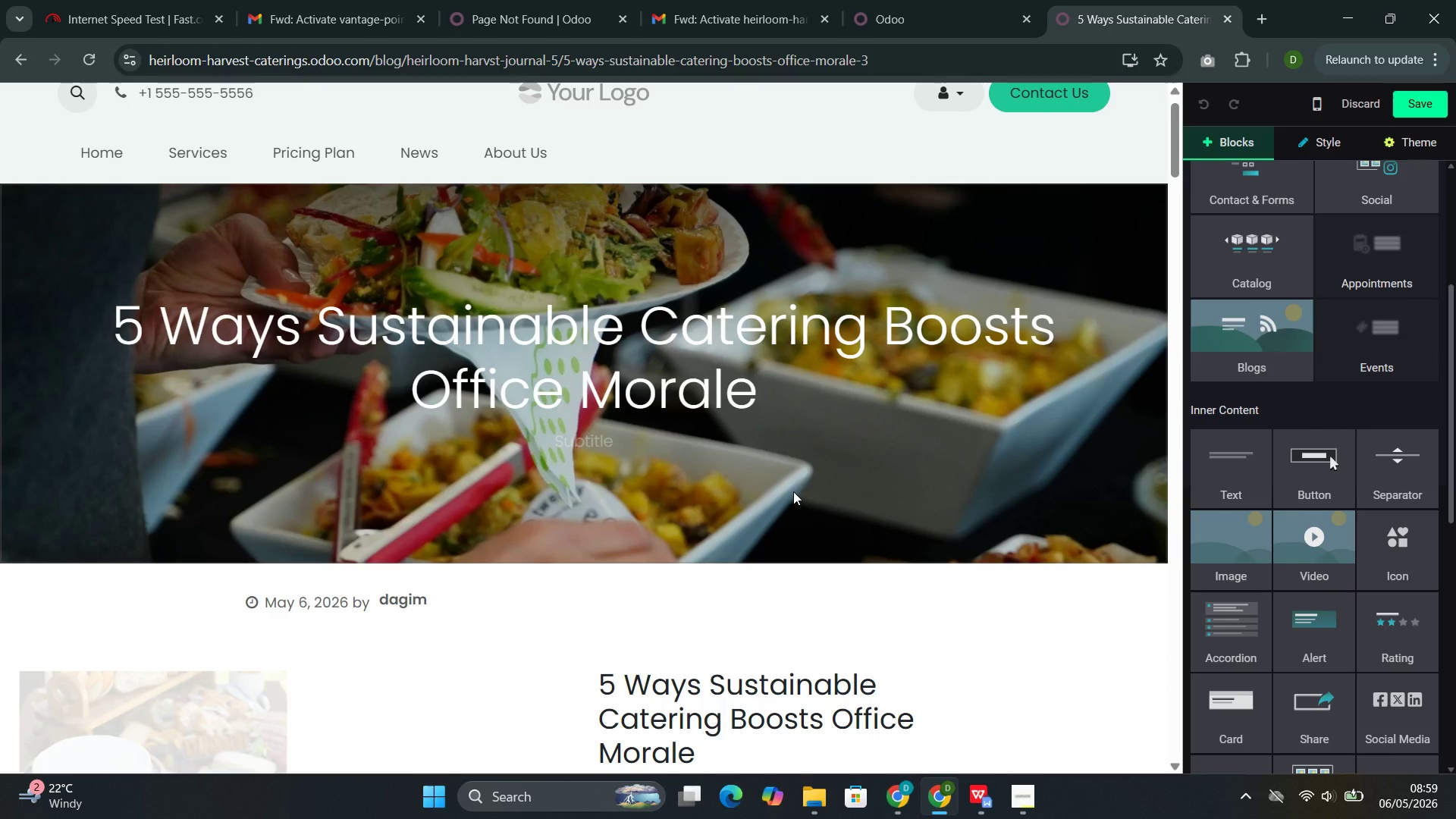 
left_click([541, 354])
 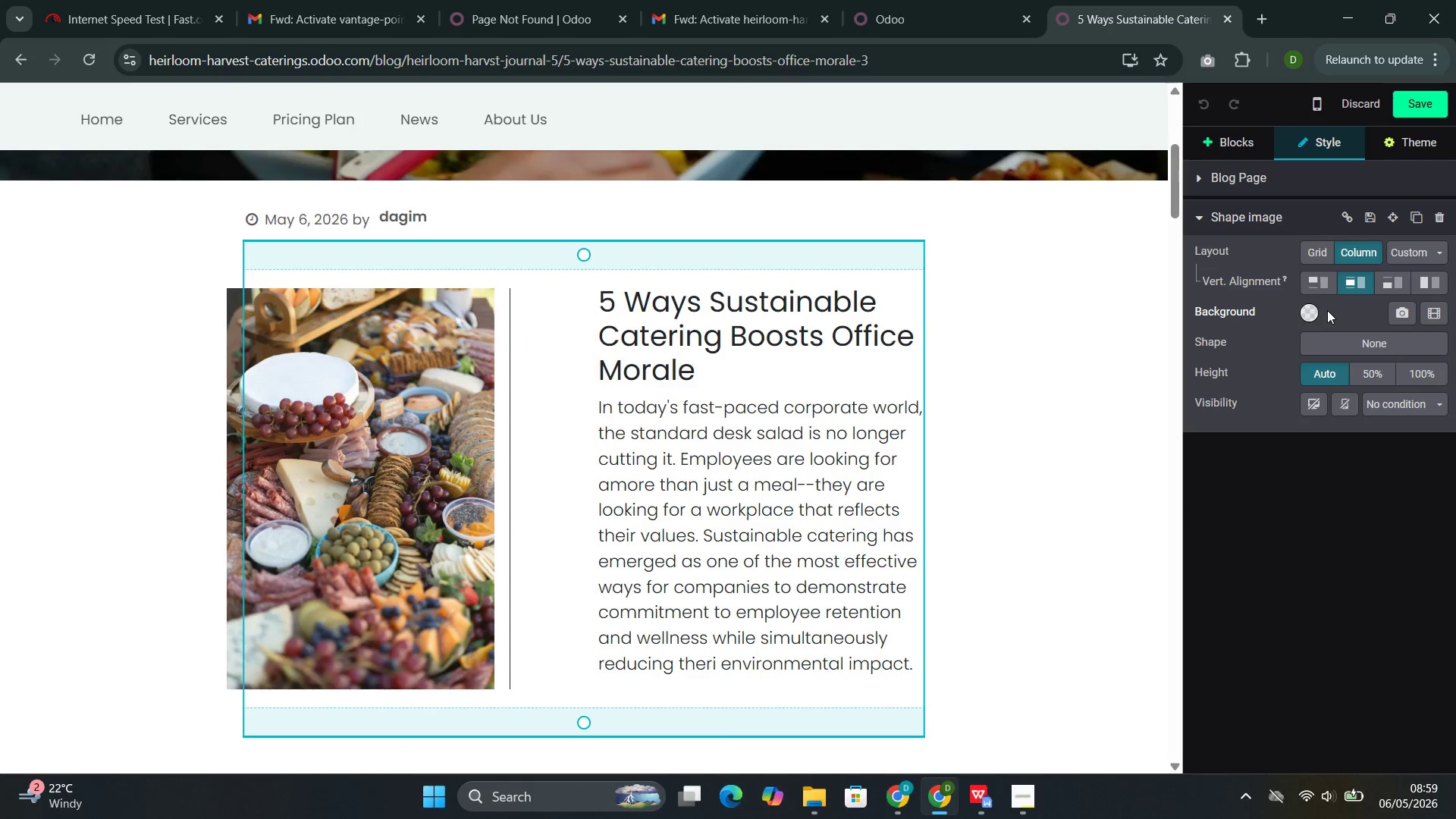 
left_click([1307, 315])
 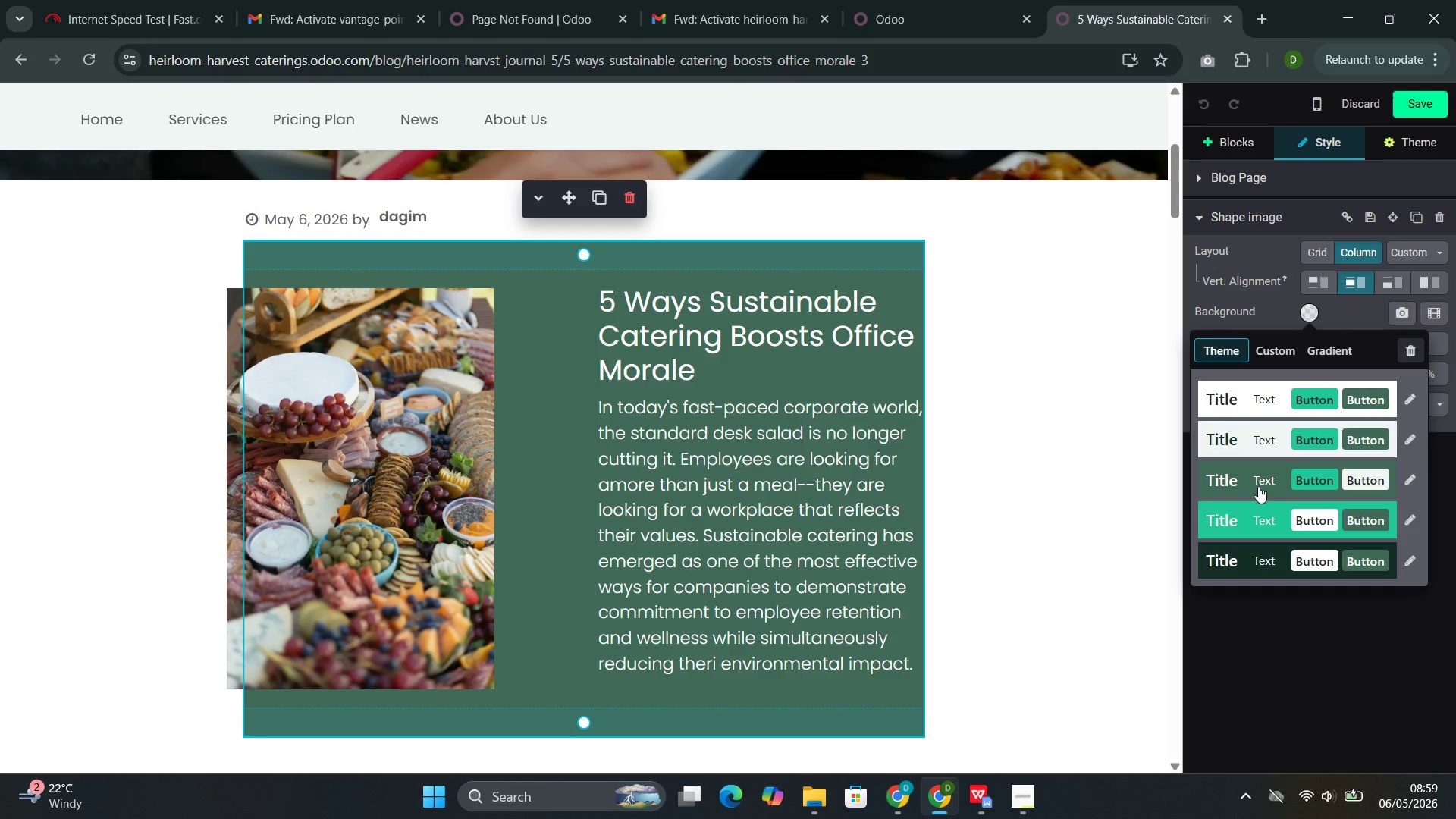 
left_click([1257, 486])
 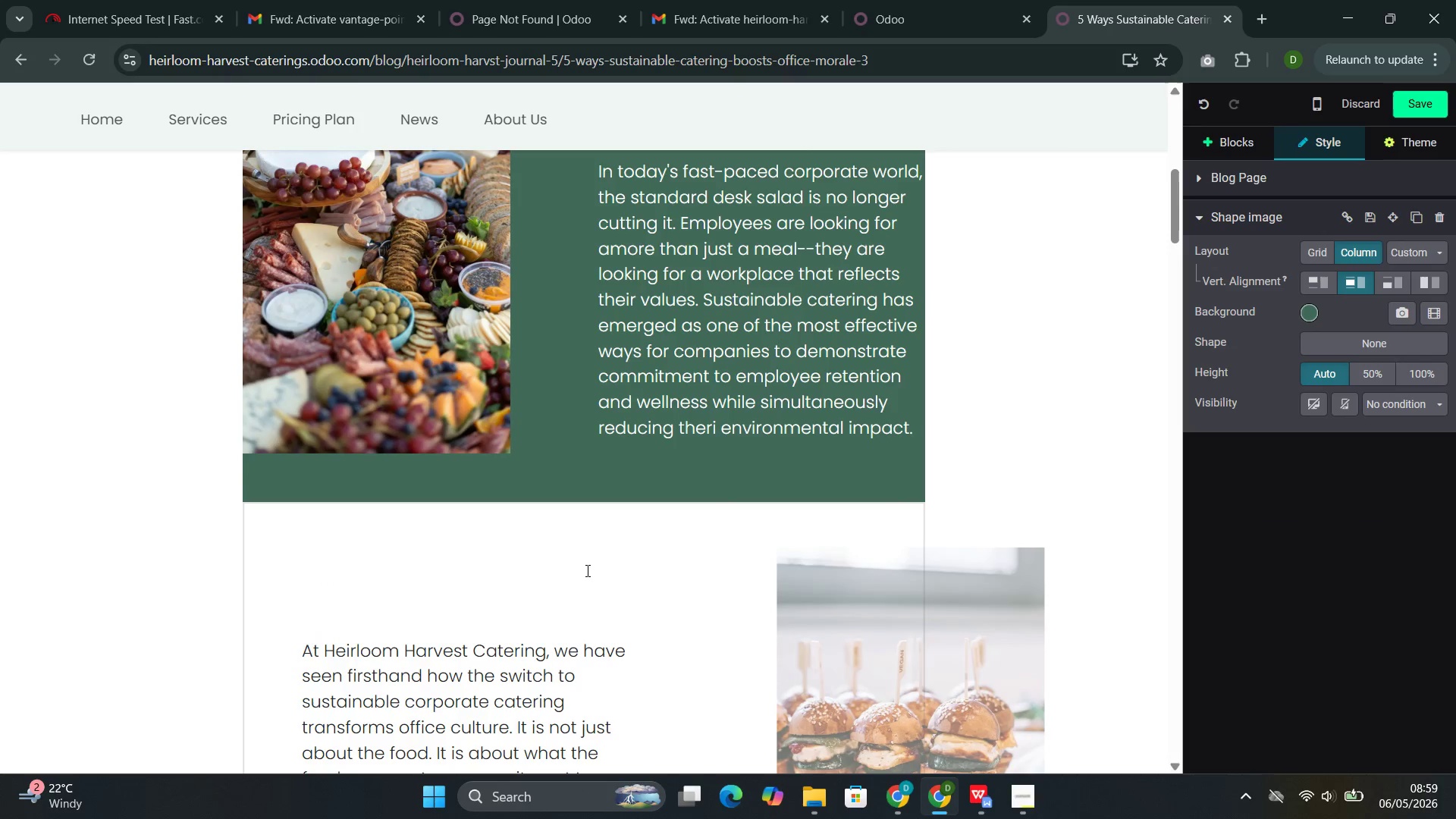 
left_click([586, 570])
 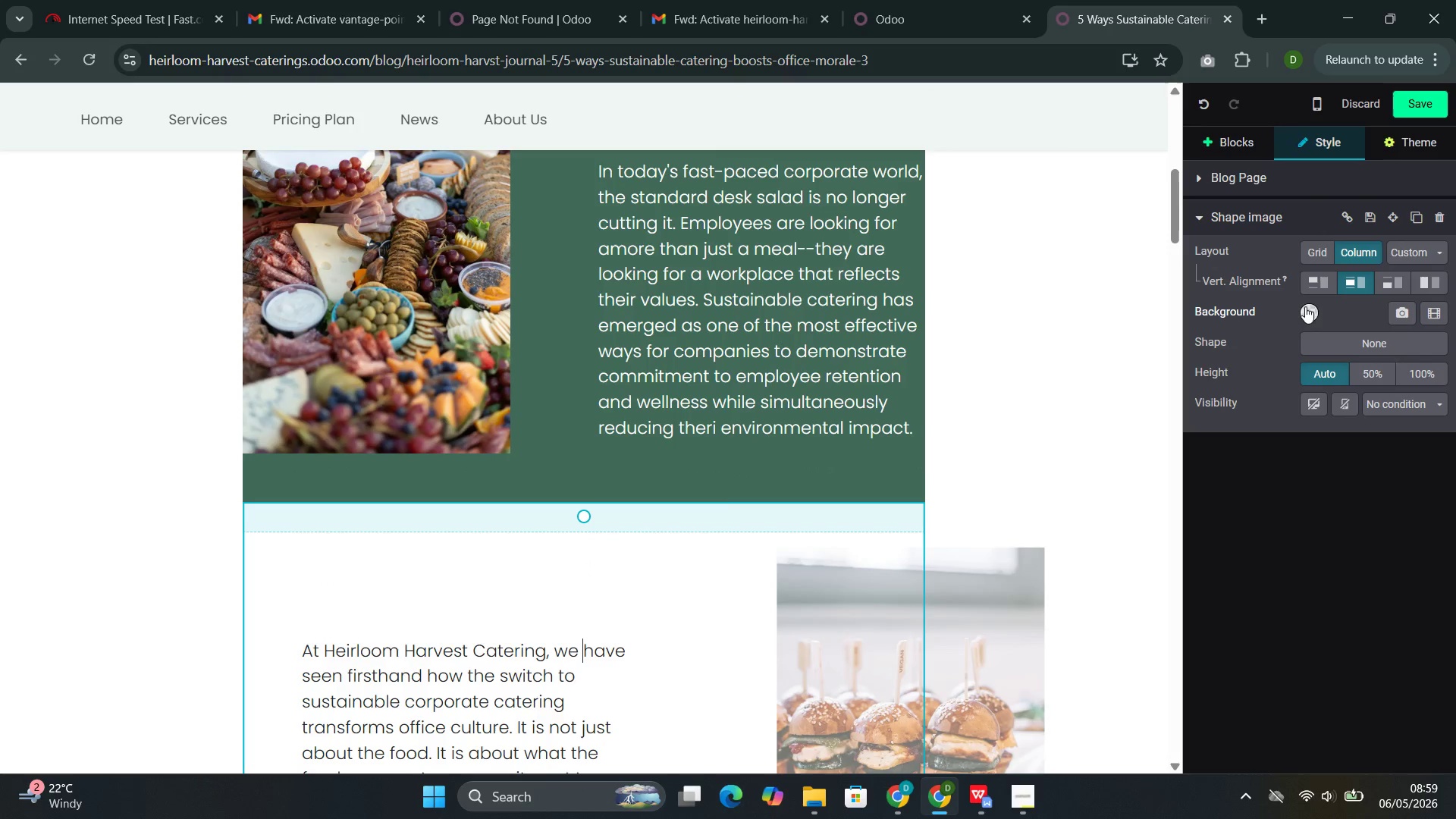 
left_click([1306, 308])
 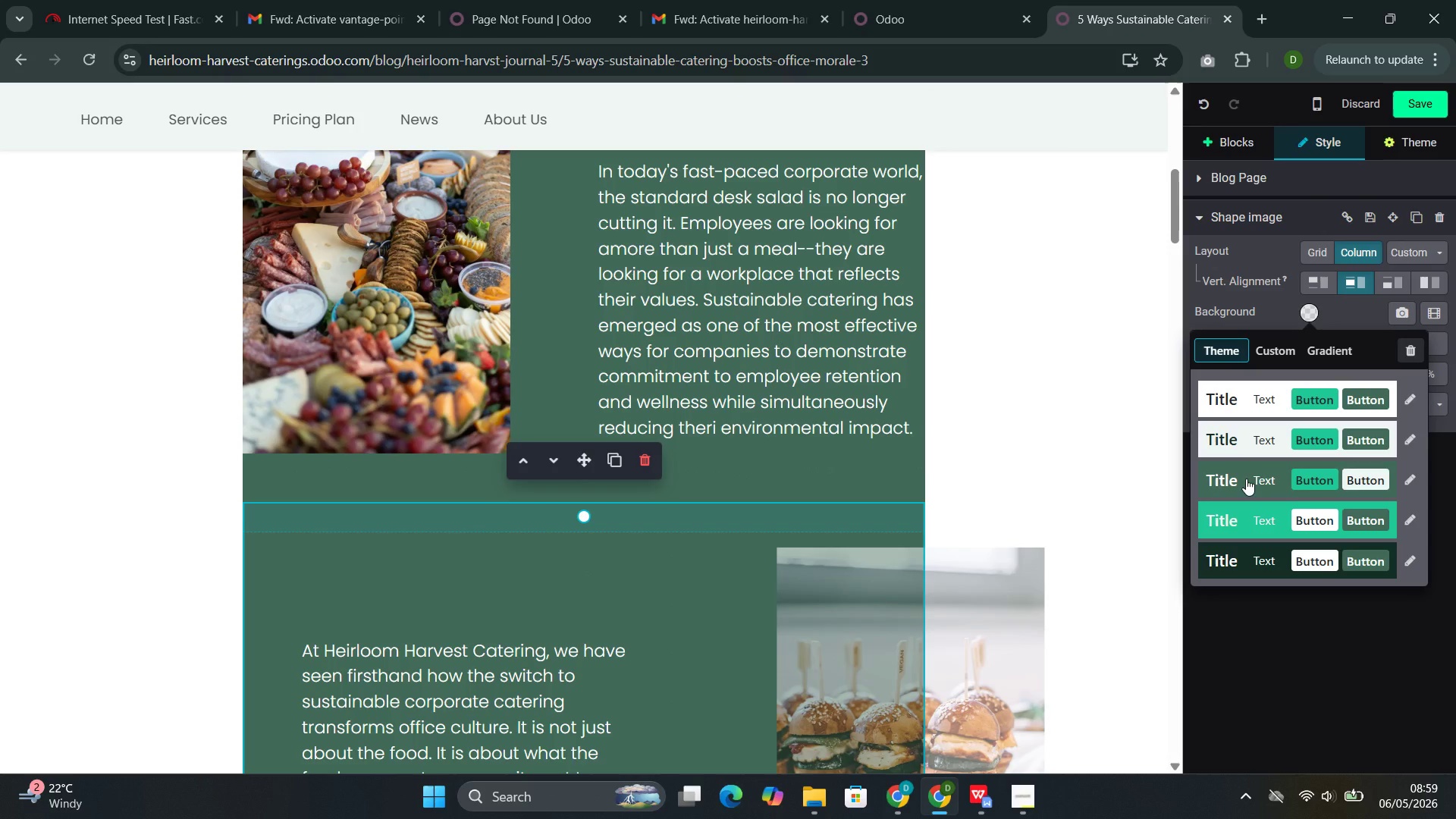 
left_click([1246, 479])
 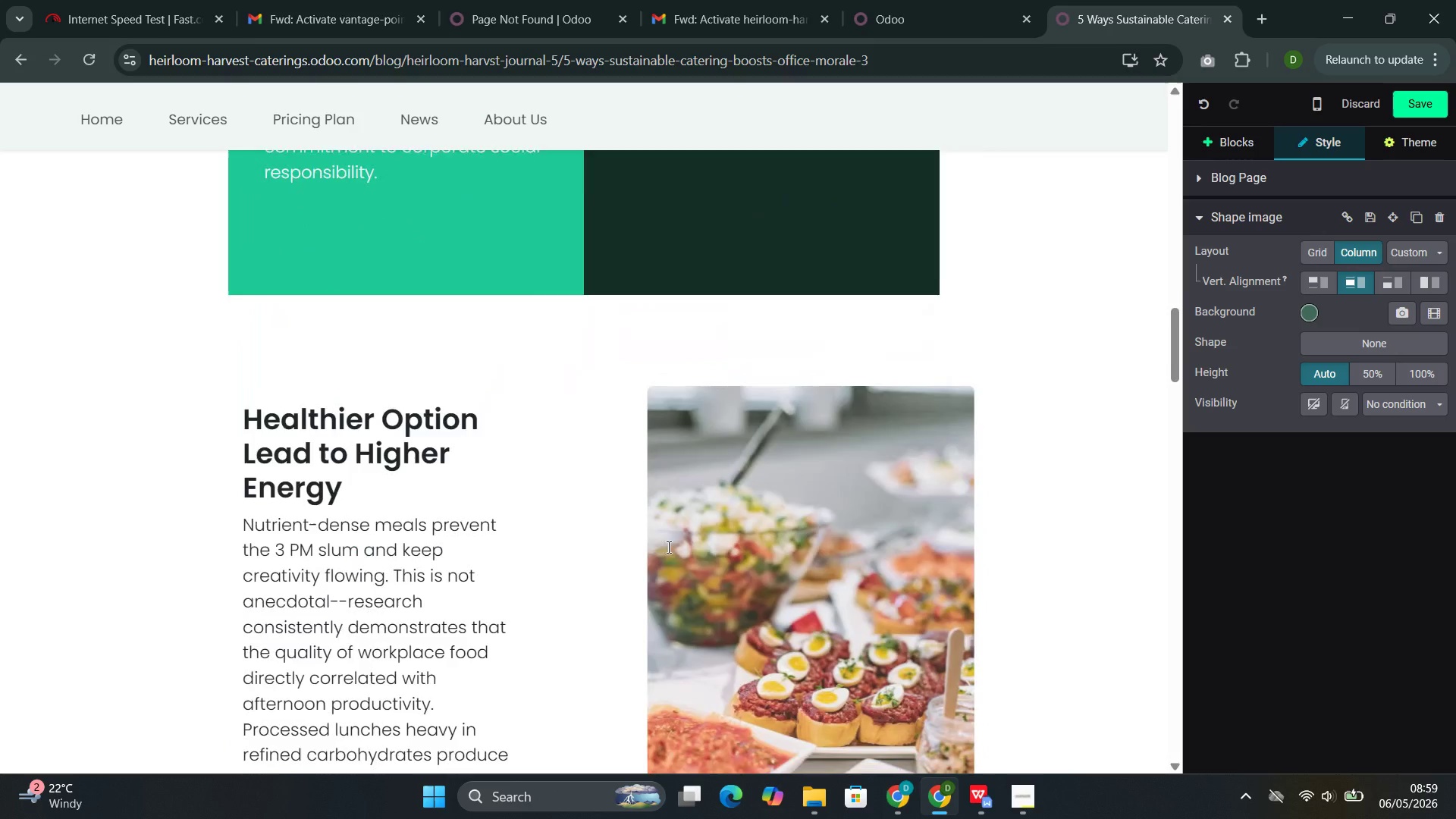 
left_click([548, 456])
 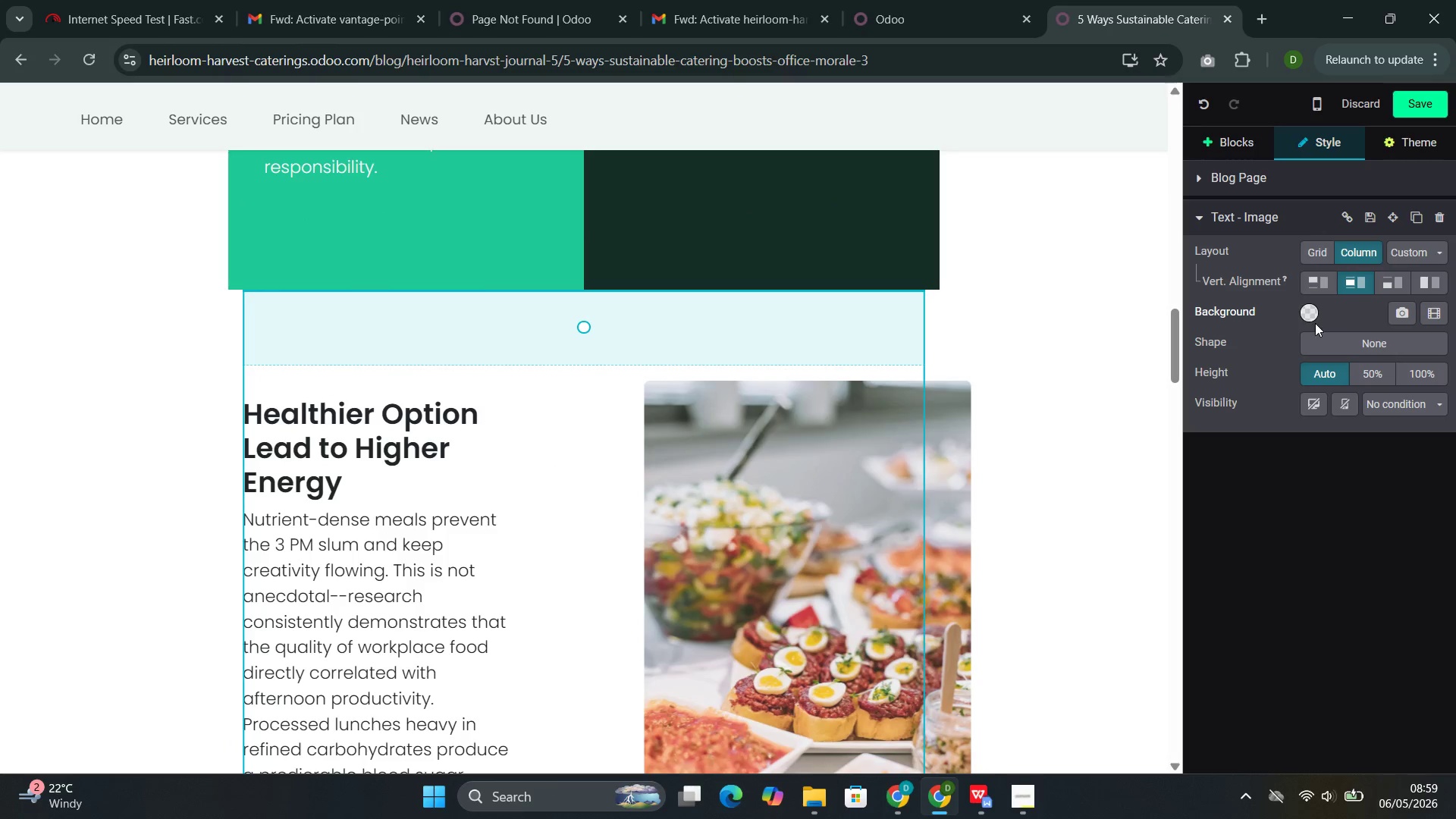 
left_click([1312, 318])
 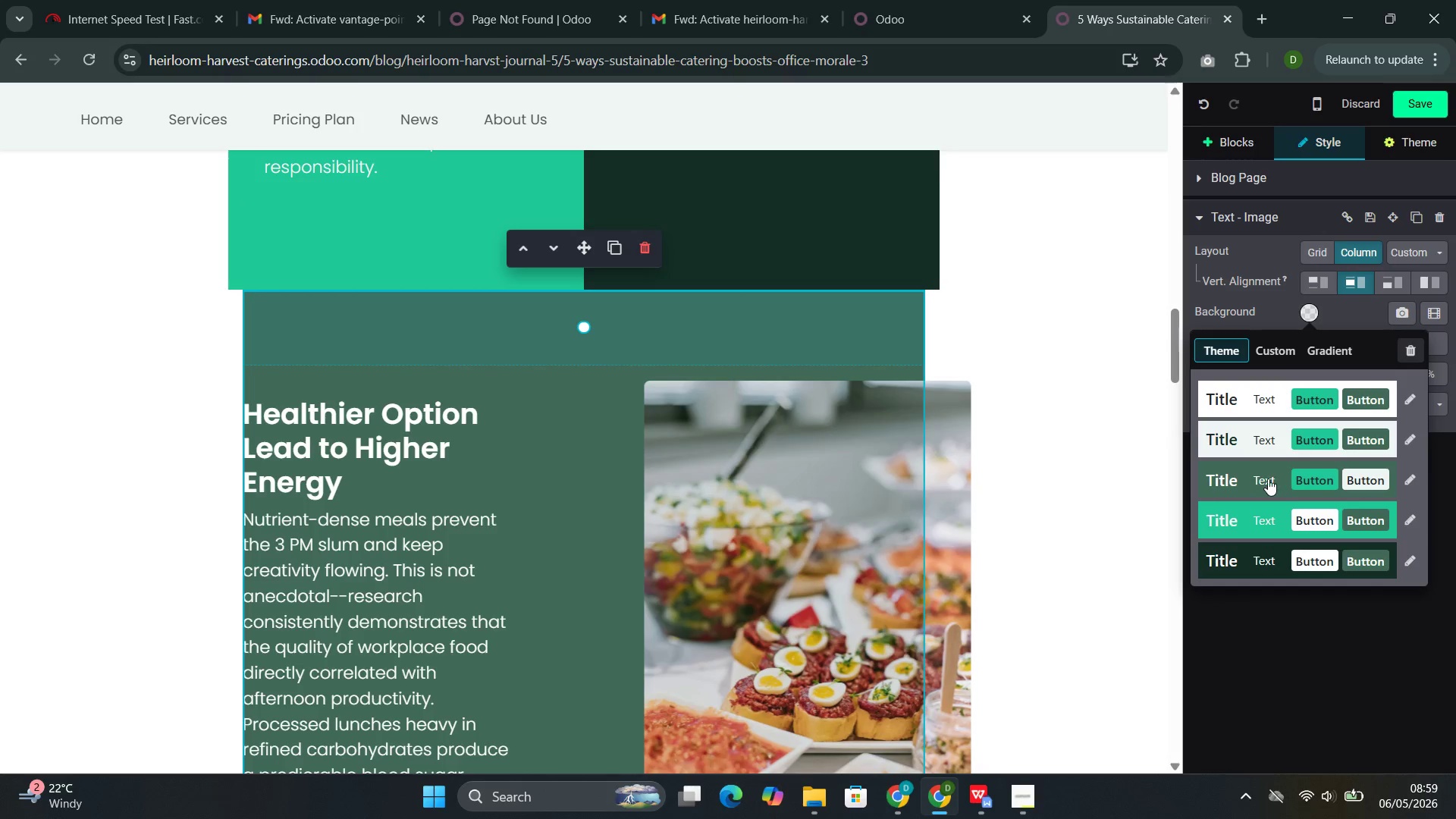 
left_click([1266, 479])
 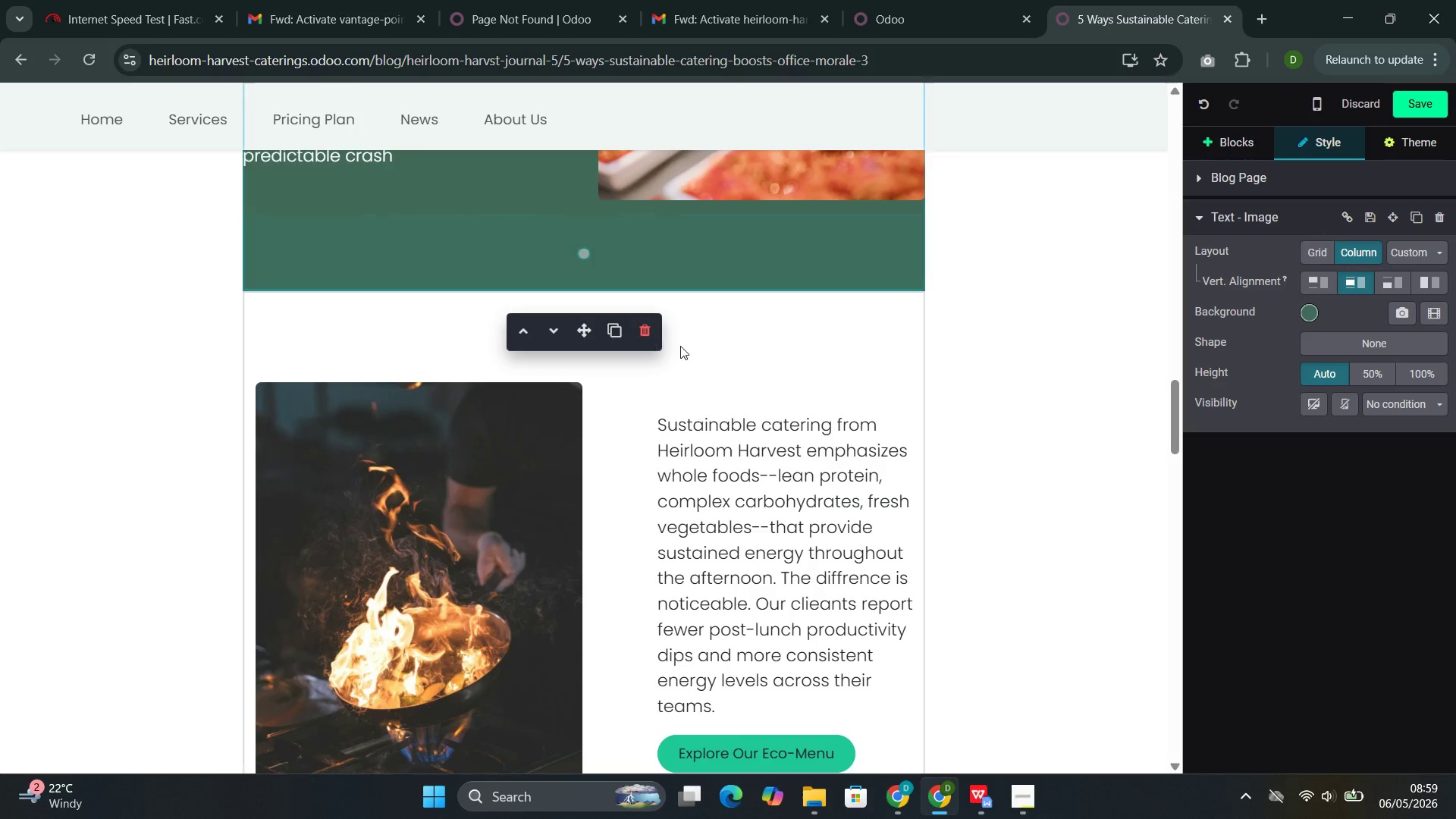 
left_click([719, 351])
 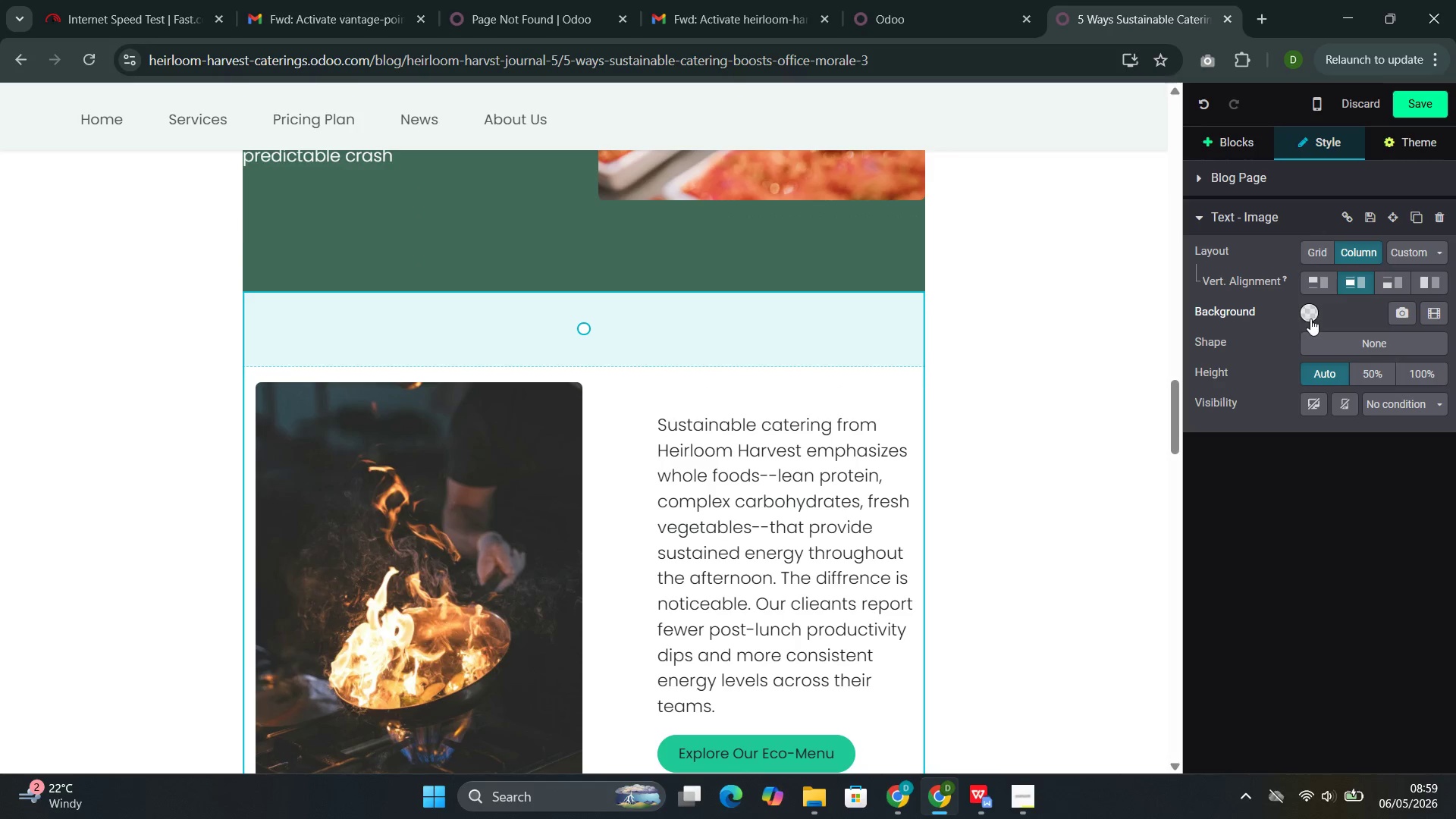 
left_click([1310, 318])
 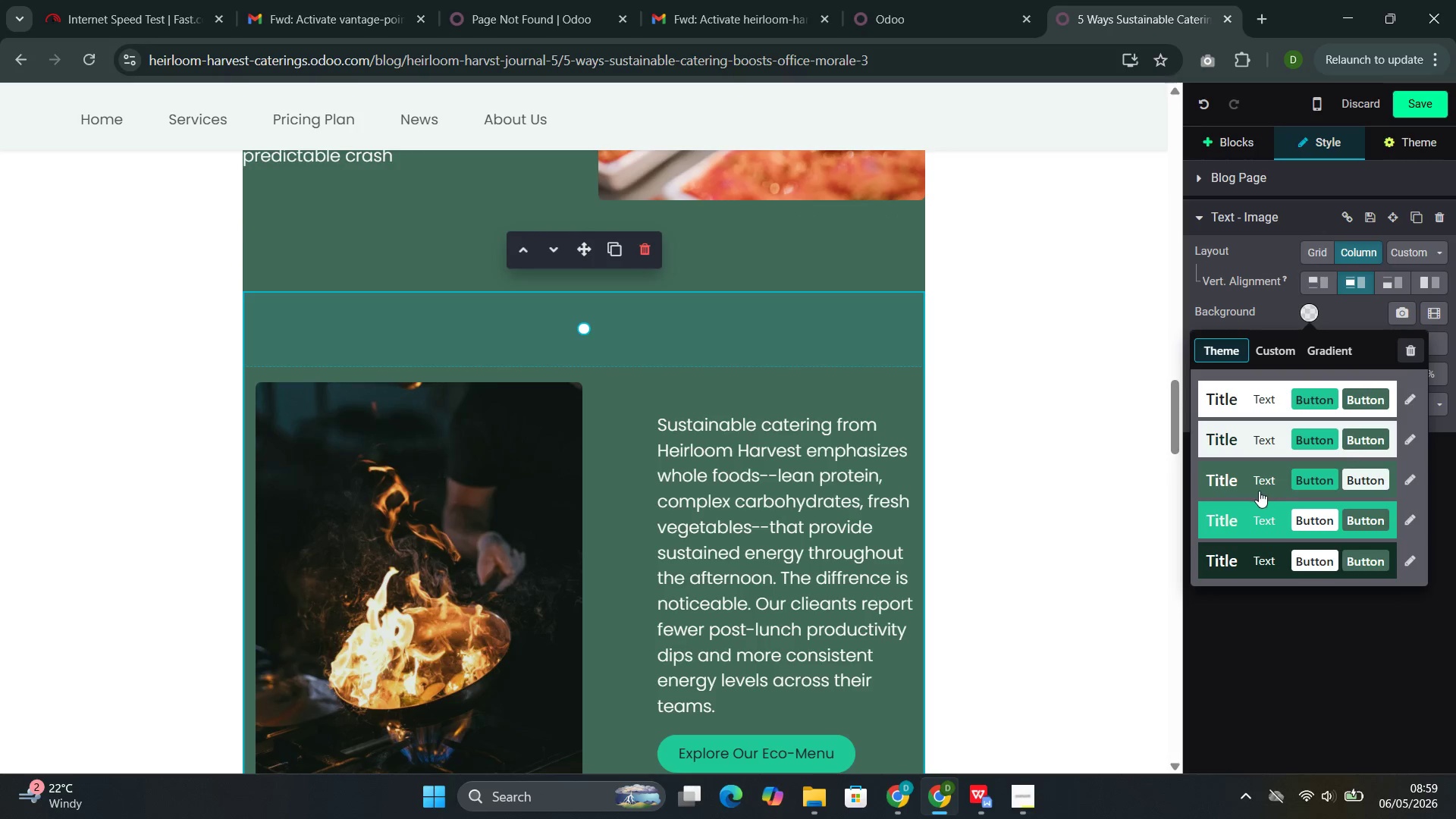 
left_click([1259, 491])
 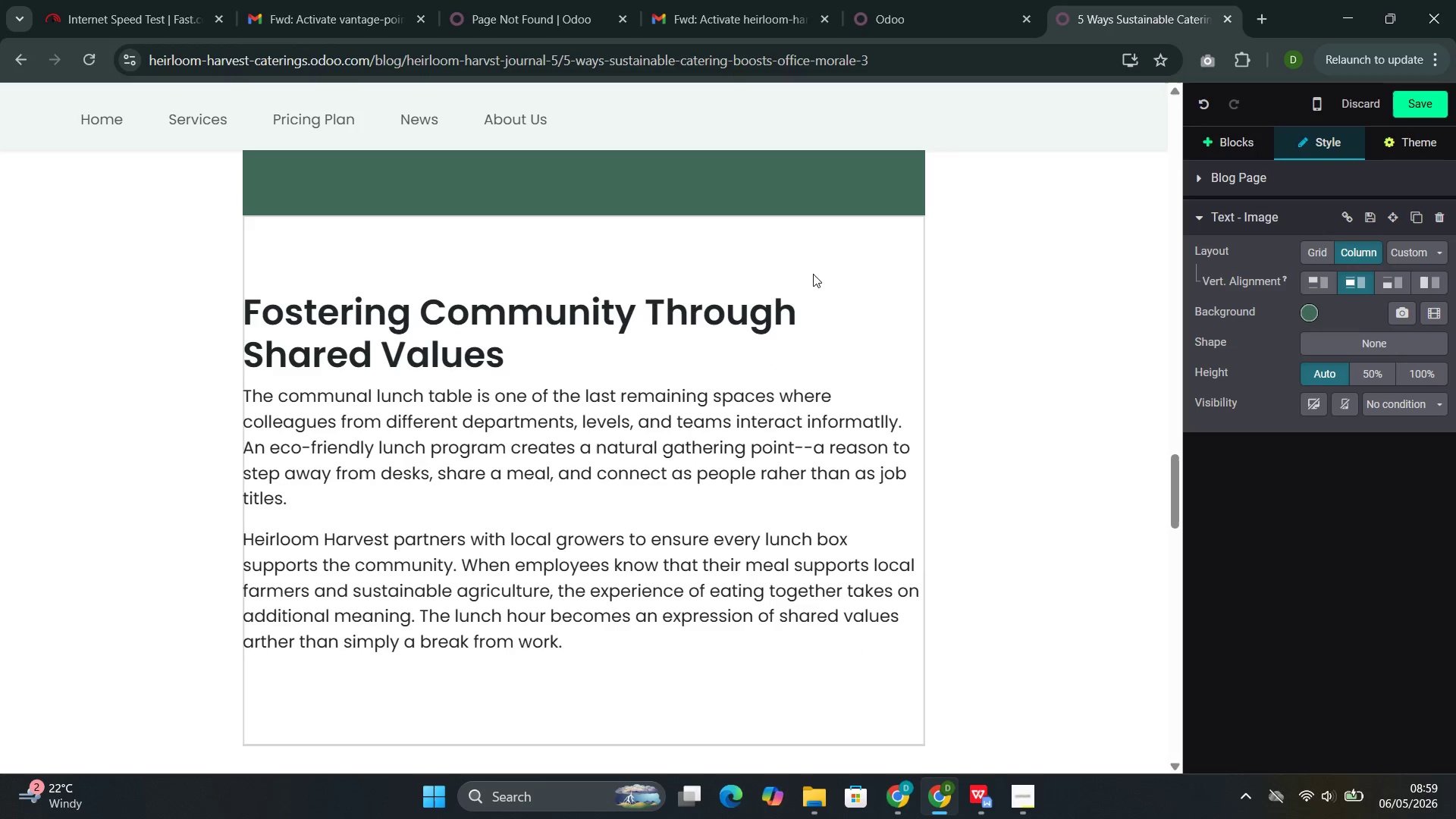 
left_click([847, 268])
 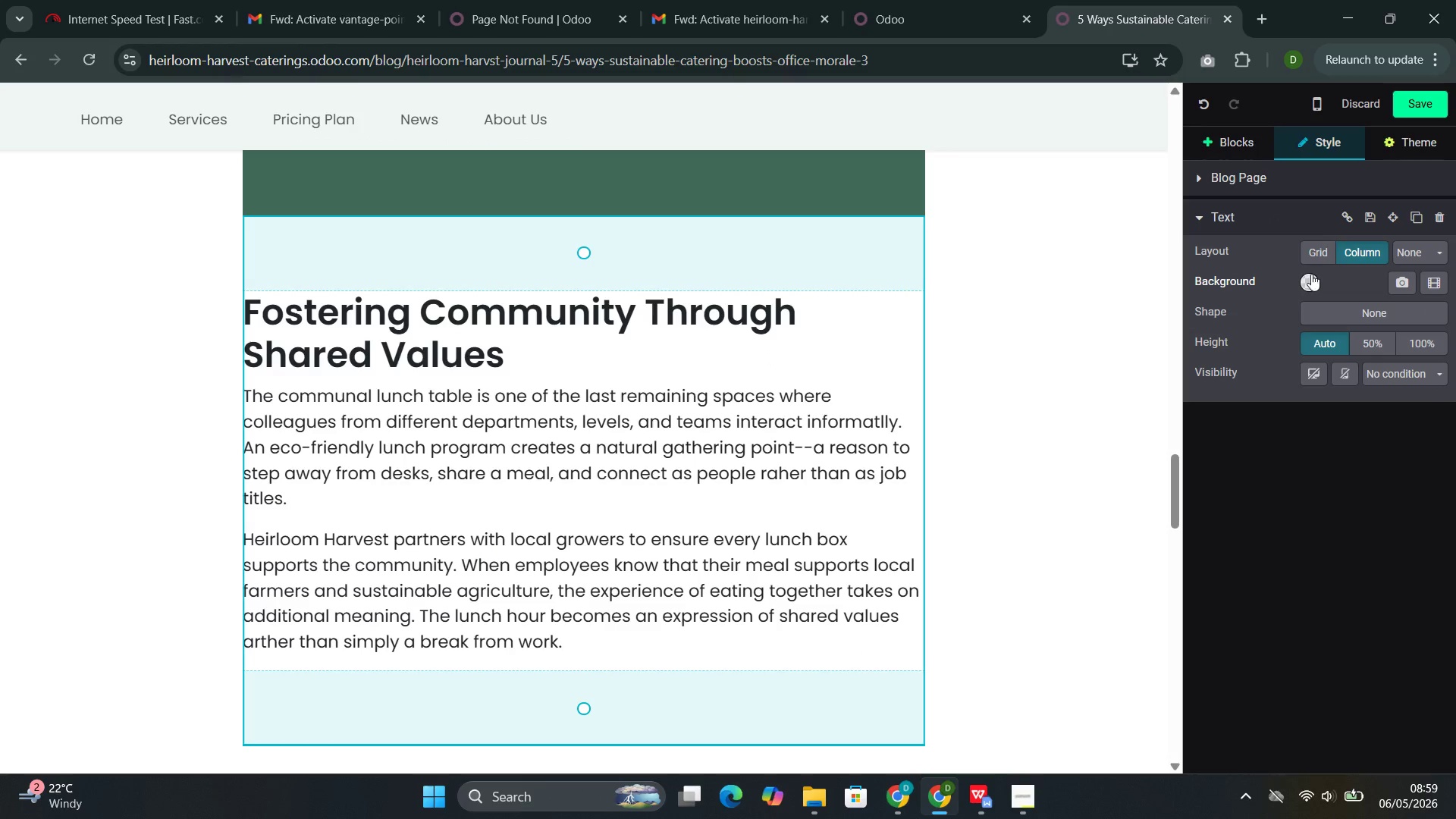 
left_click([1311, 274])
 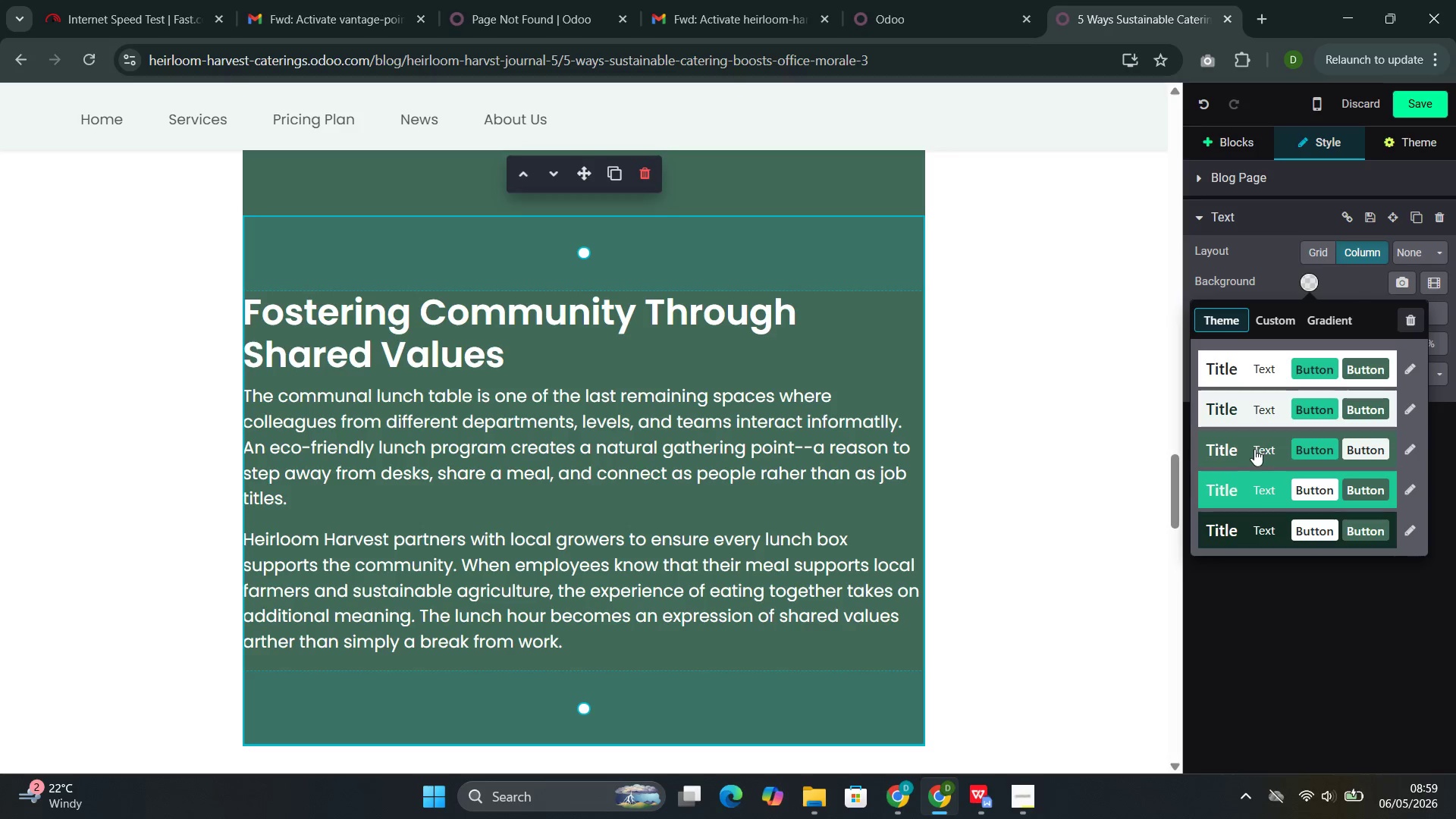 
left_click([1254, 449])
 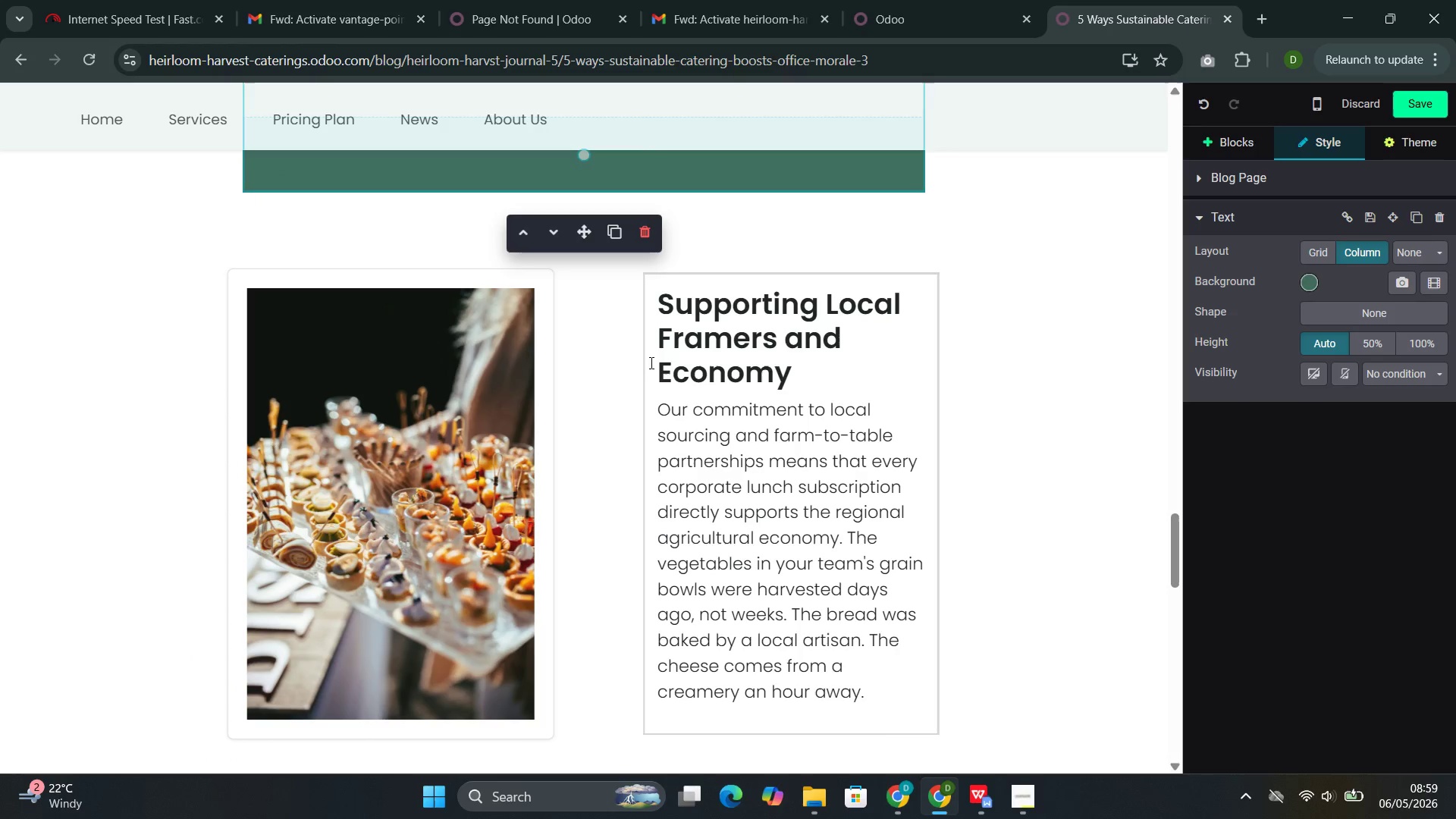 
left_click([616, 364])
 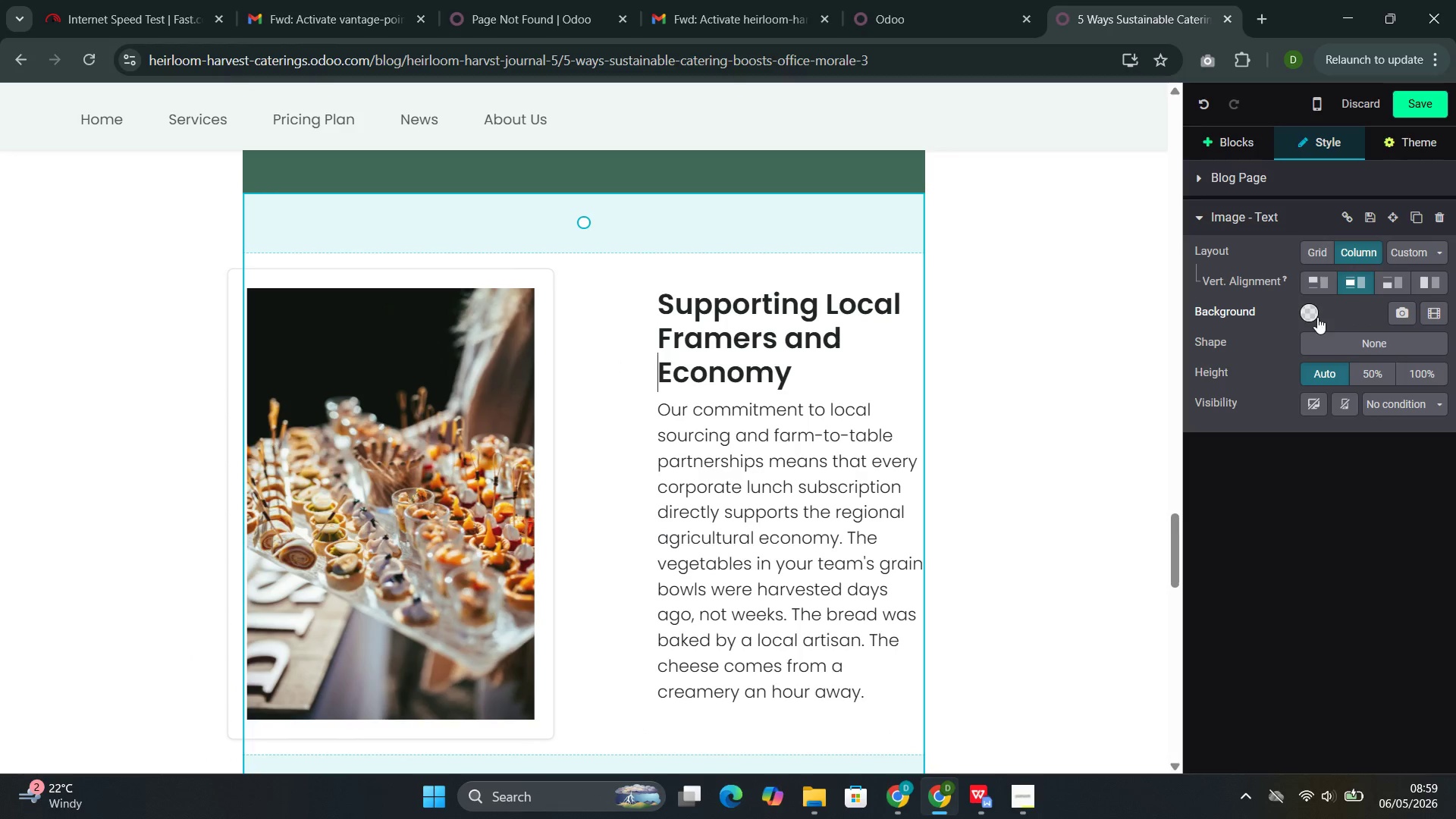 
left_click([1317, 317])
 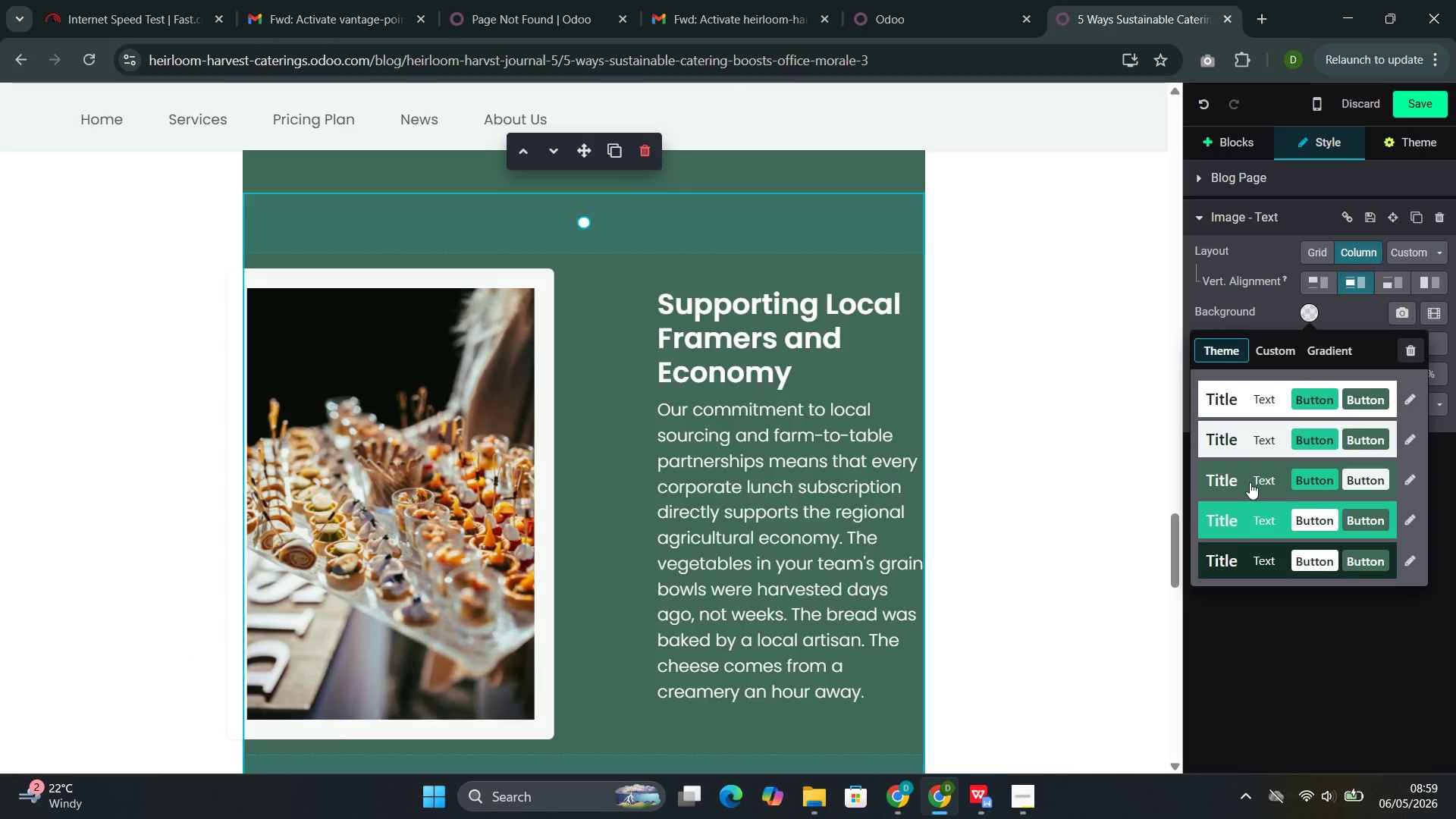 
left_click([1250, 482])
 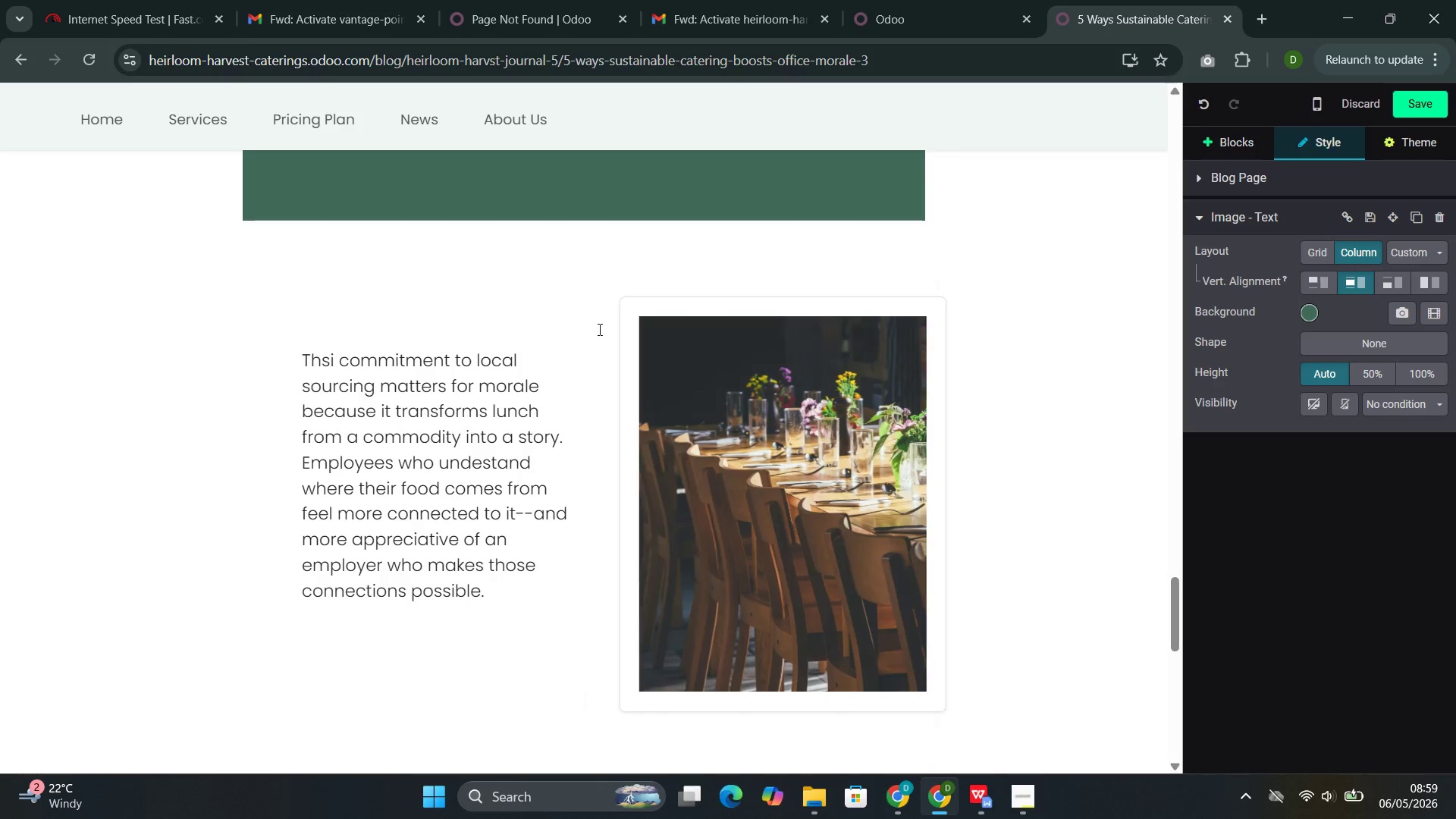 
left_click([567, 323])
 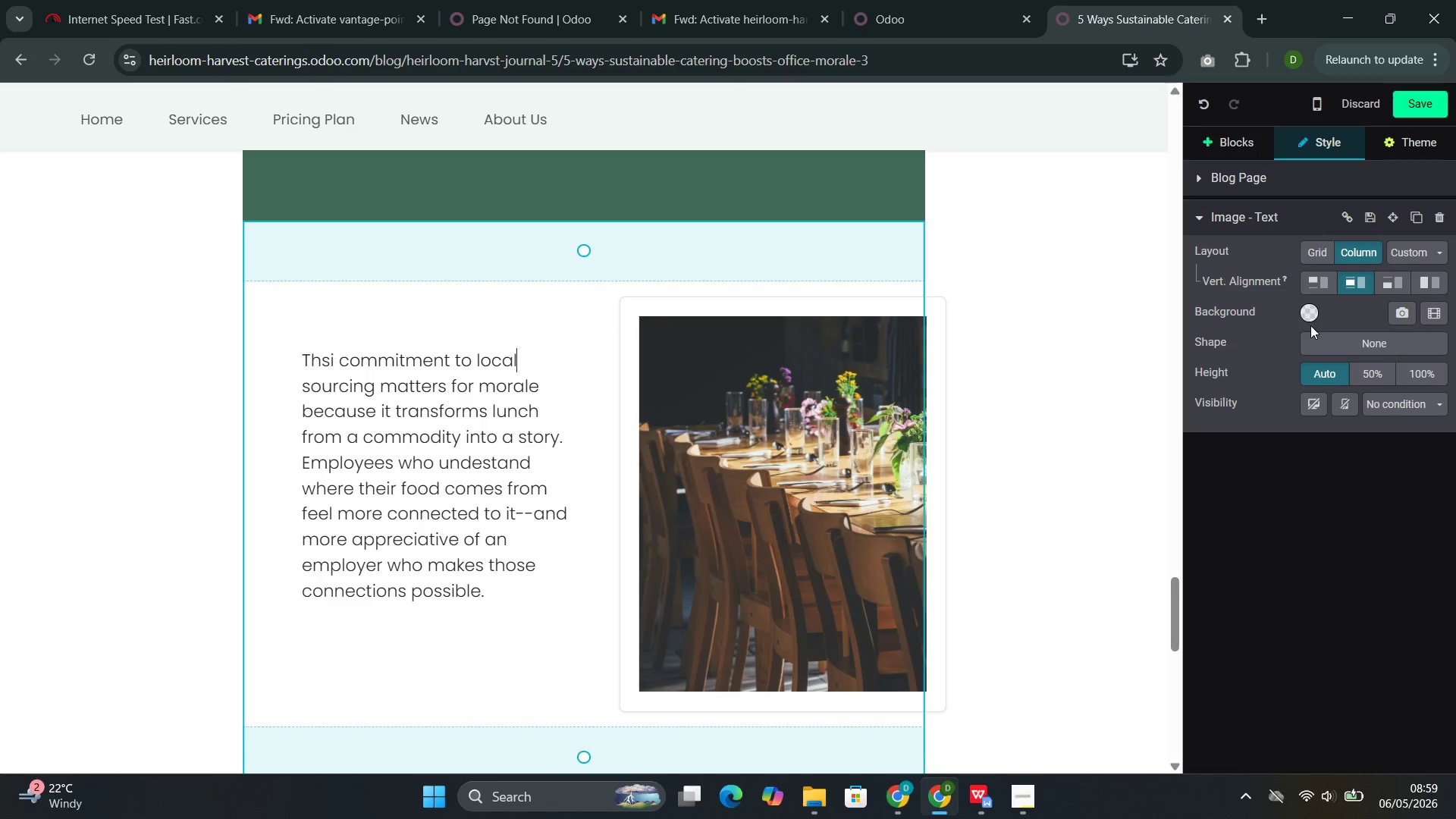 
left_click([1307, 314])
 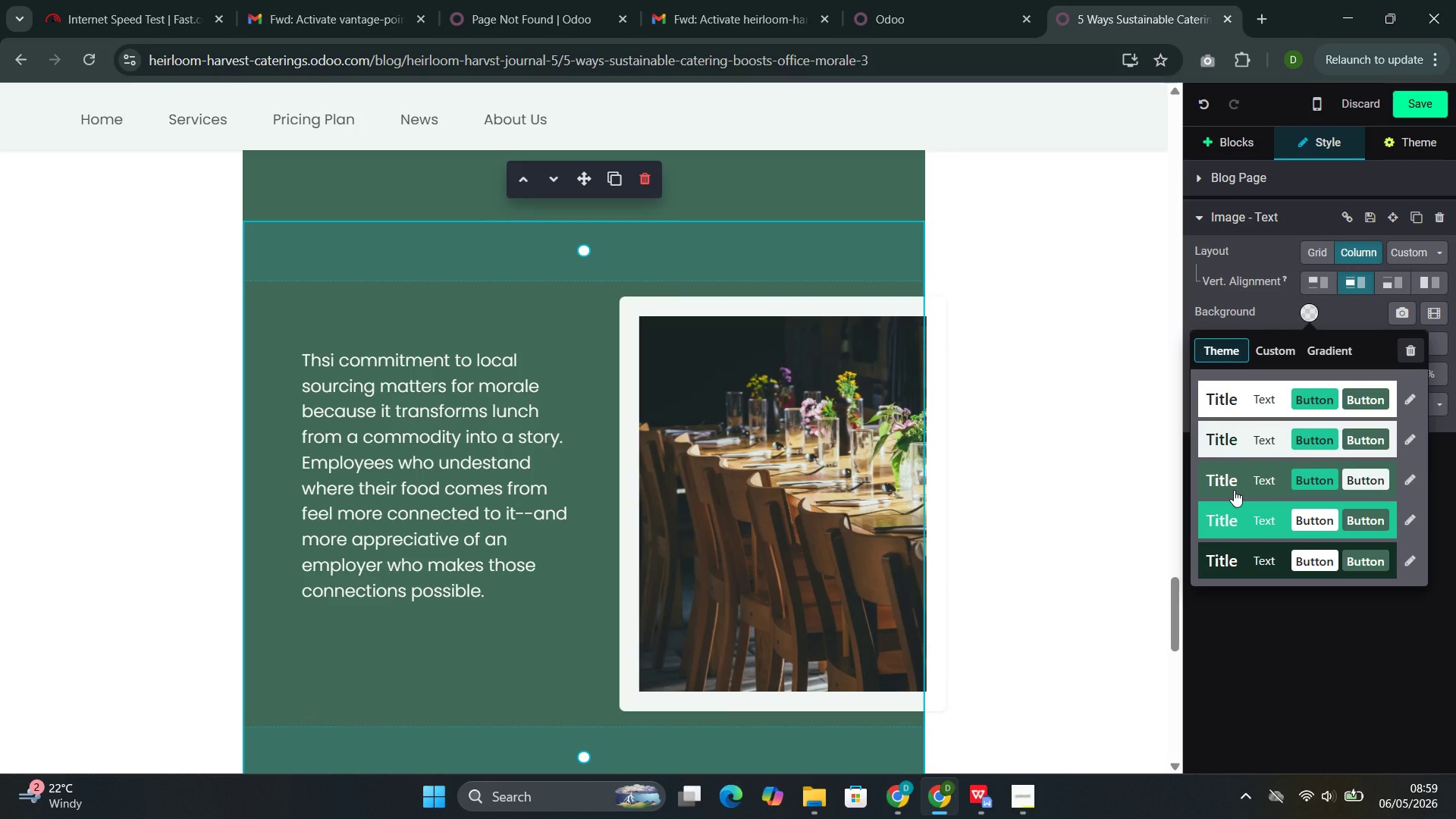 
left_click([1234, 490])
 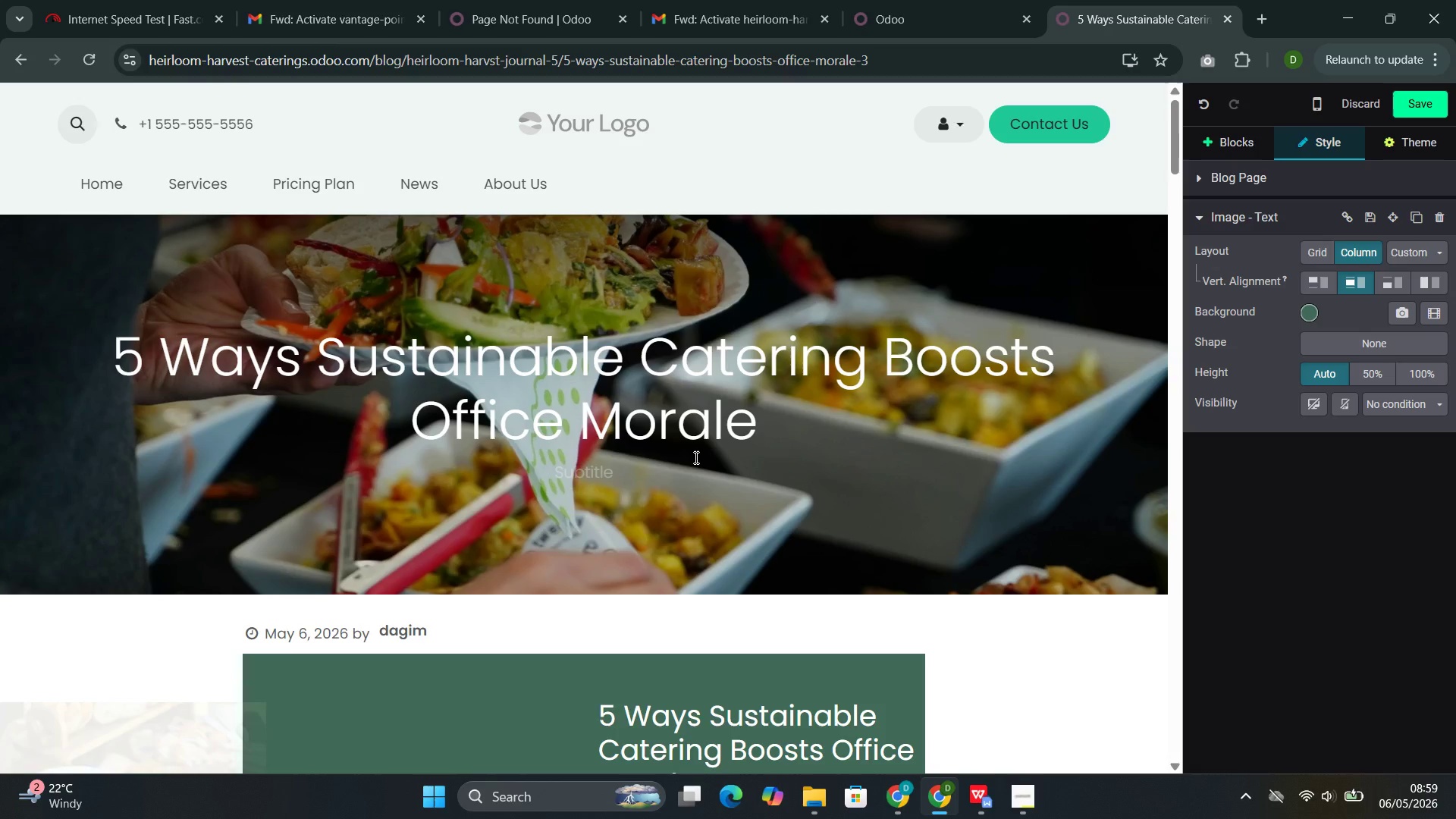 
wait(5.06)
 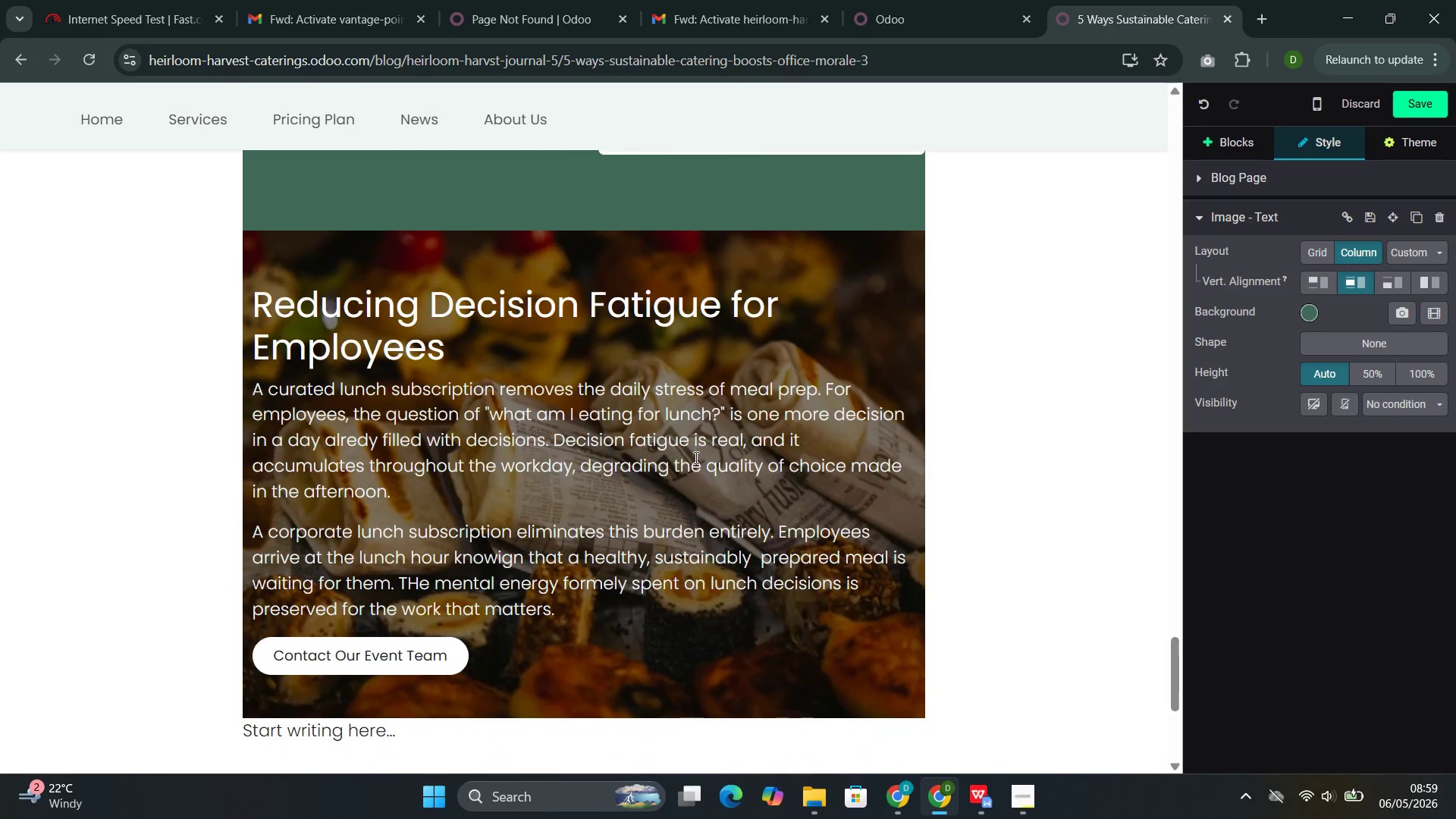 
left_click([1436, 105])
 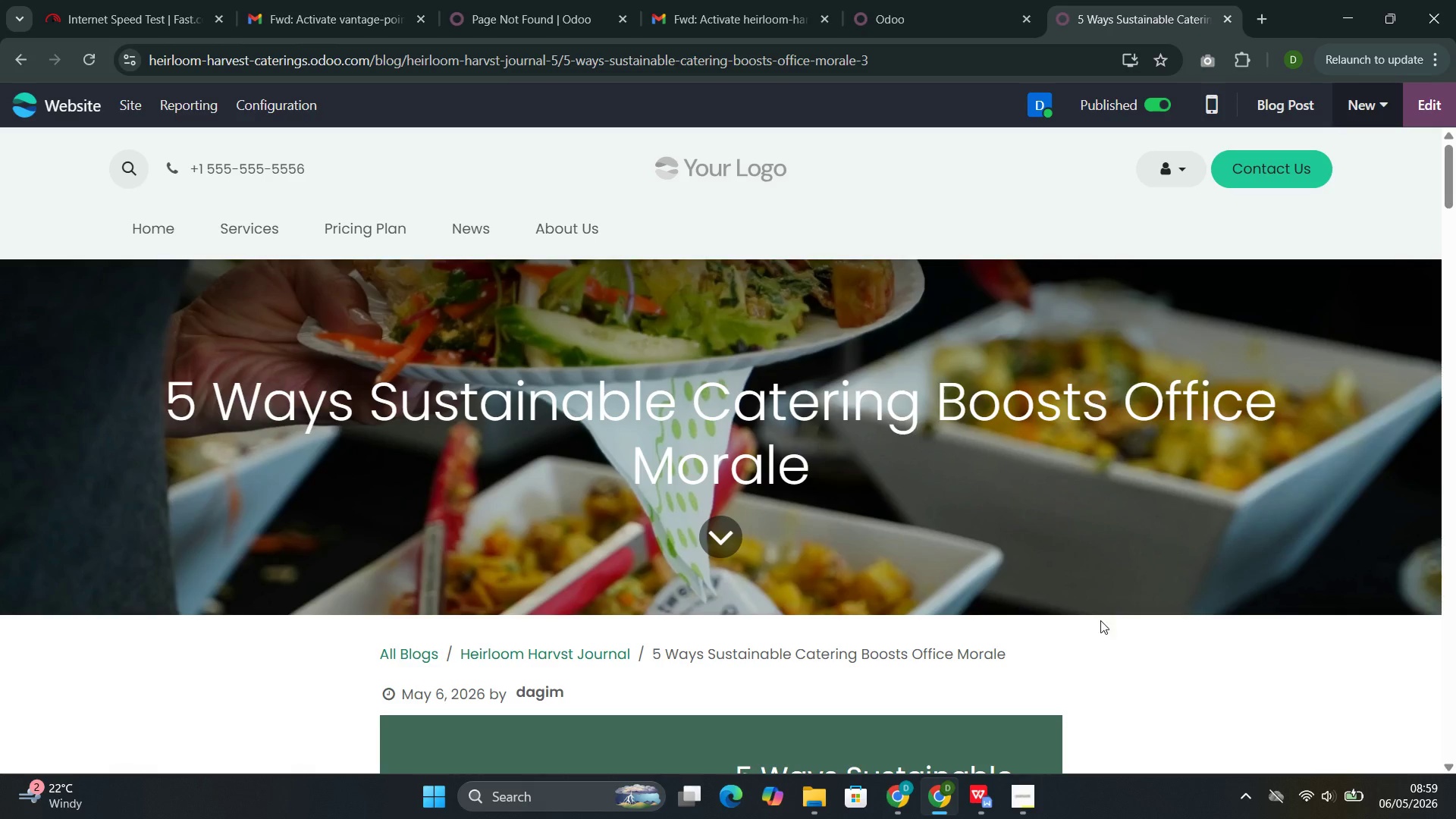 
wait(6.61)
 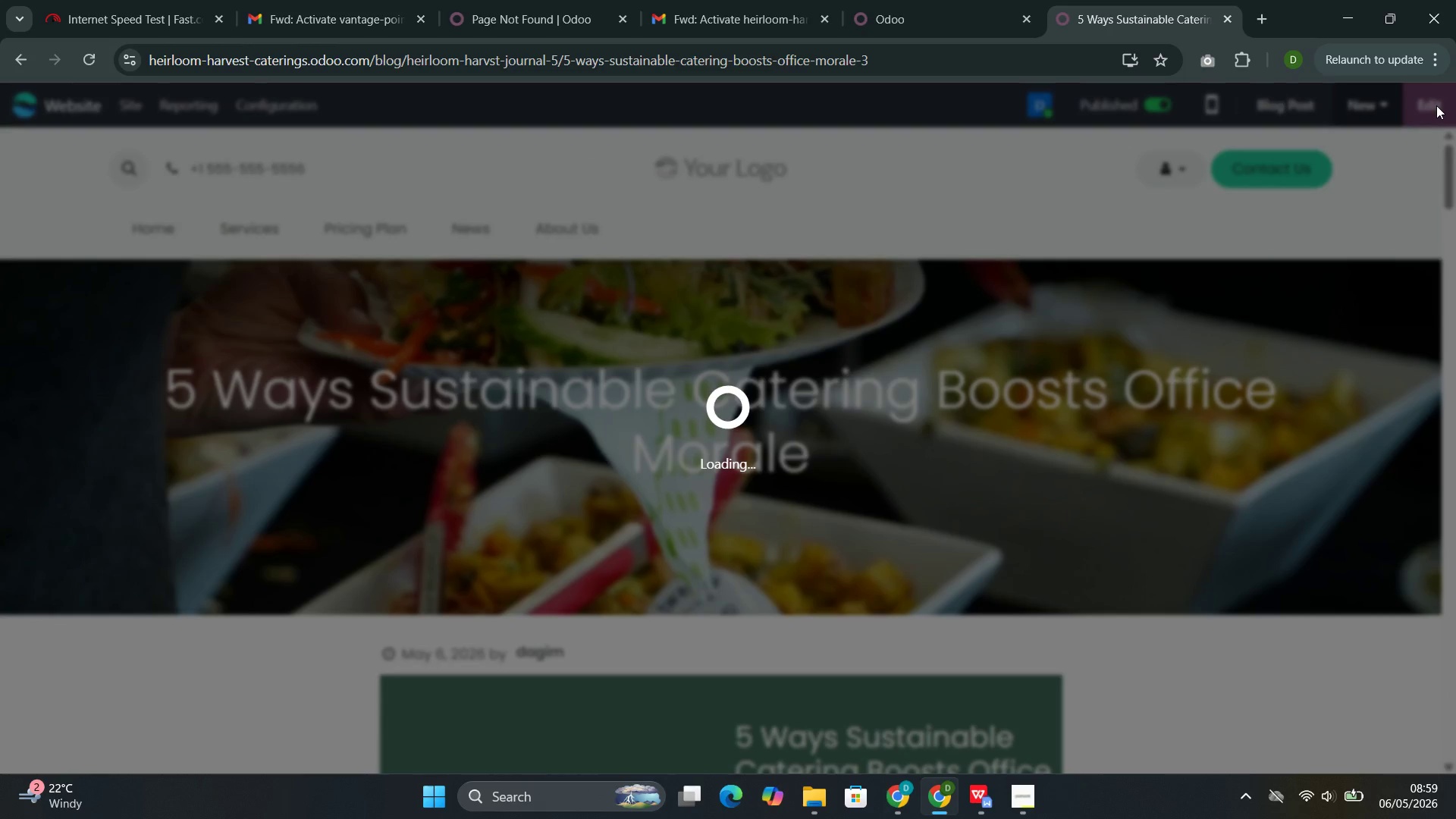 
left_click([979, 721])
 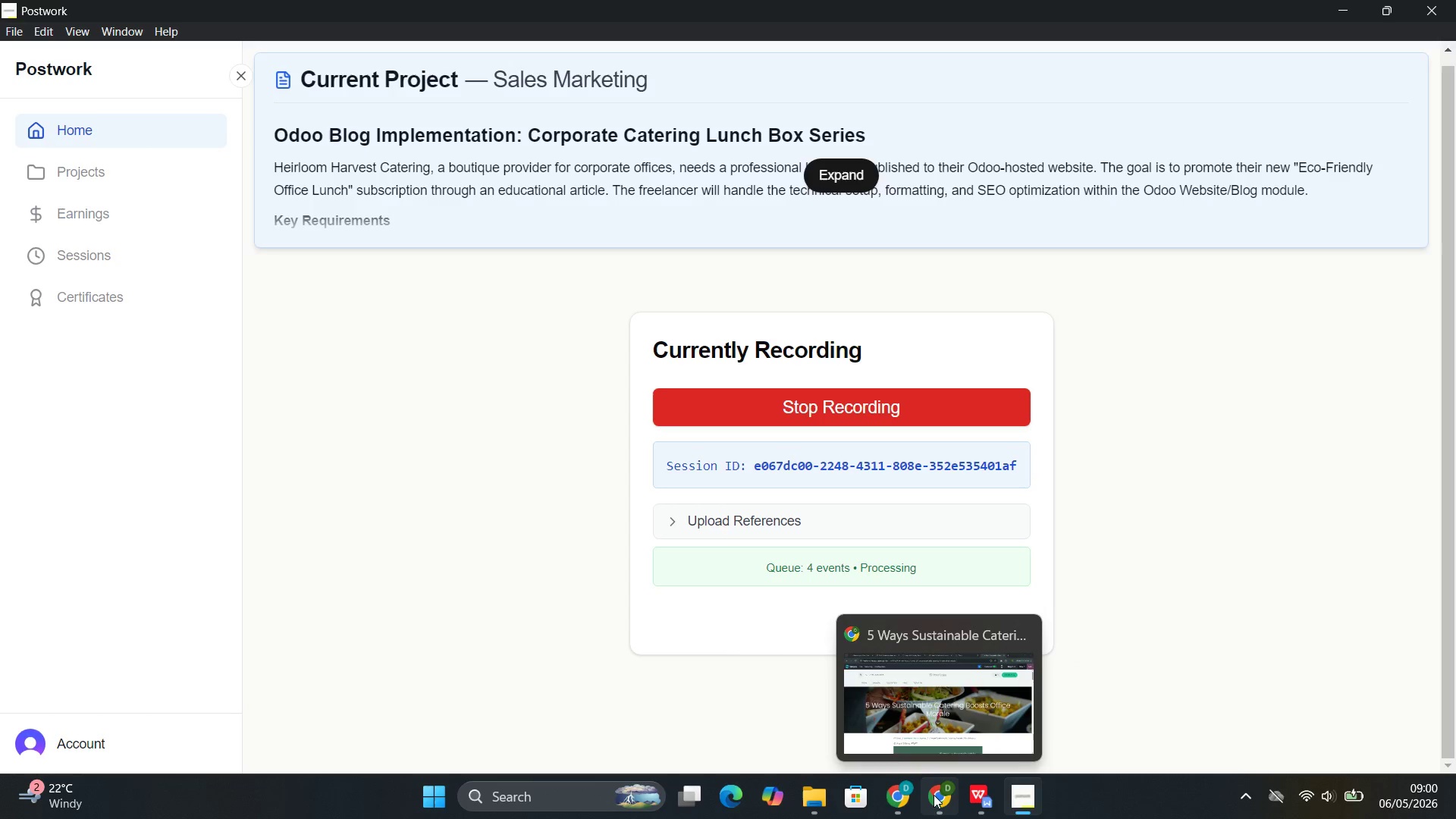 
left_click([917, 720])
 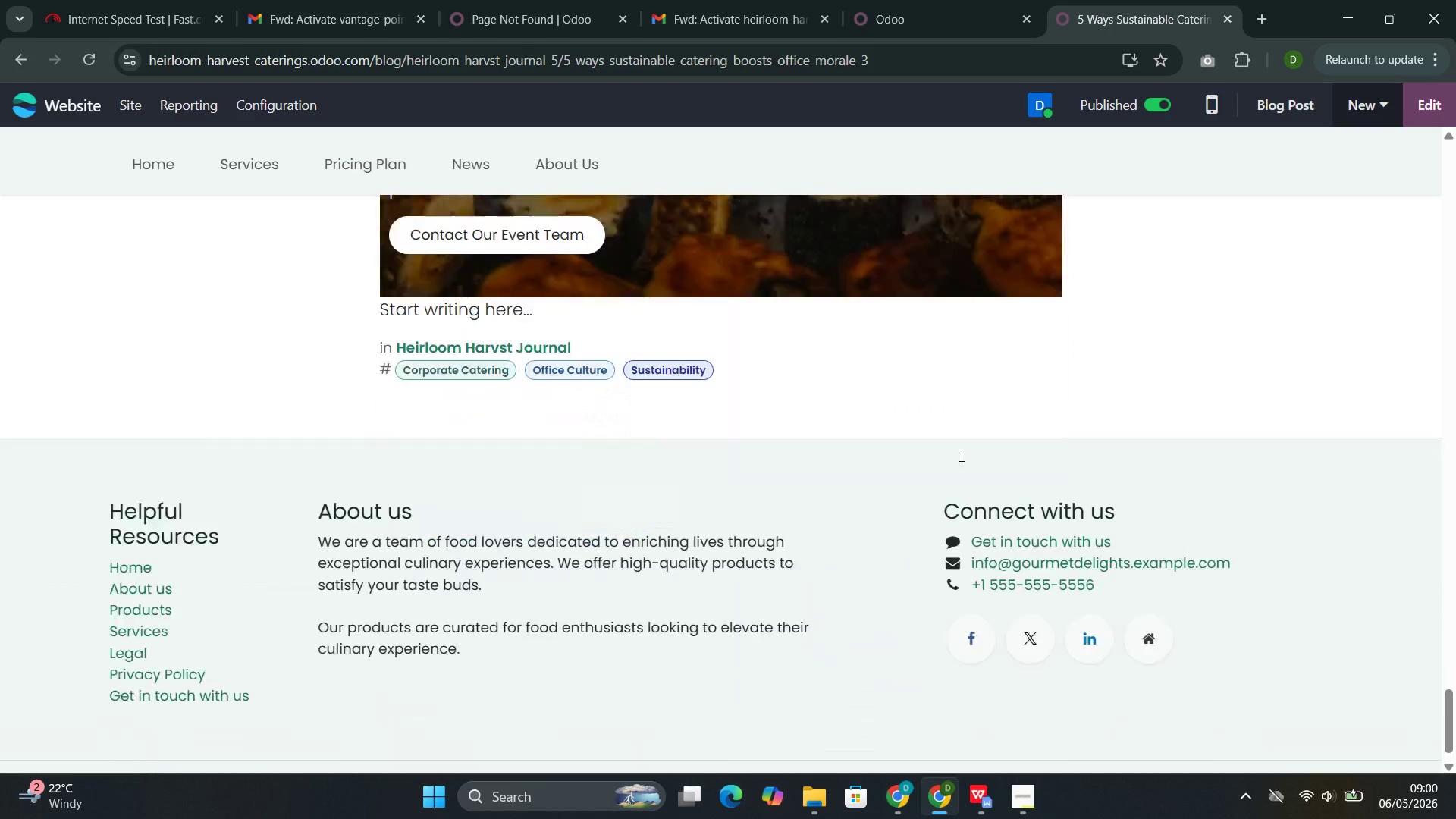 
wait(42.5)
 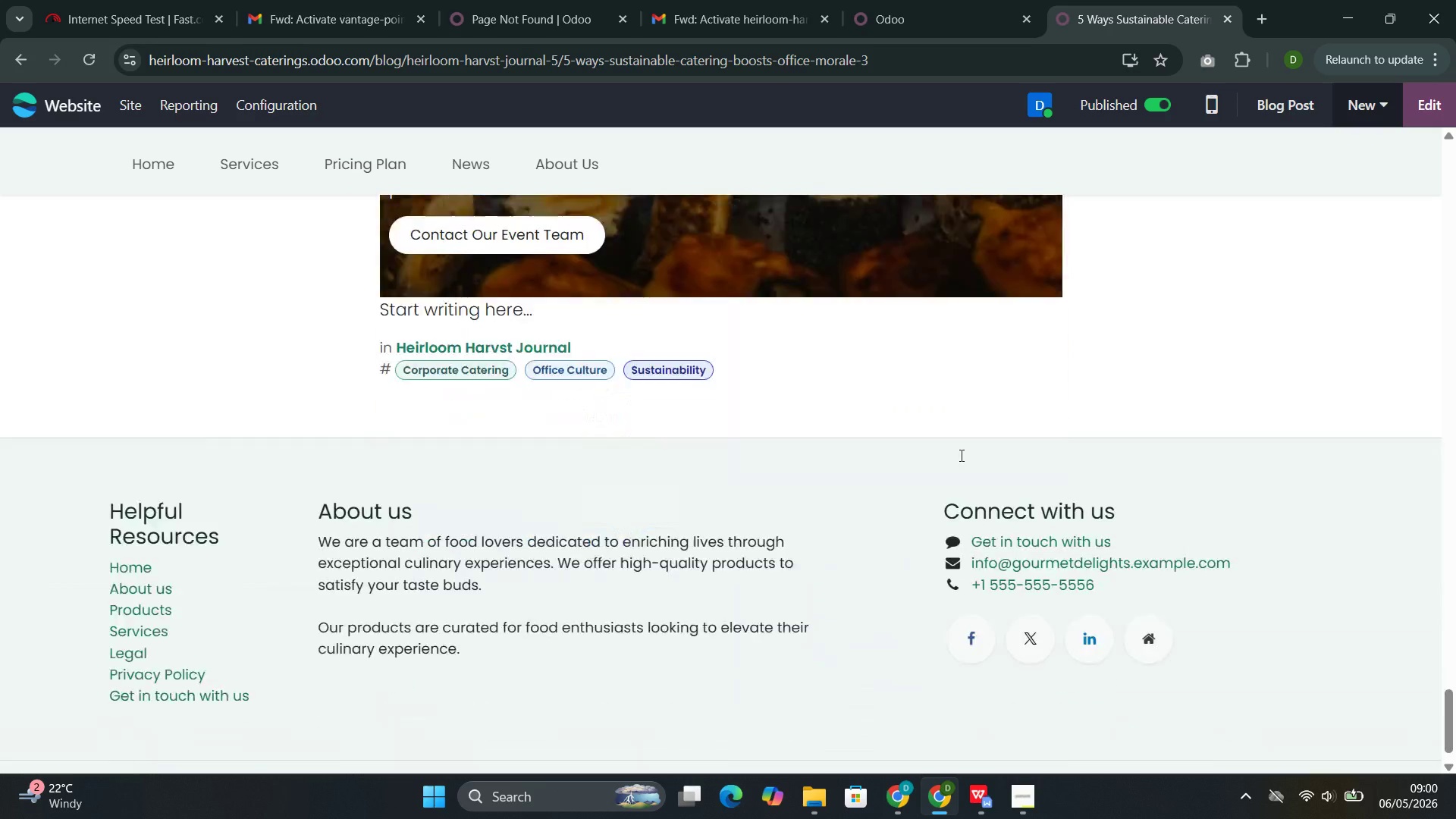 
left_click([1447, 107])
 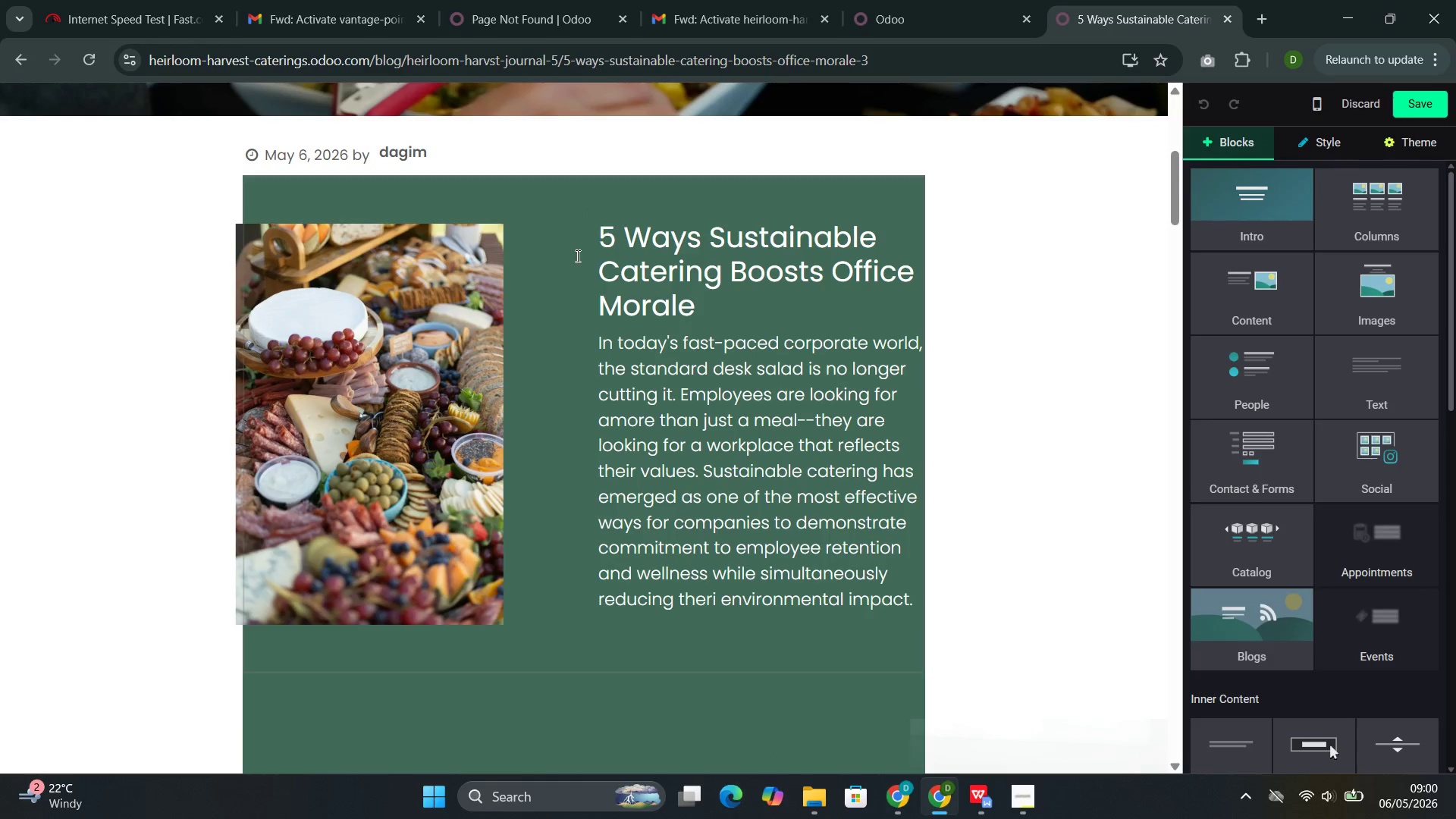 
left_click([567, 256])
 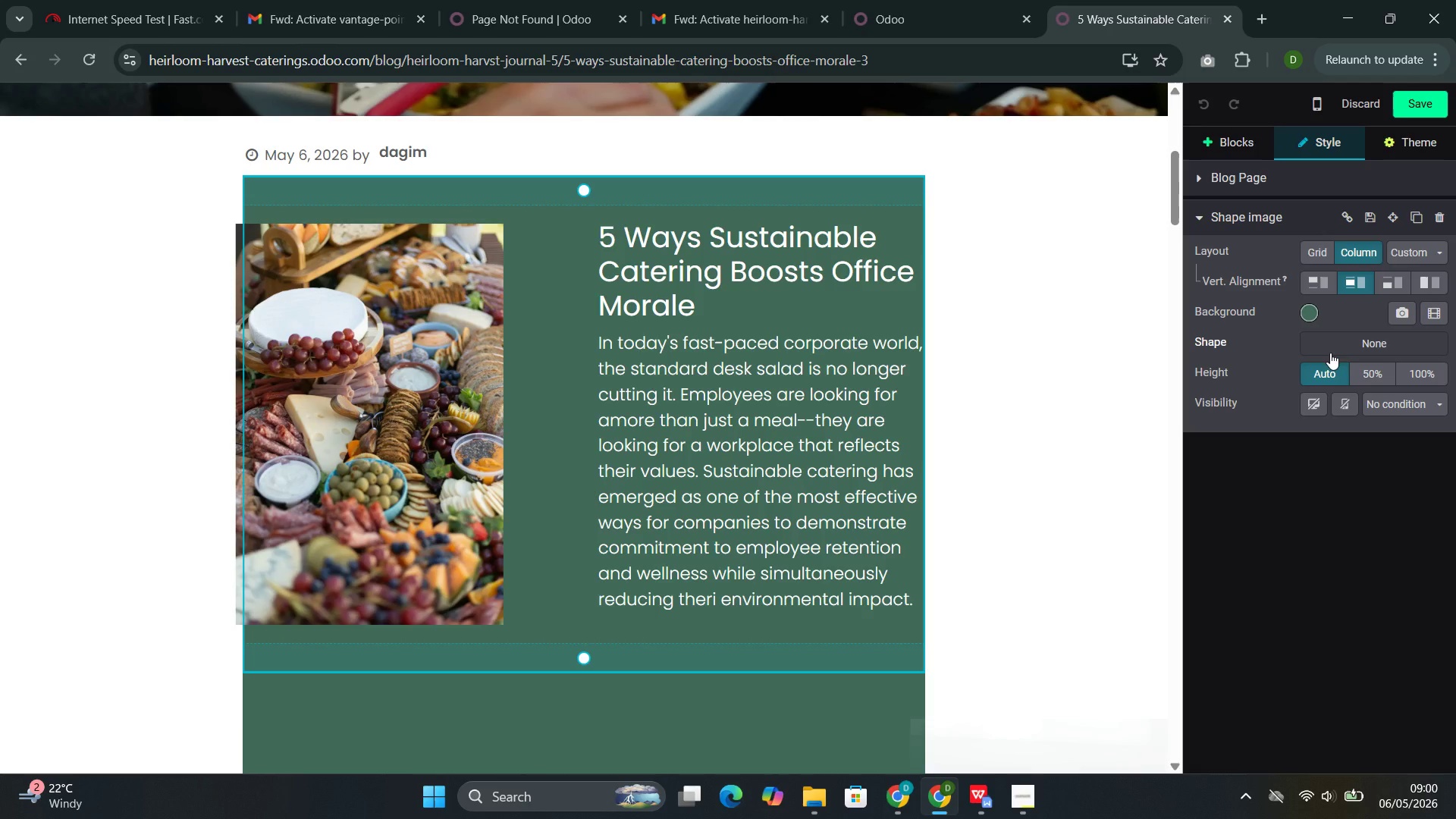 
left_click([1330, 353])
 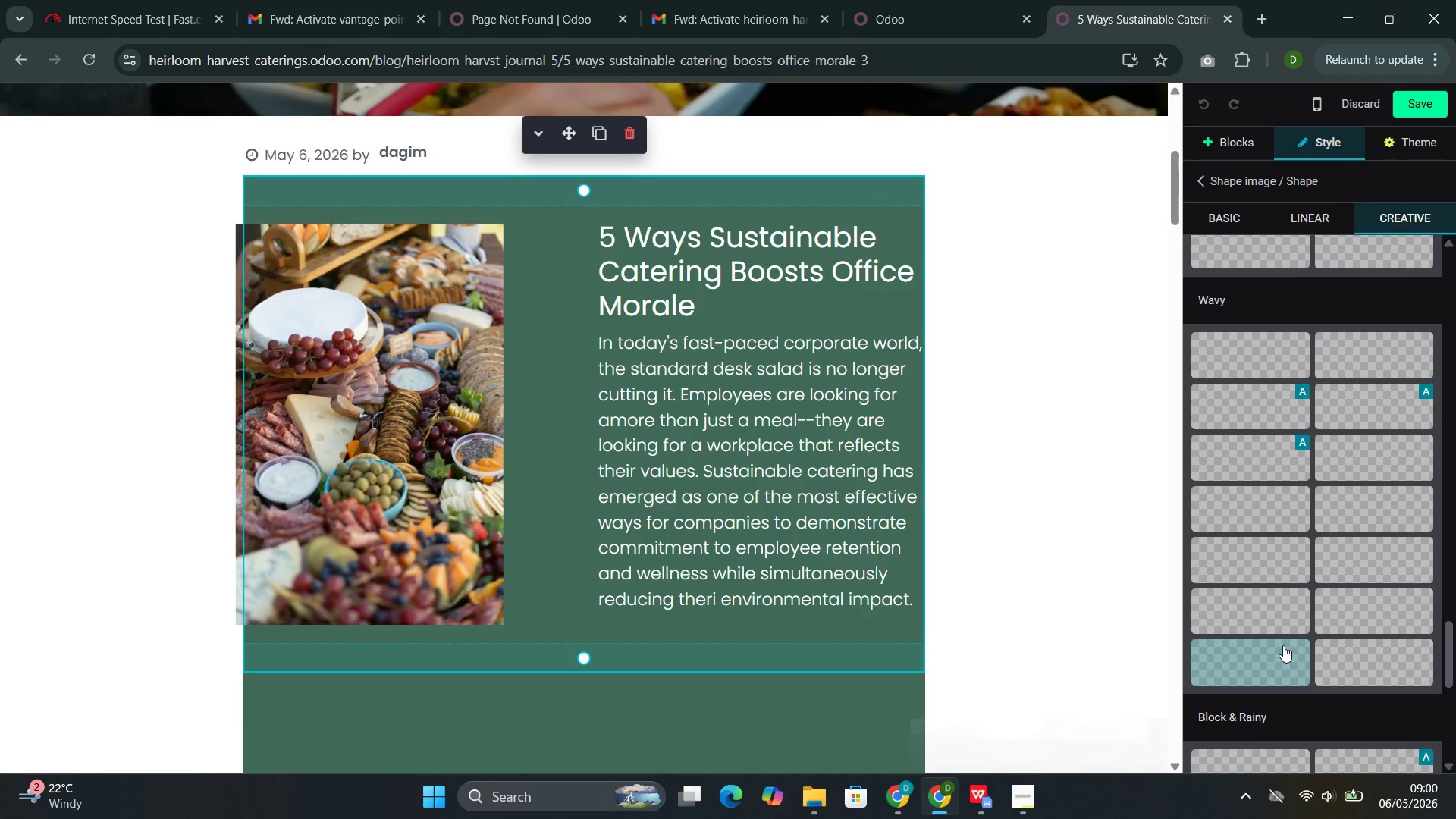 
wait(6.61)
 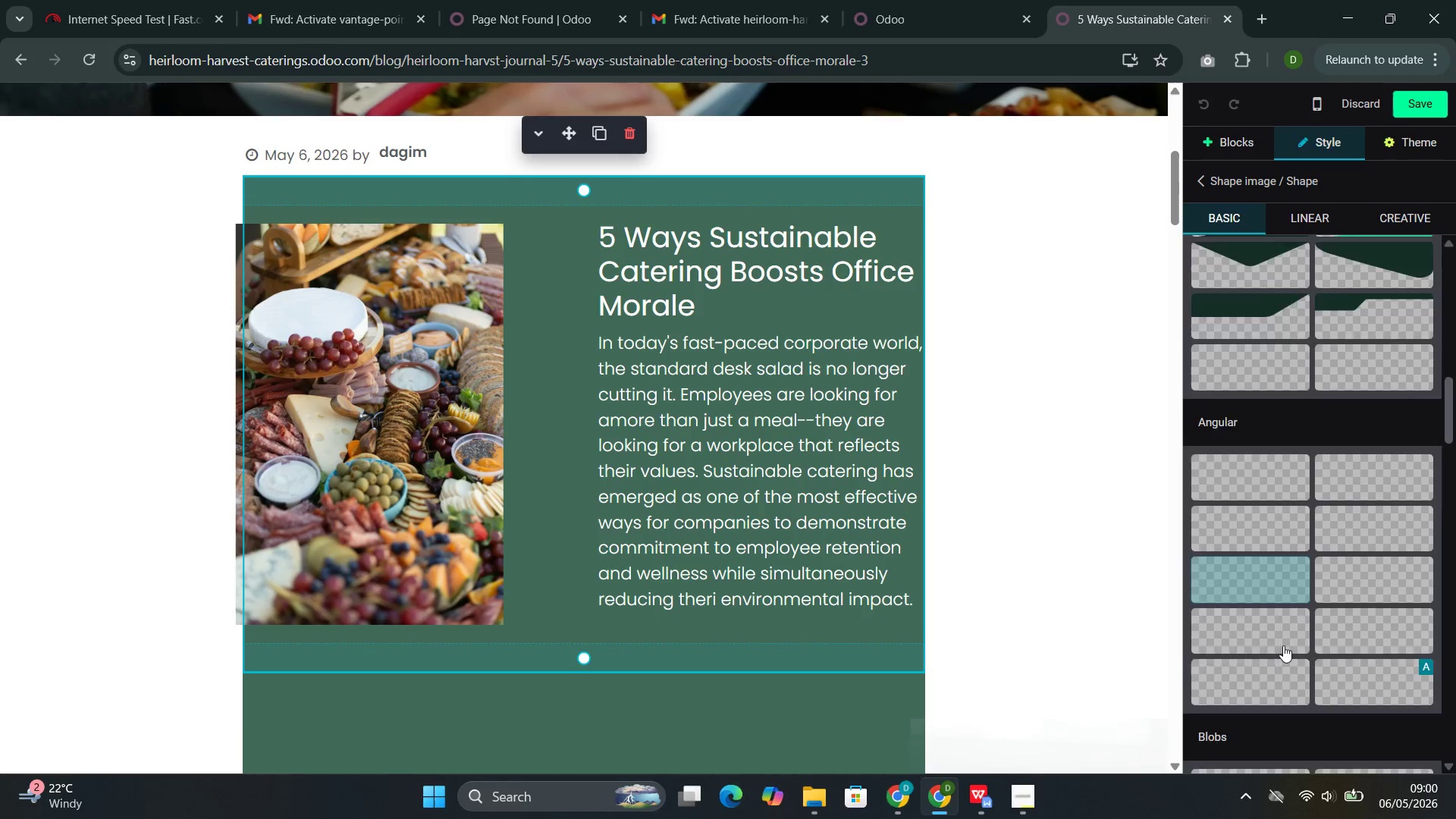 
mouse_move([1244, 483])
 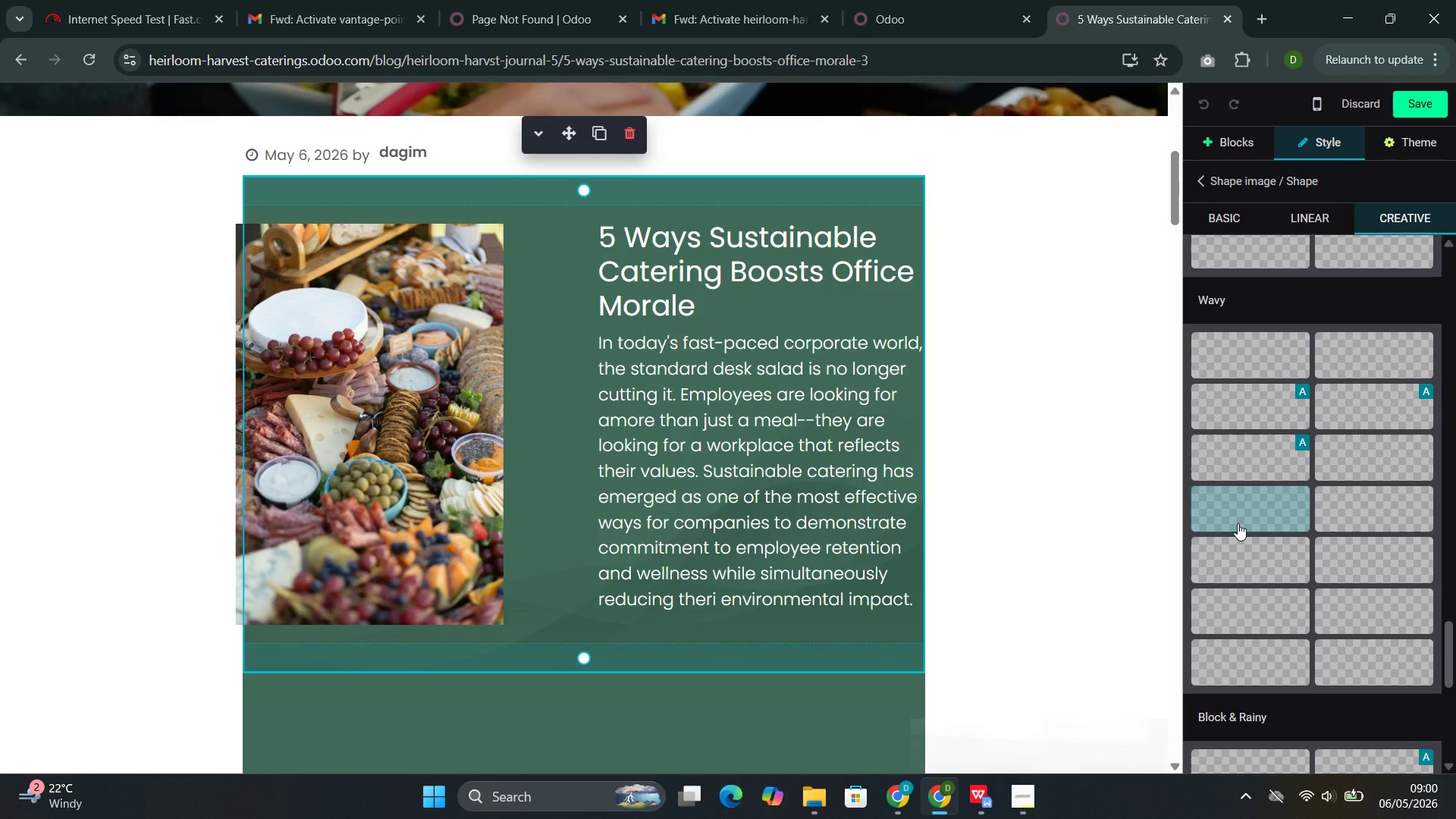 
left_click([1238, 523])
 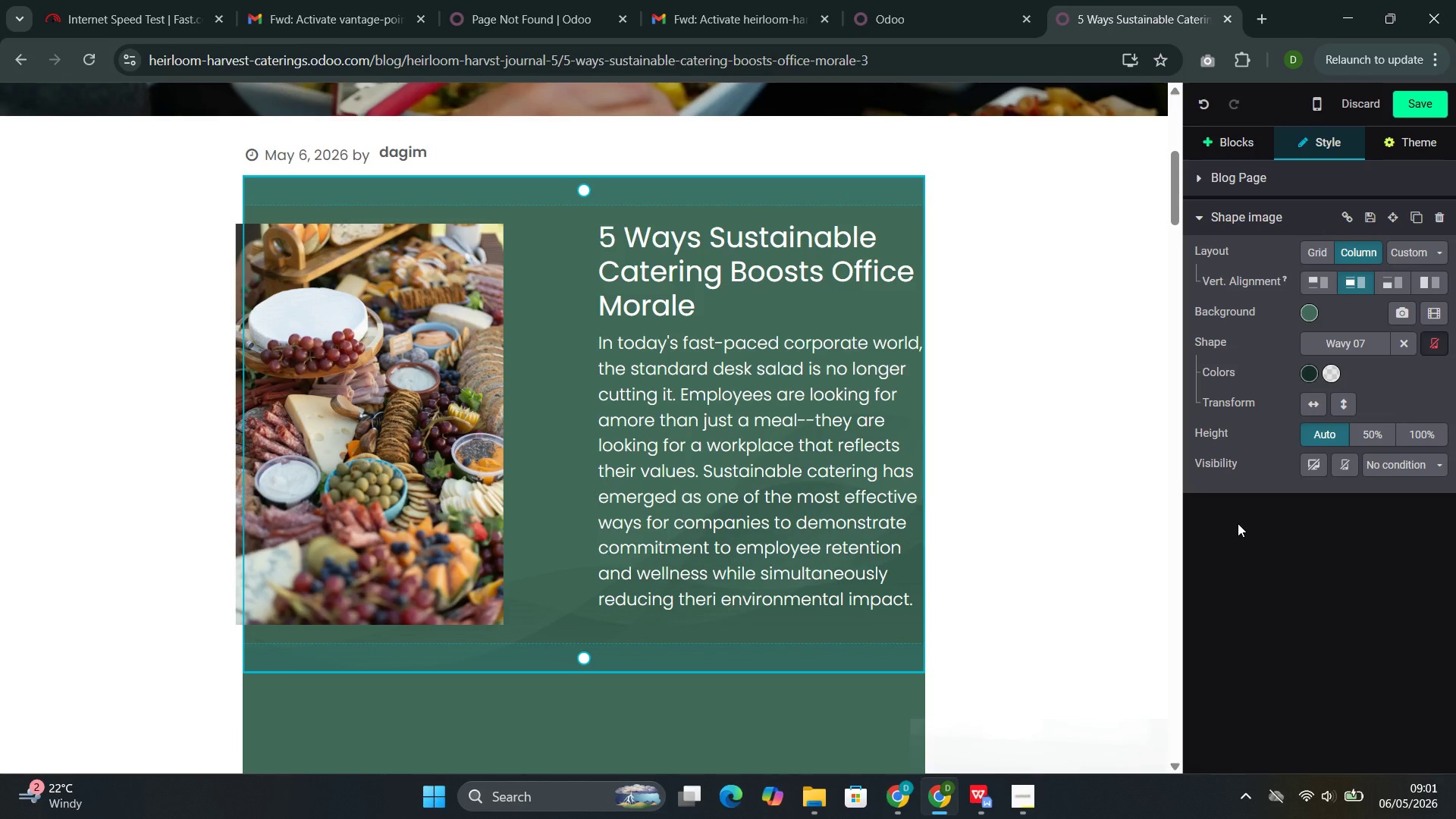 
wait(9.36)
 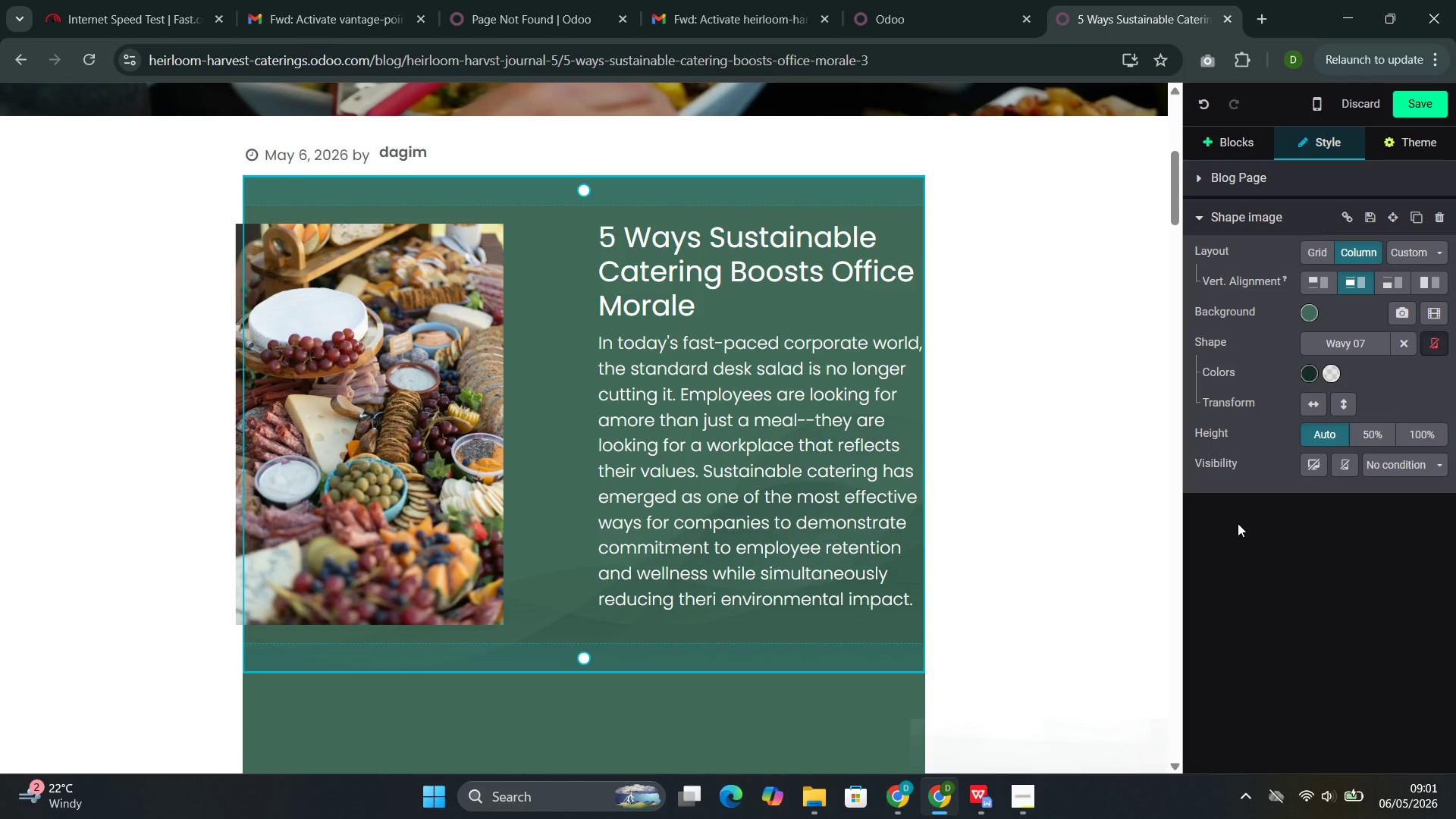 
left_click([1313, 367])
 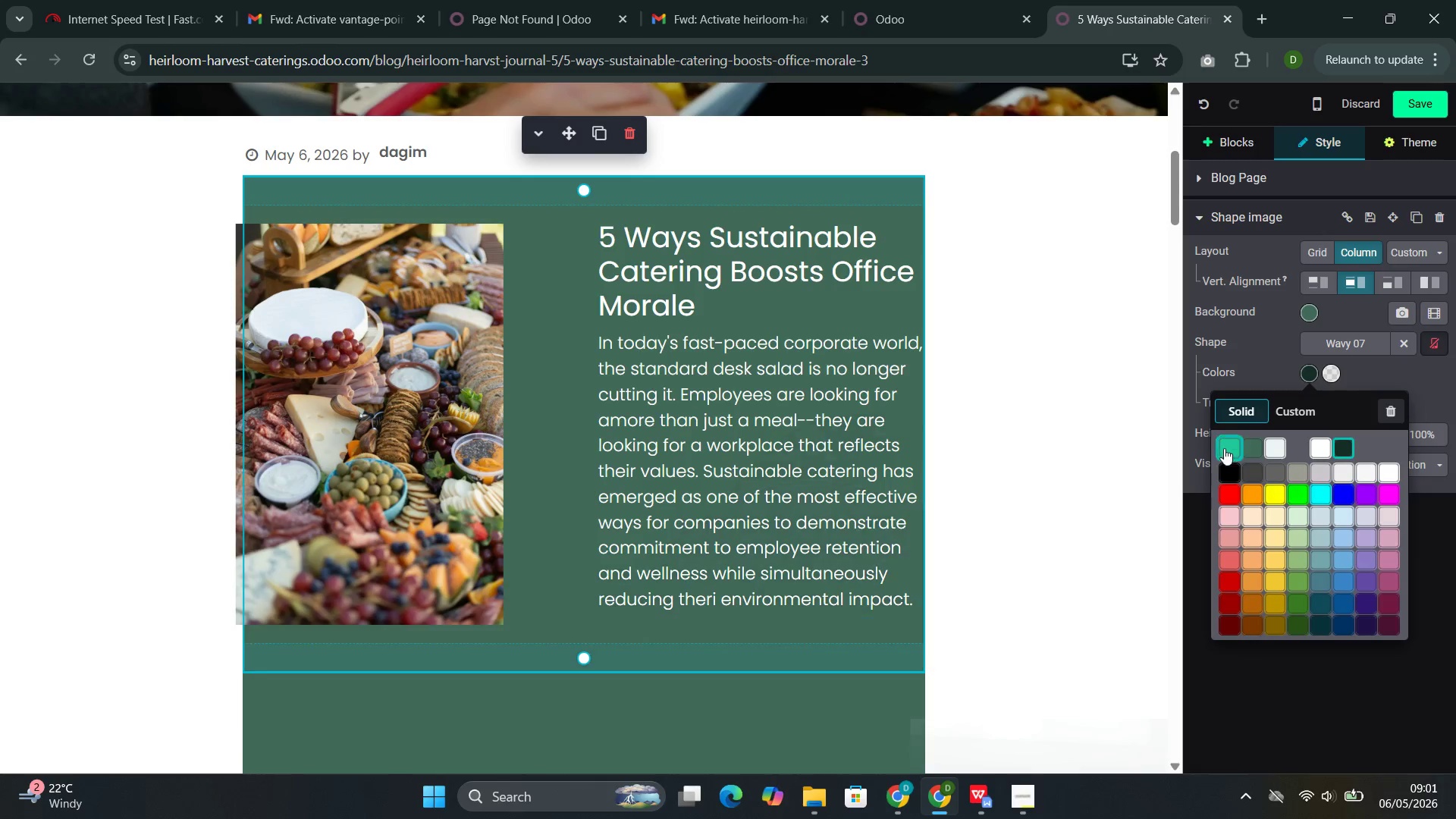 
left_click([1225, 448])
 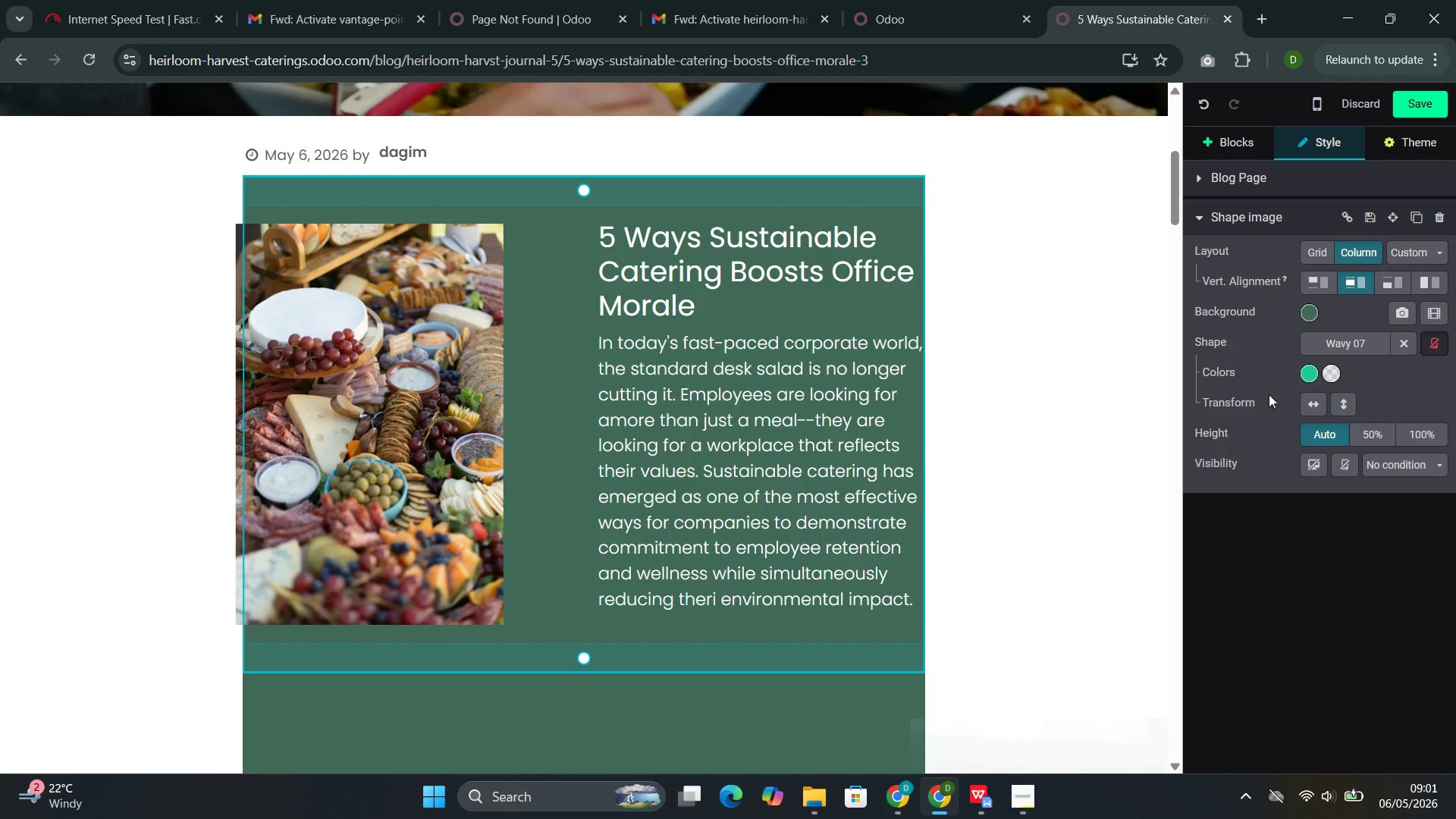 
left_click([1293, 366])
 